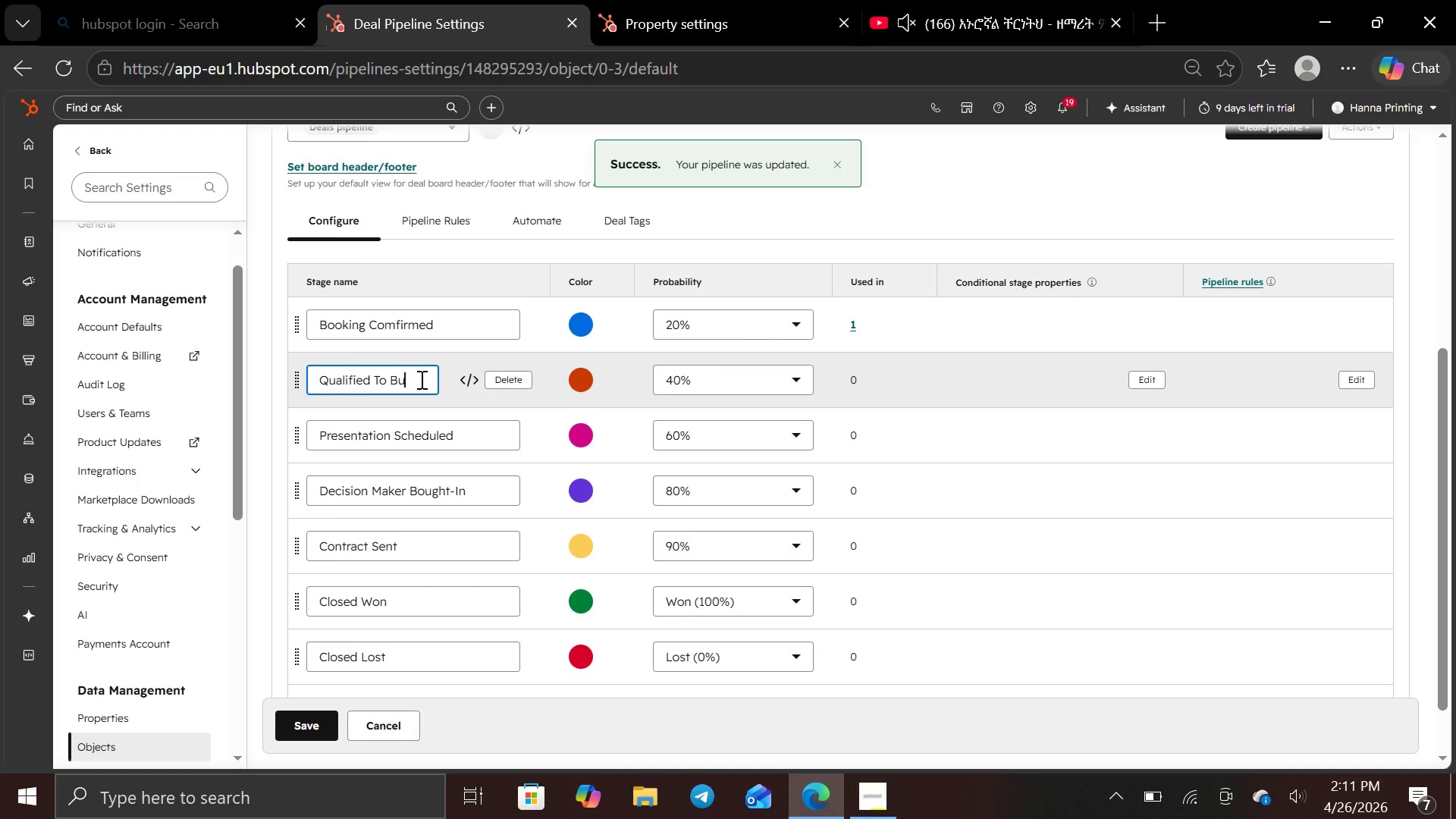 
hold_key(key=Backspace, duration=0.56)
 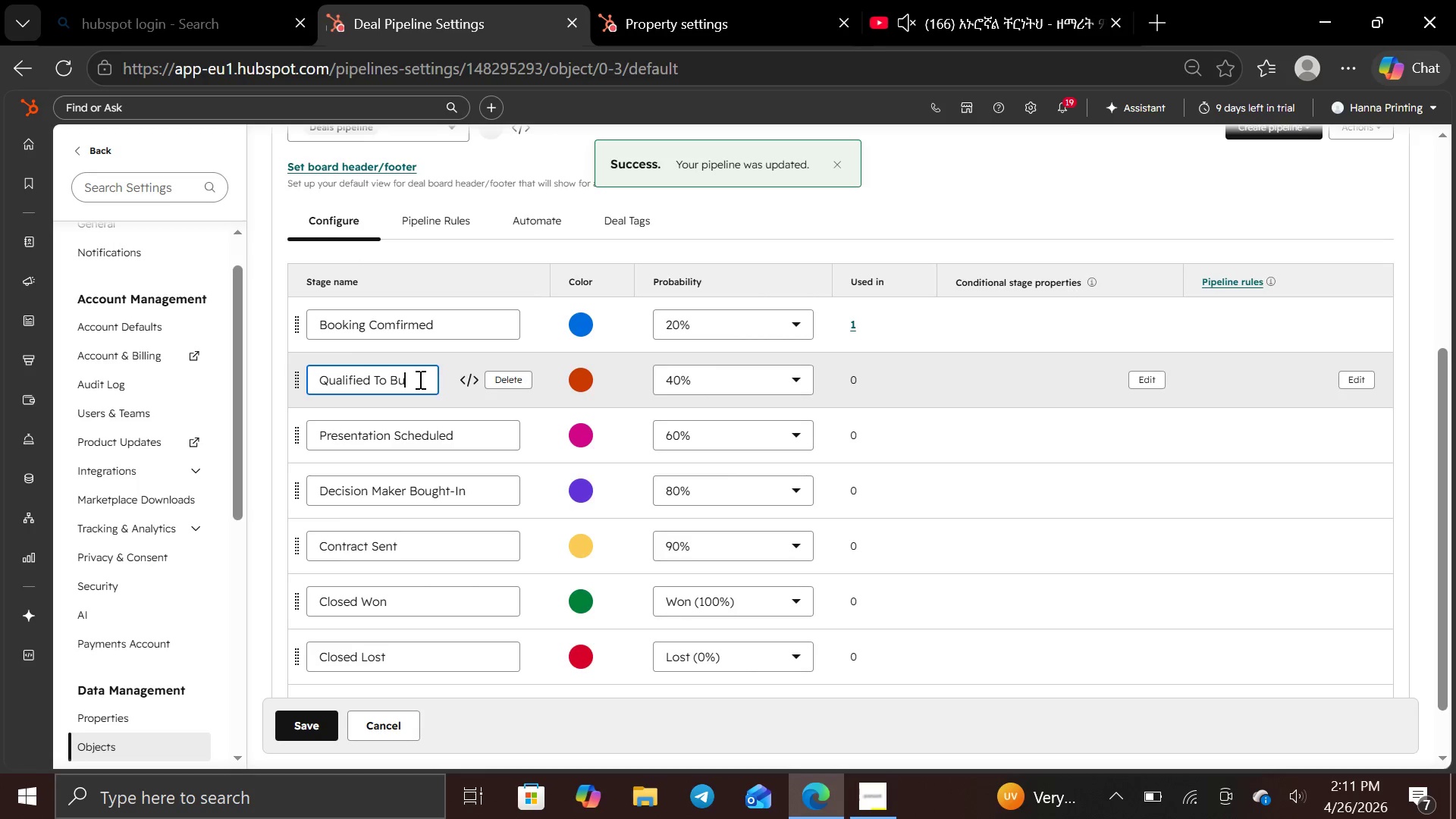 
hold_key(key=Backspace, duration=0.44)
 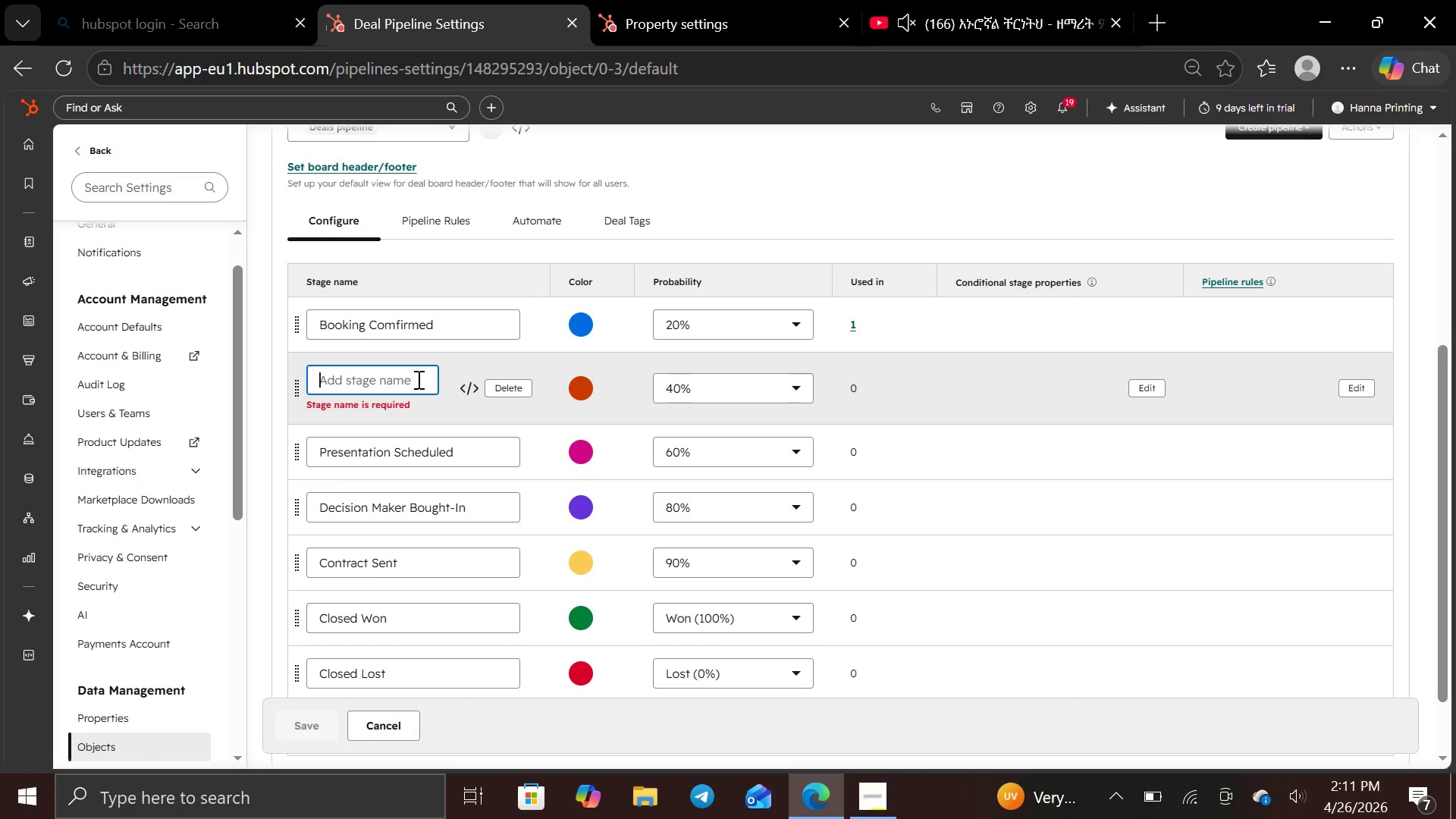 
type(Shoot Scheduled)
 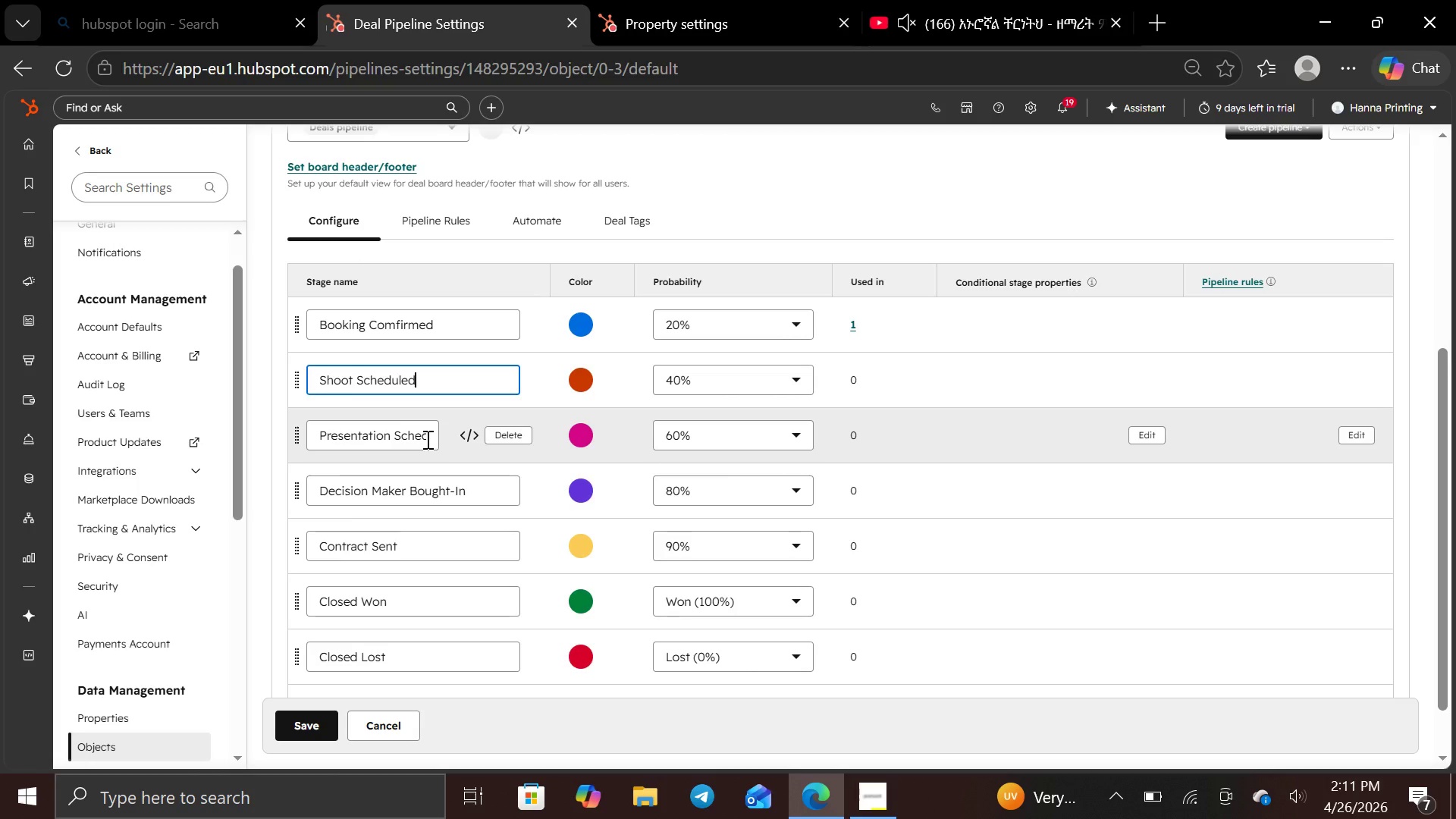 
left_click([425, 439])
 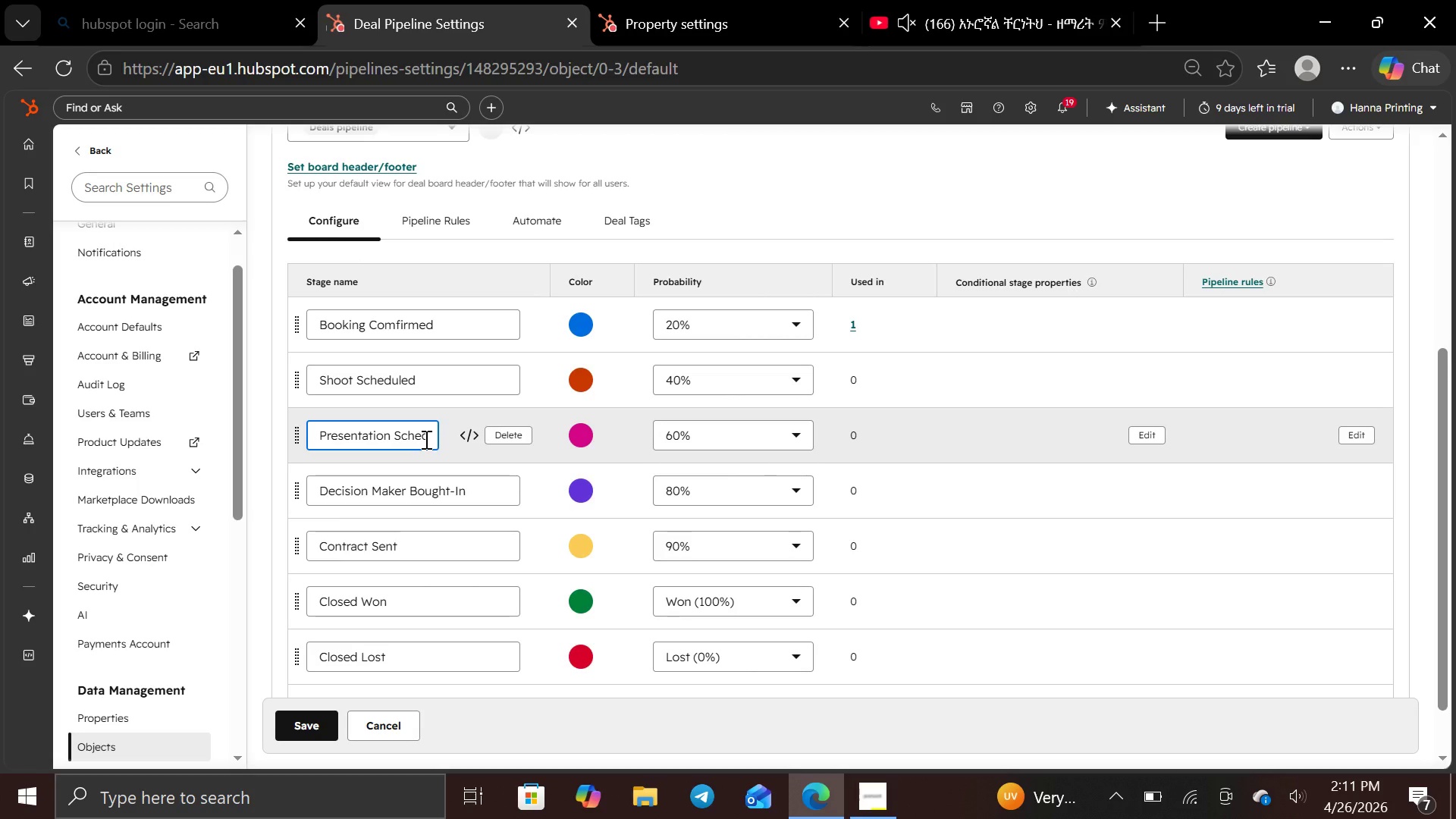 
hold_key(key=Backspace, duration=1.5)
 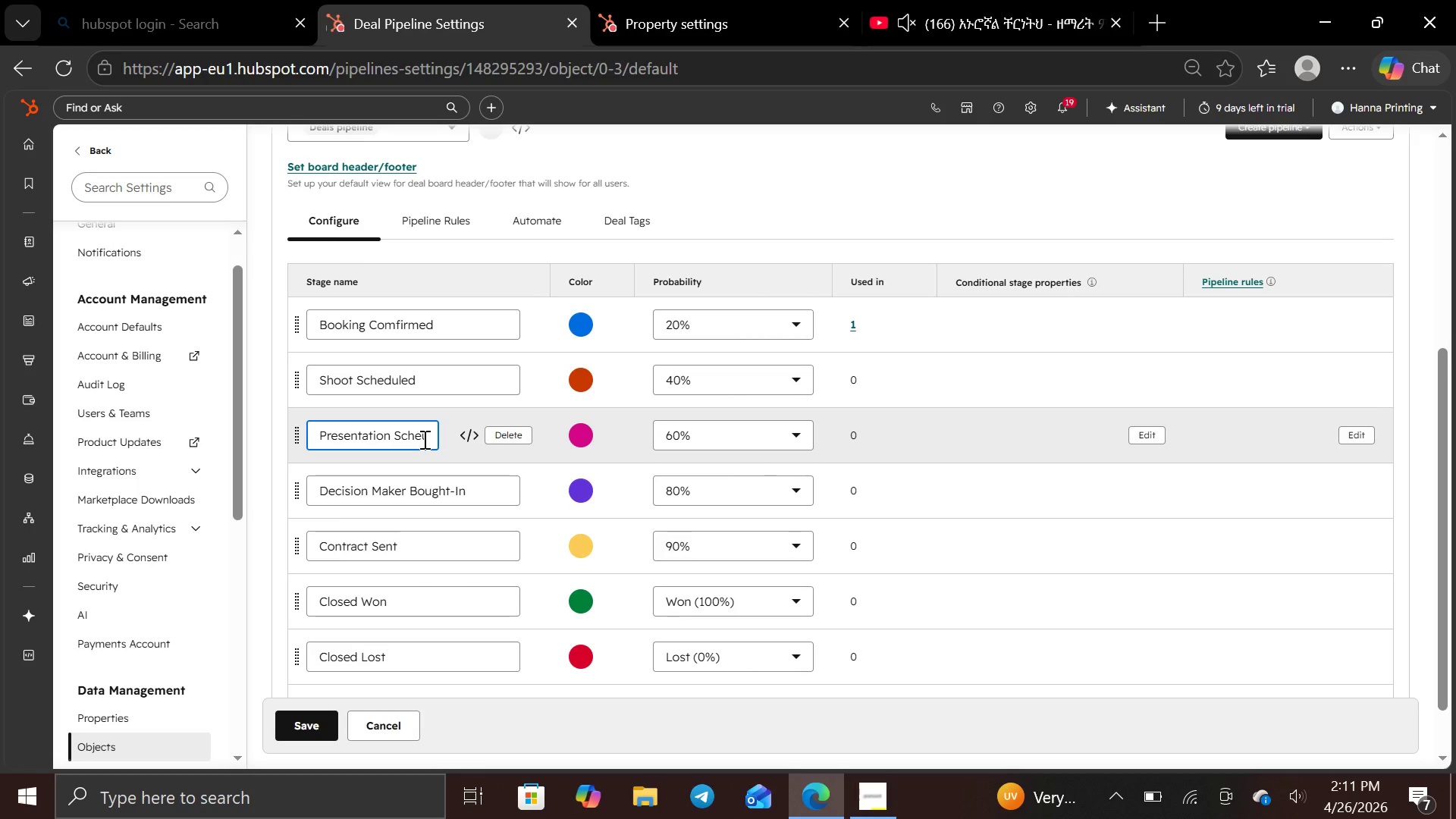 
key(Backspace)
 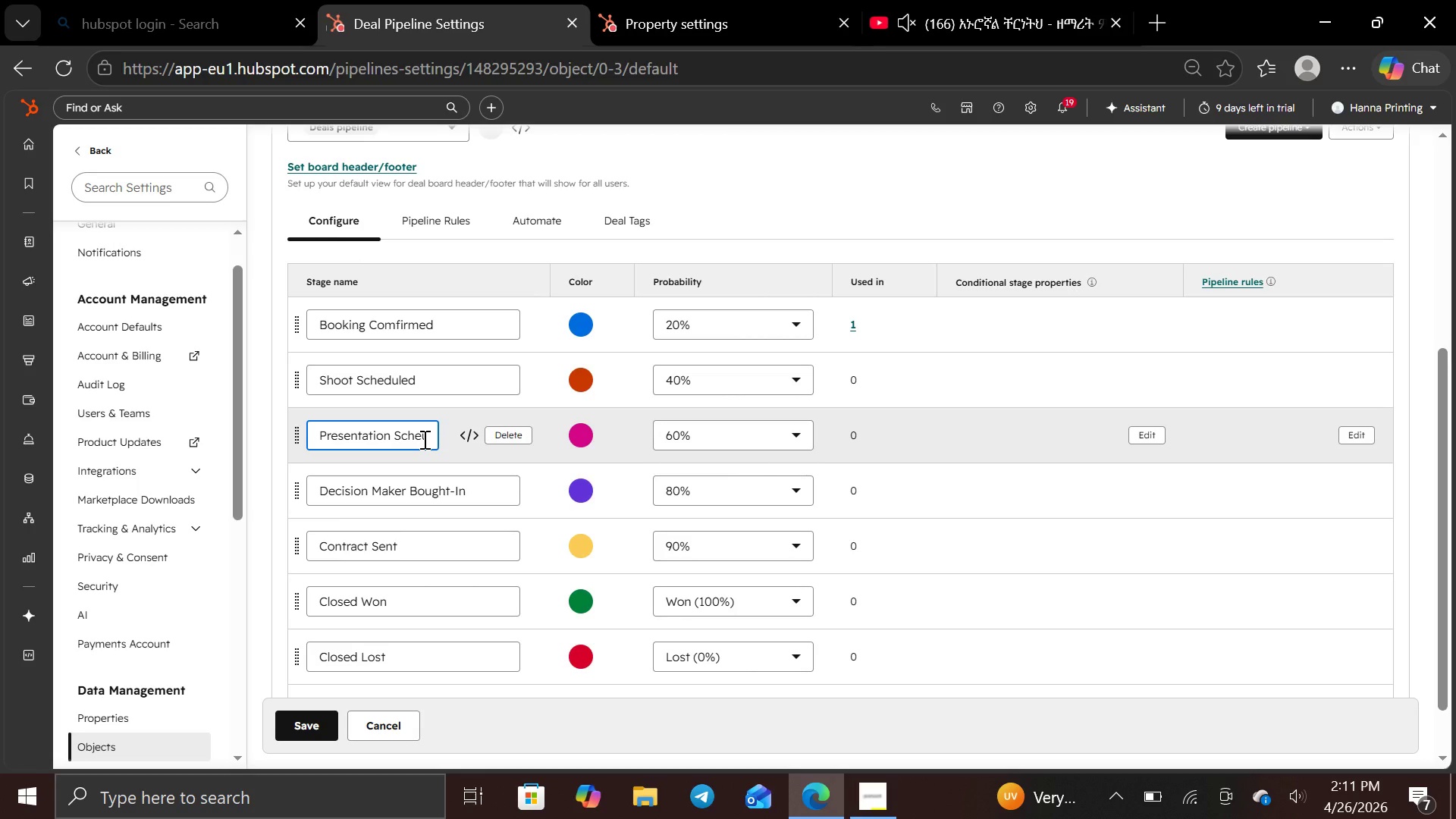 
key(Backspace)
 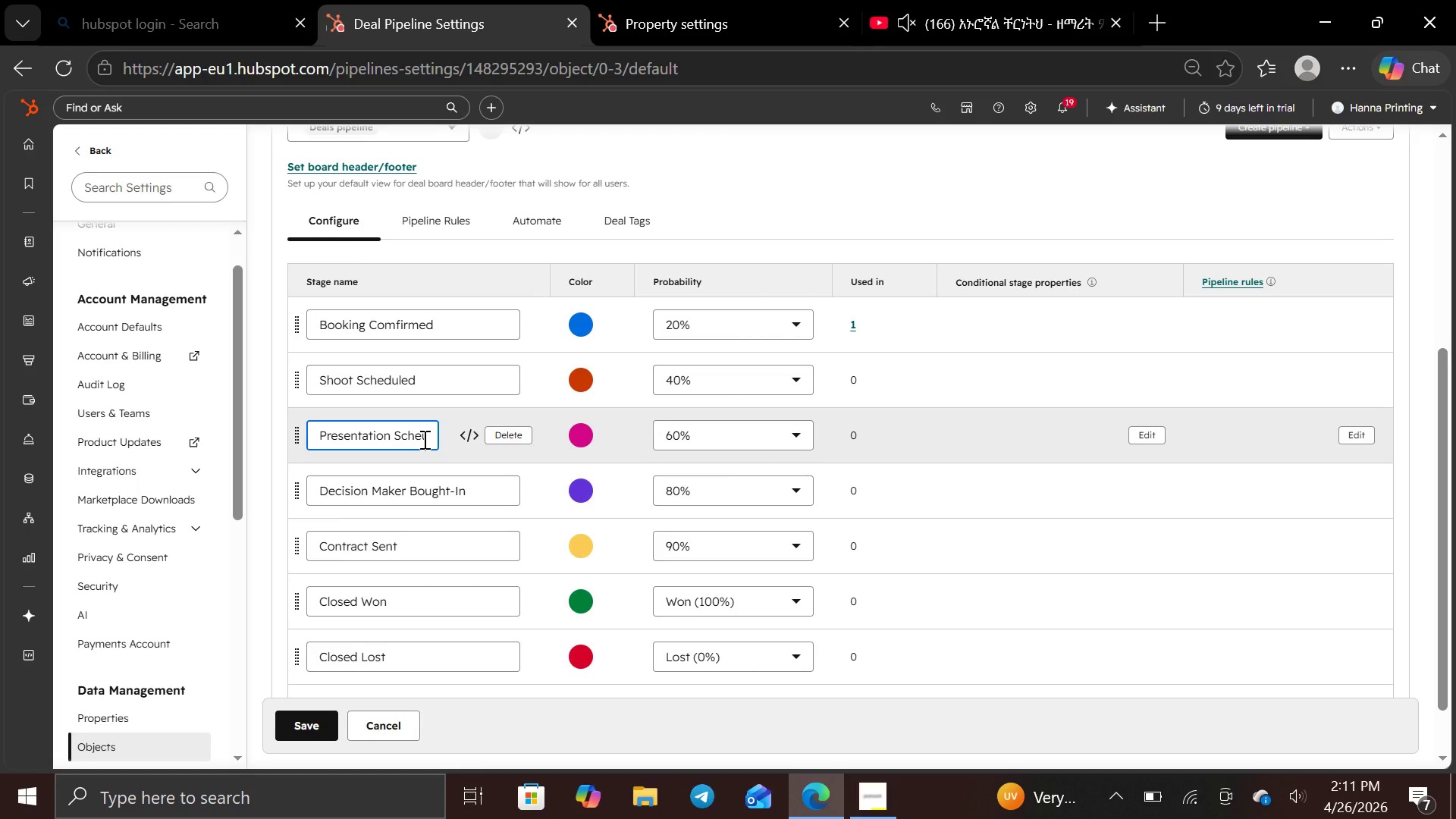 
key(Backspace)
 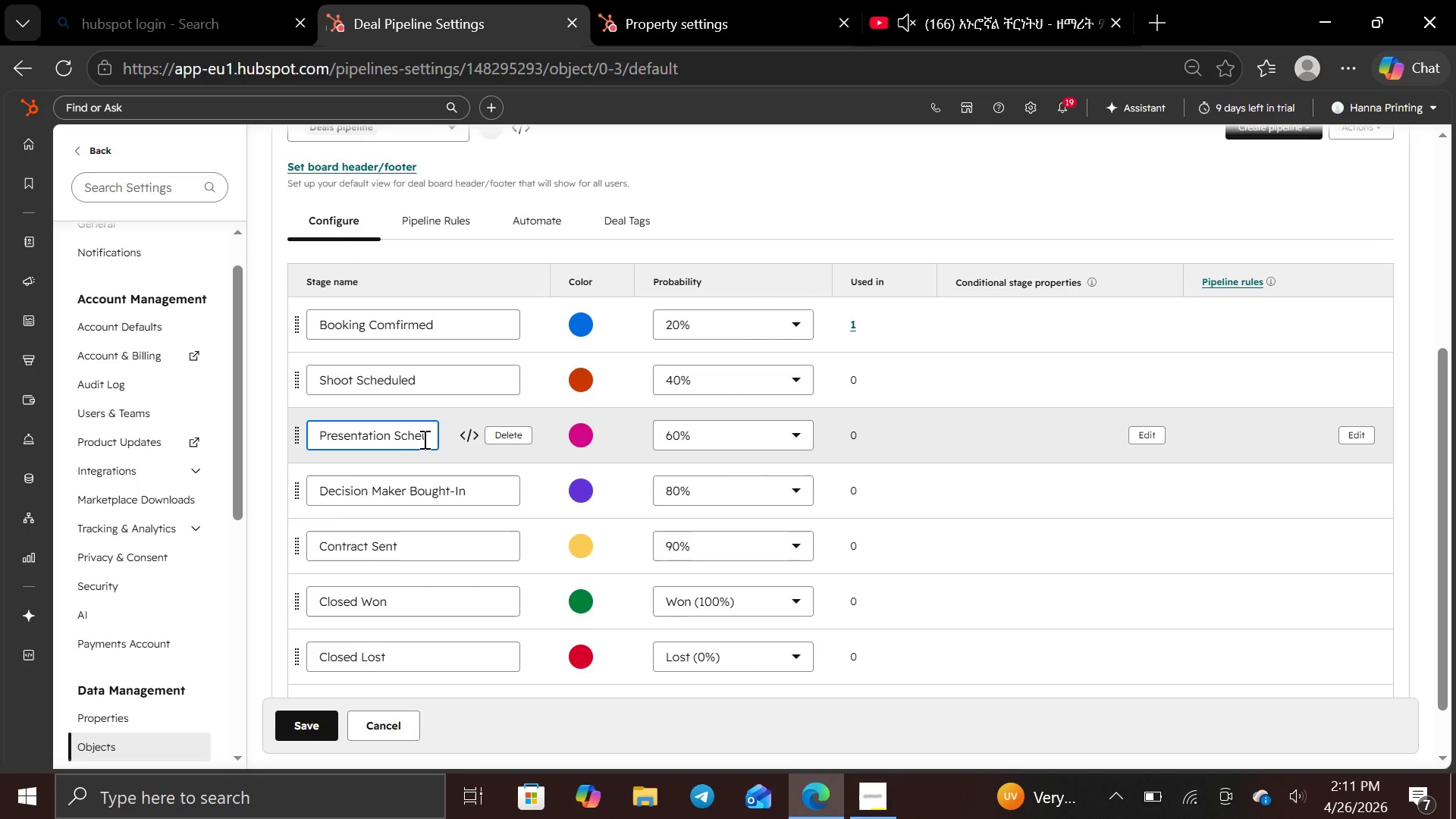 
key(Backspace)
 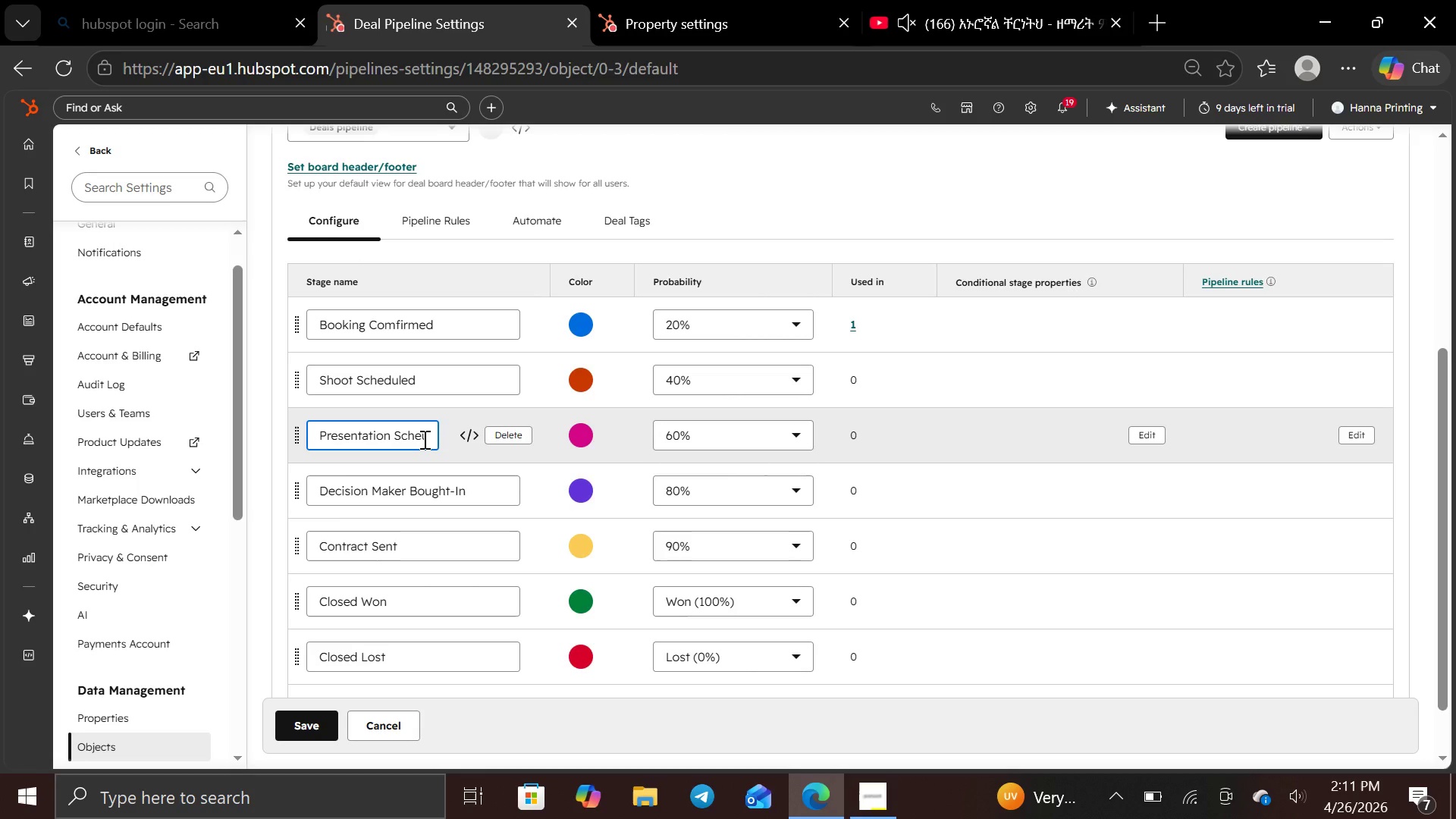 
key(Backspace)
 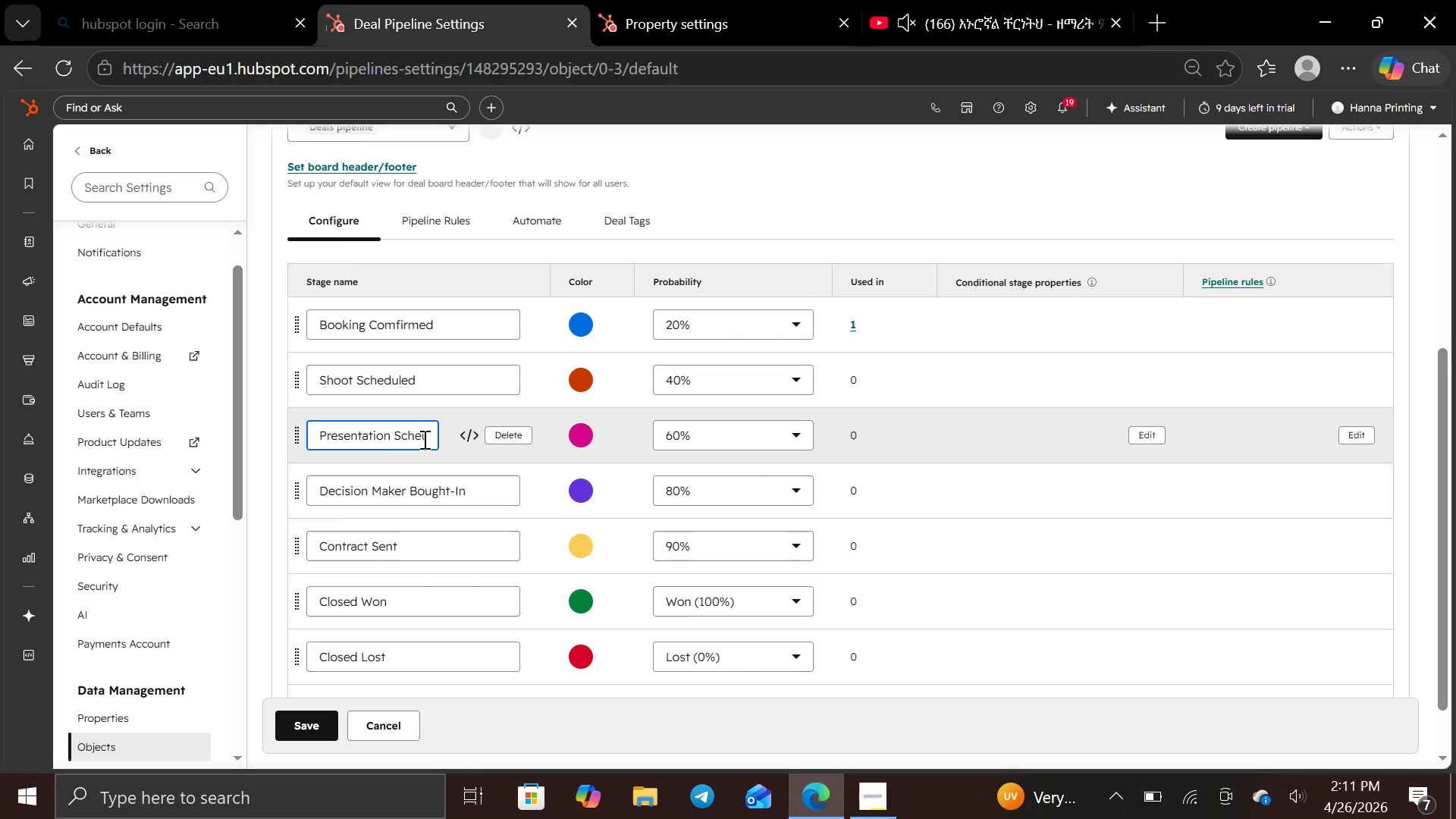 
hold_key(key=Backspace, duration=1.52)
 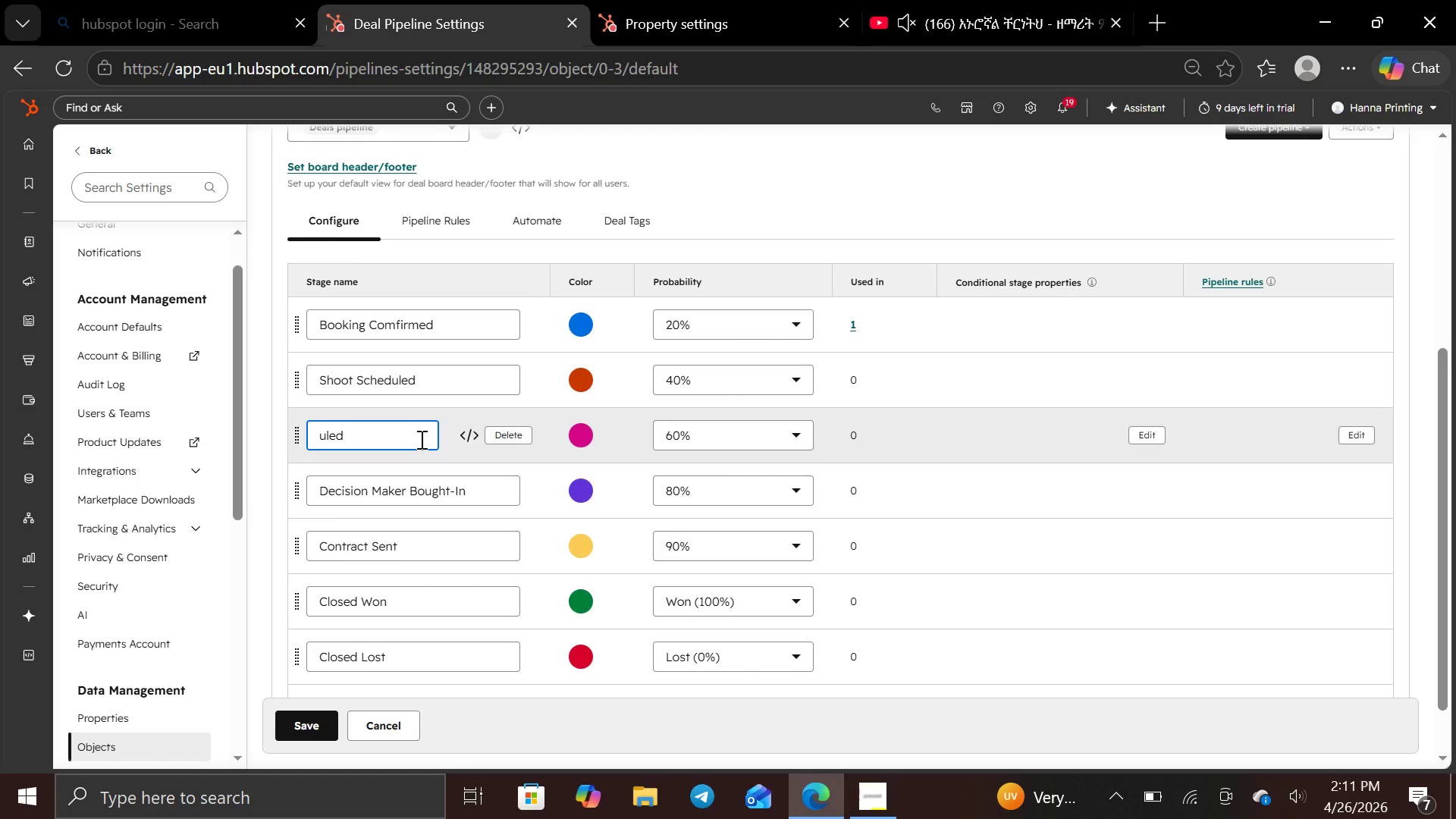 
hold_key(key=Backspace, duration=0.5)
 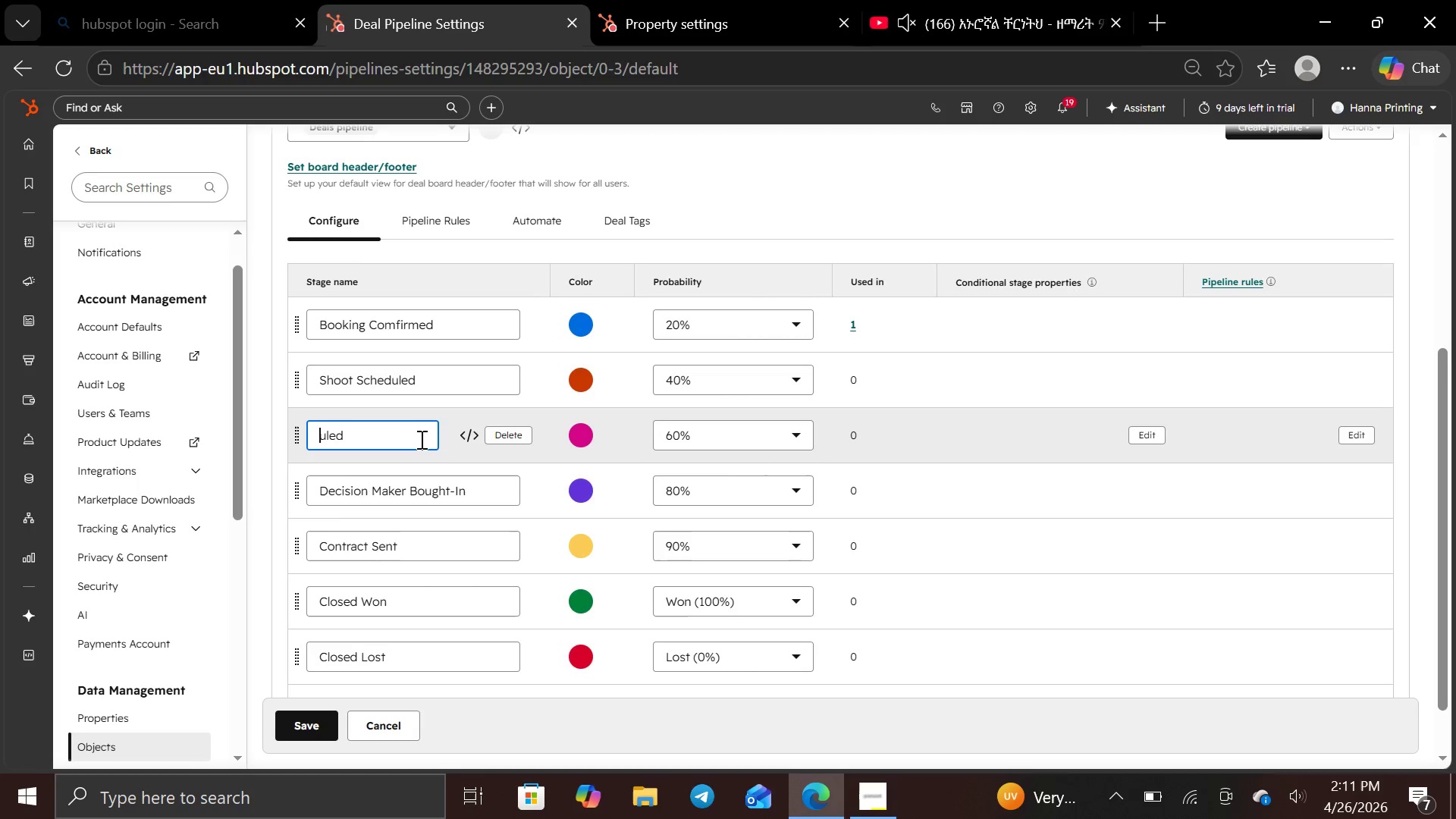 
hold_key(key=Backspace, duration=2.03)
 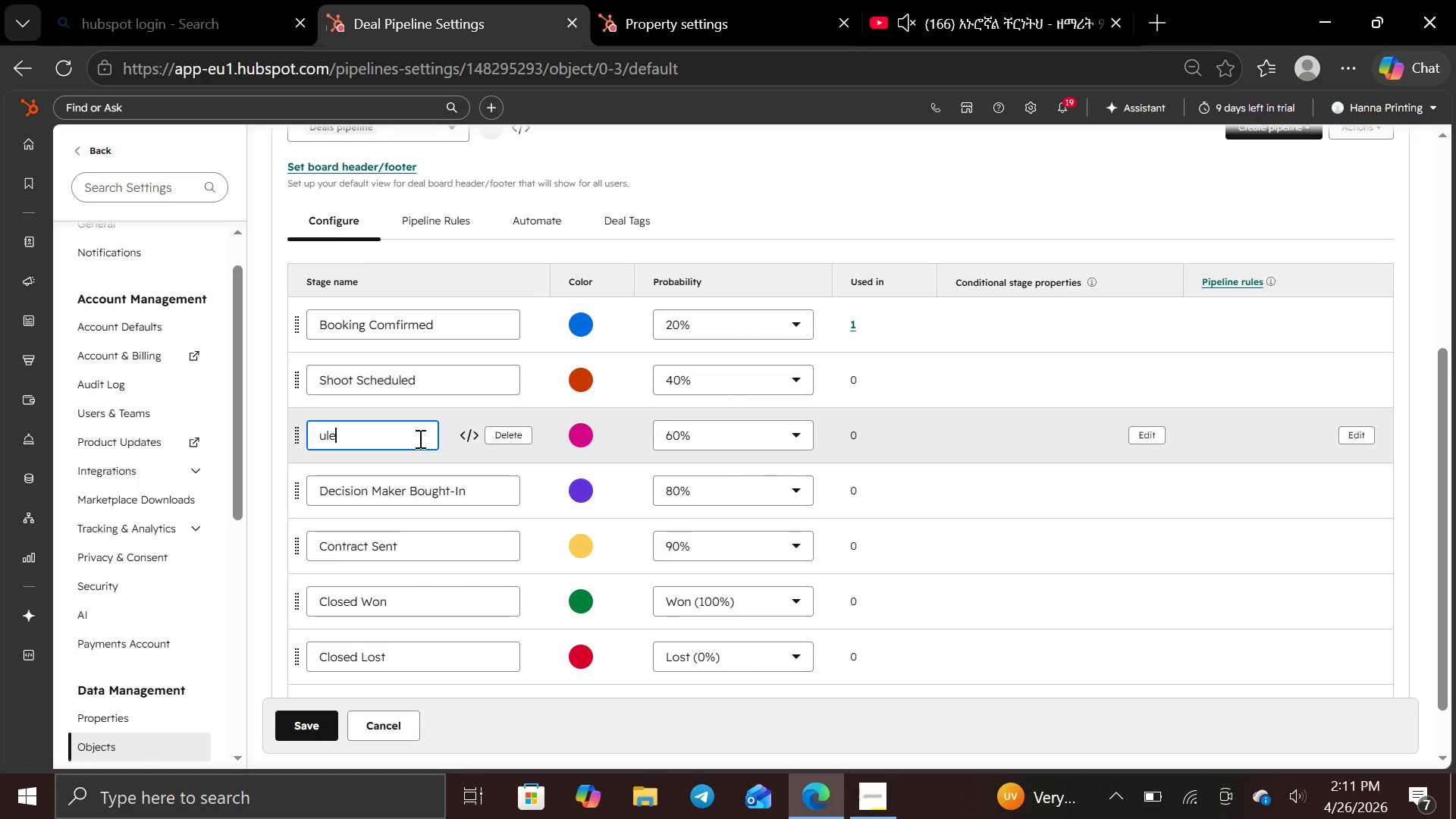 
hold_key(key=ArrowRight, duration=0.69)
 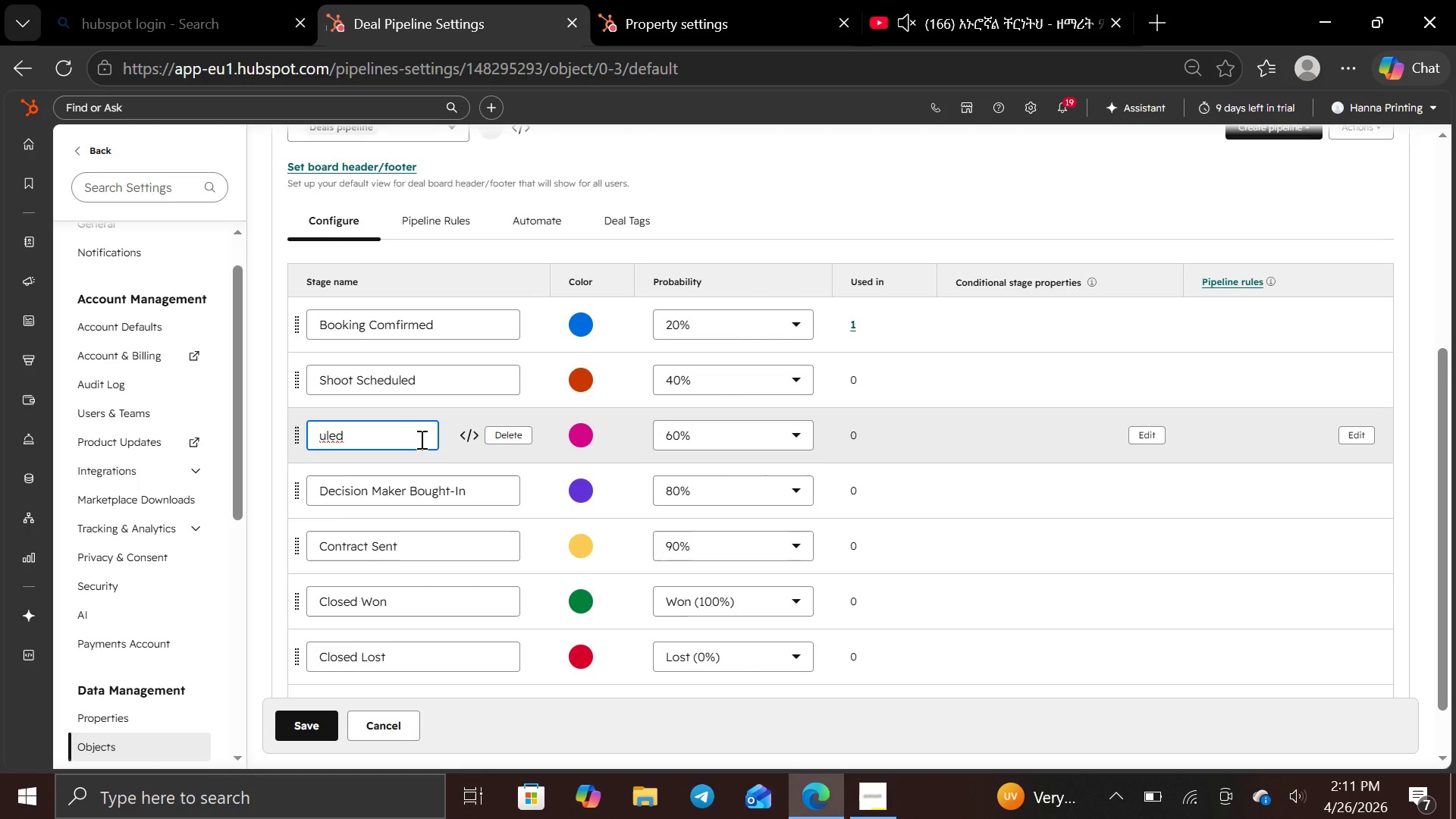 
hold_key(key=Backspace, duration=1.52)
 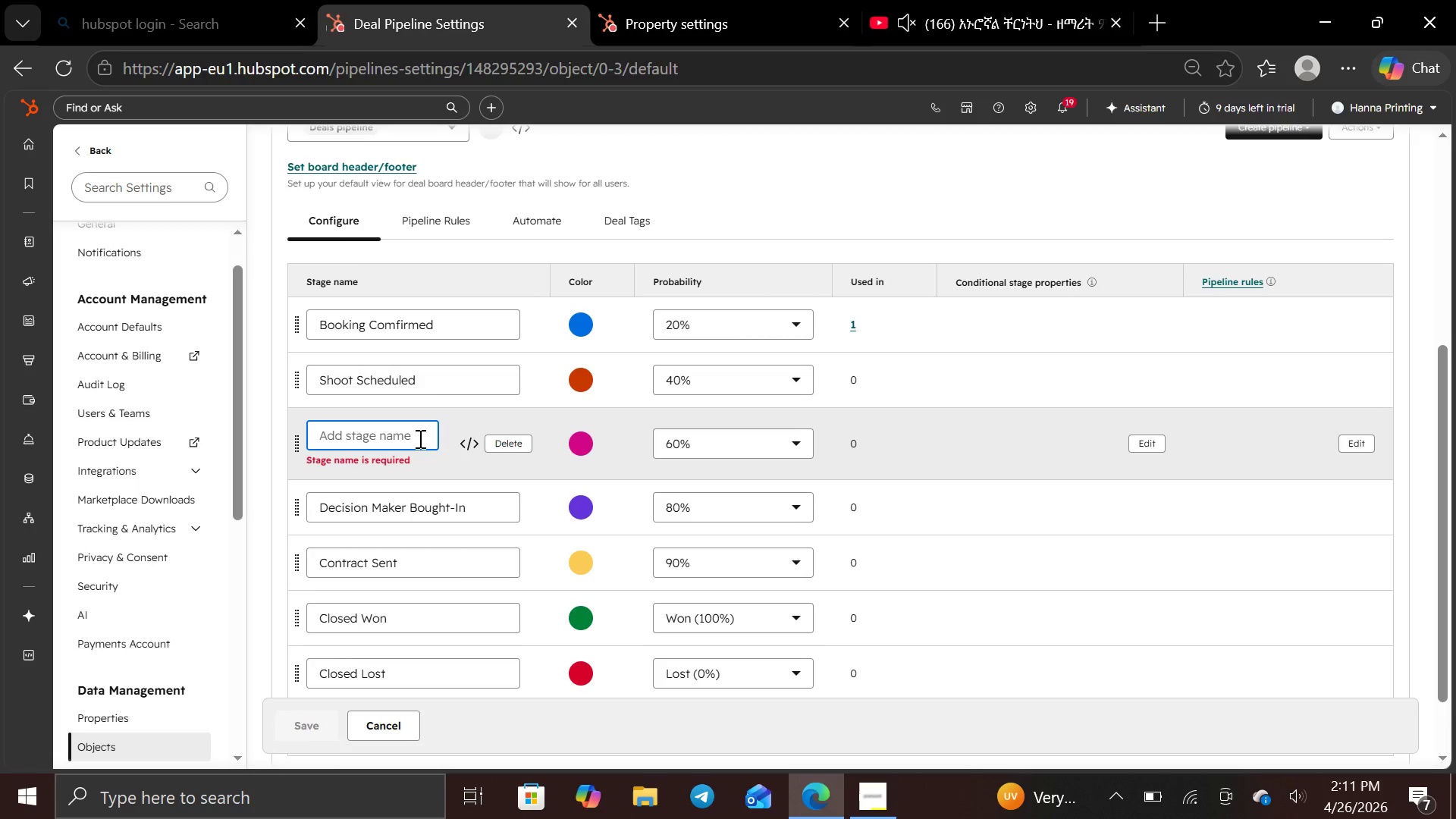 
type(Shoot Completed)
 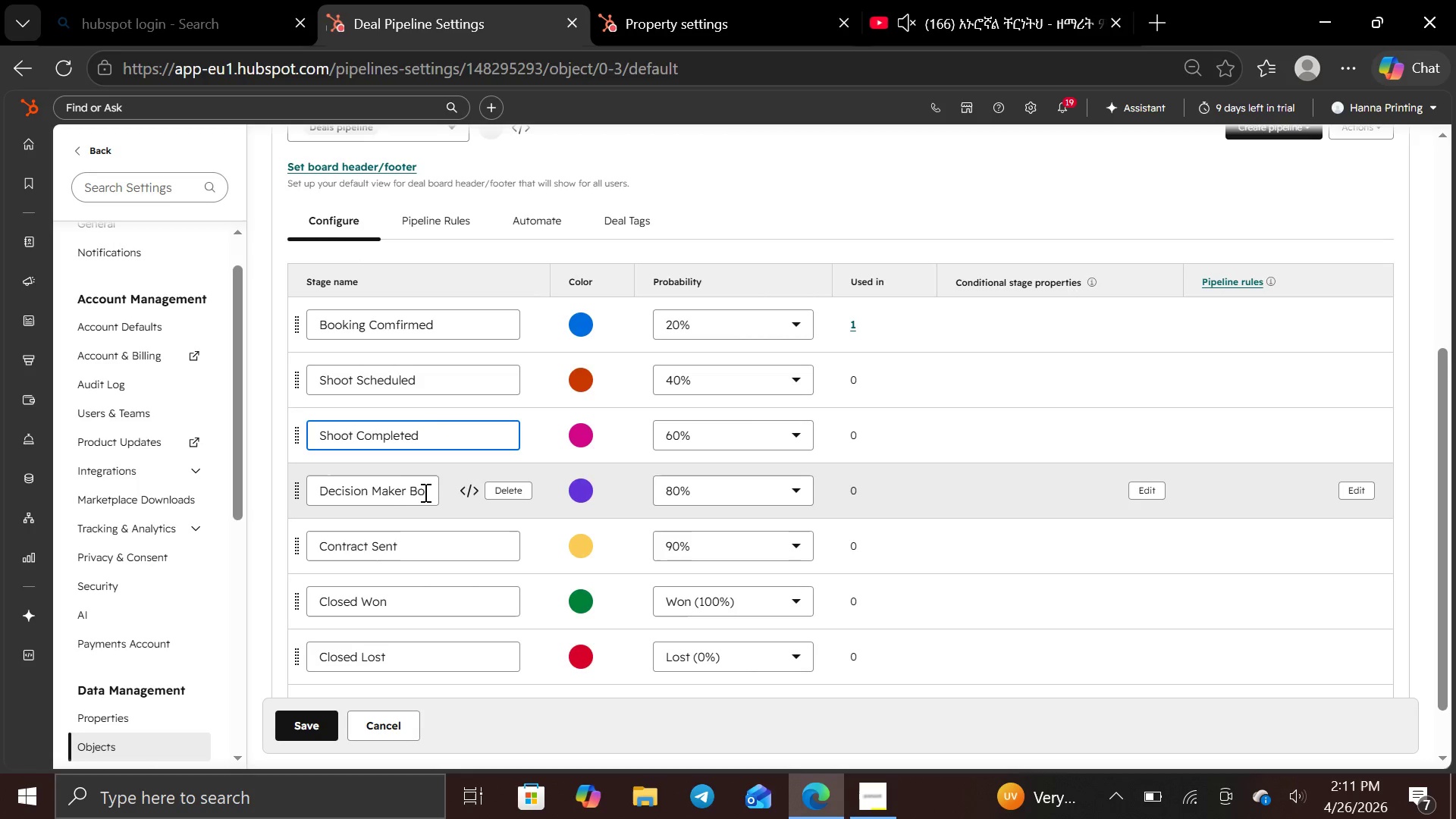 
left_click([427, 492])
 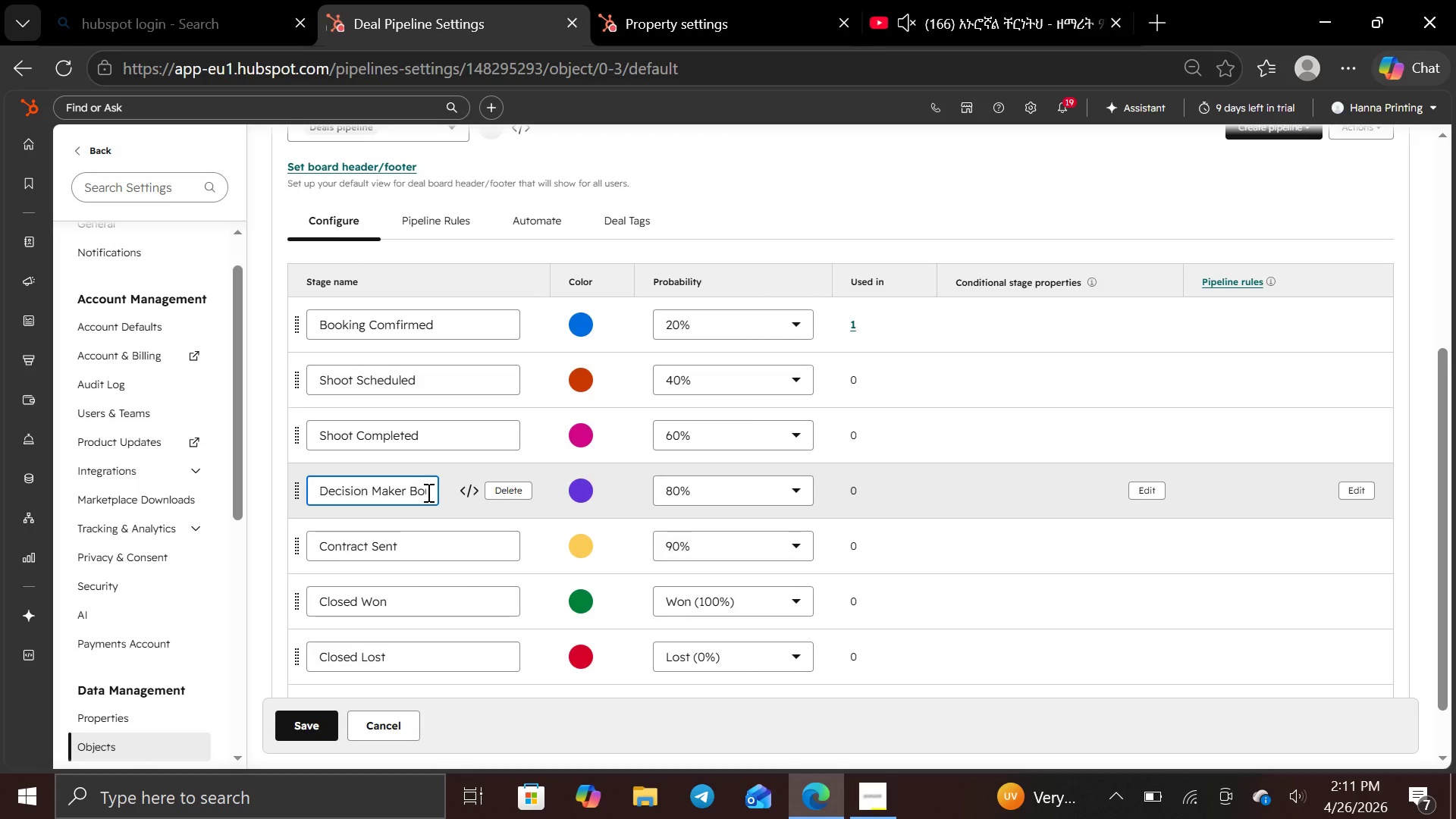 
hold_key(key=Backspace, duration=1.5)
 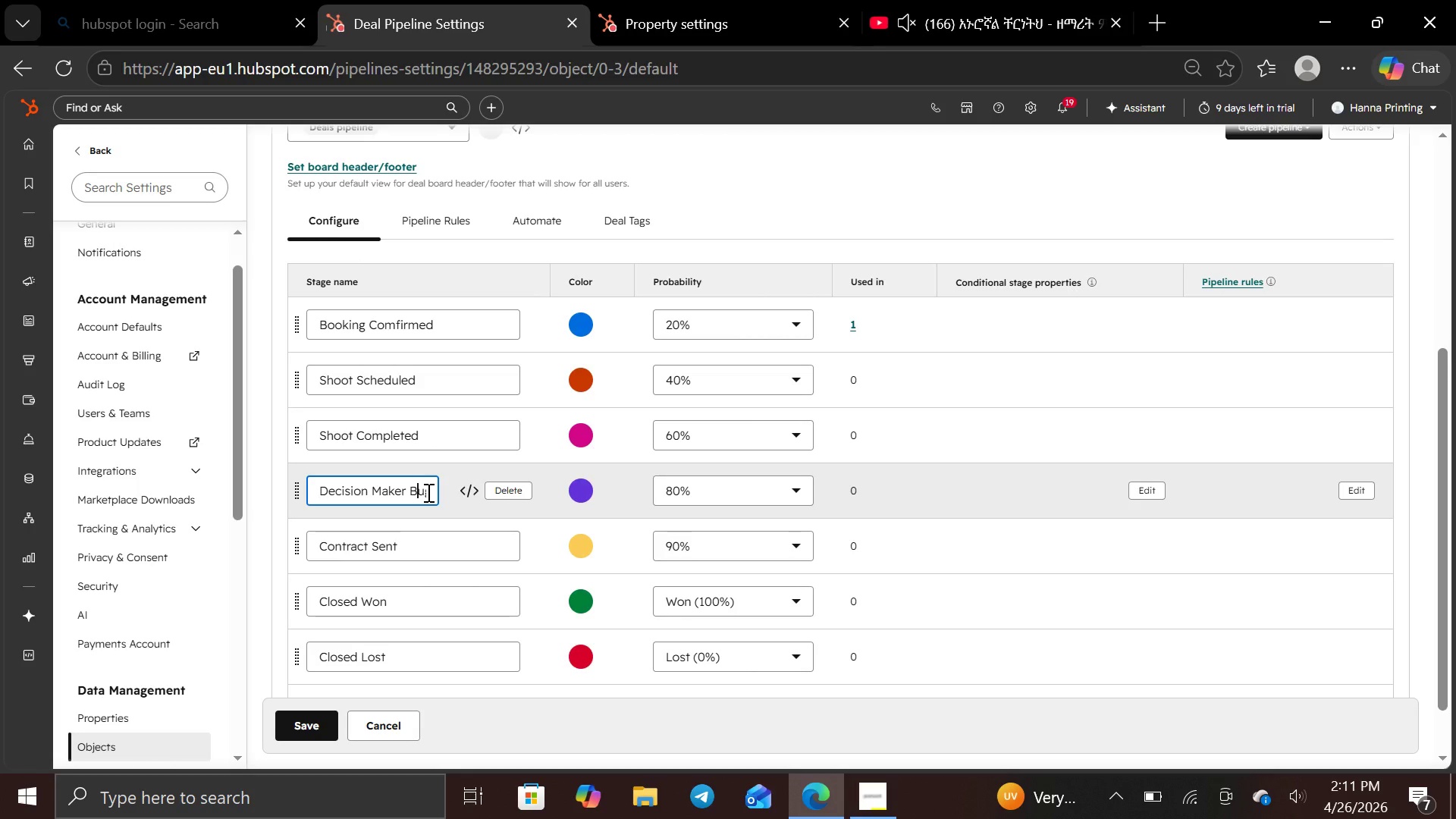 
hold_key(key=Backspace, duration=1.36)
 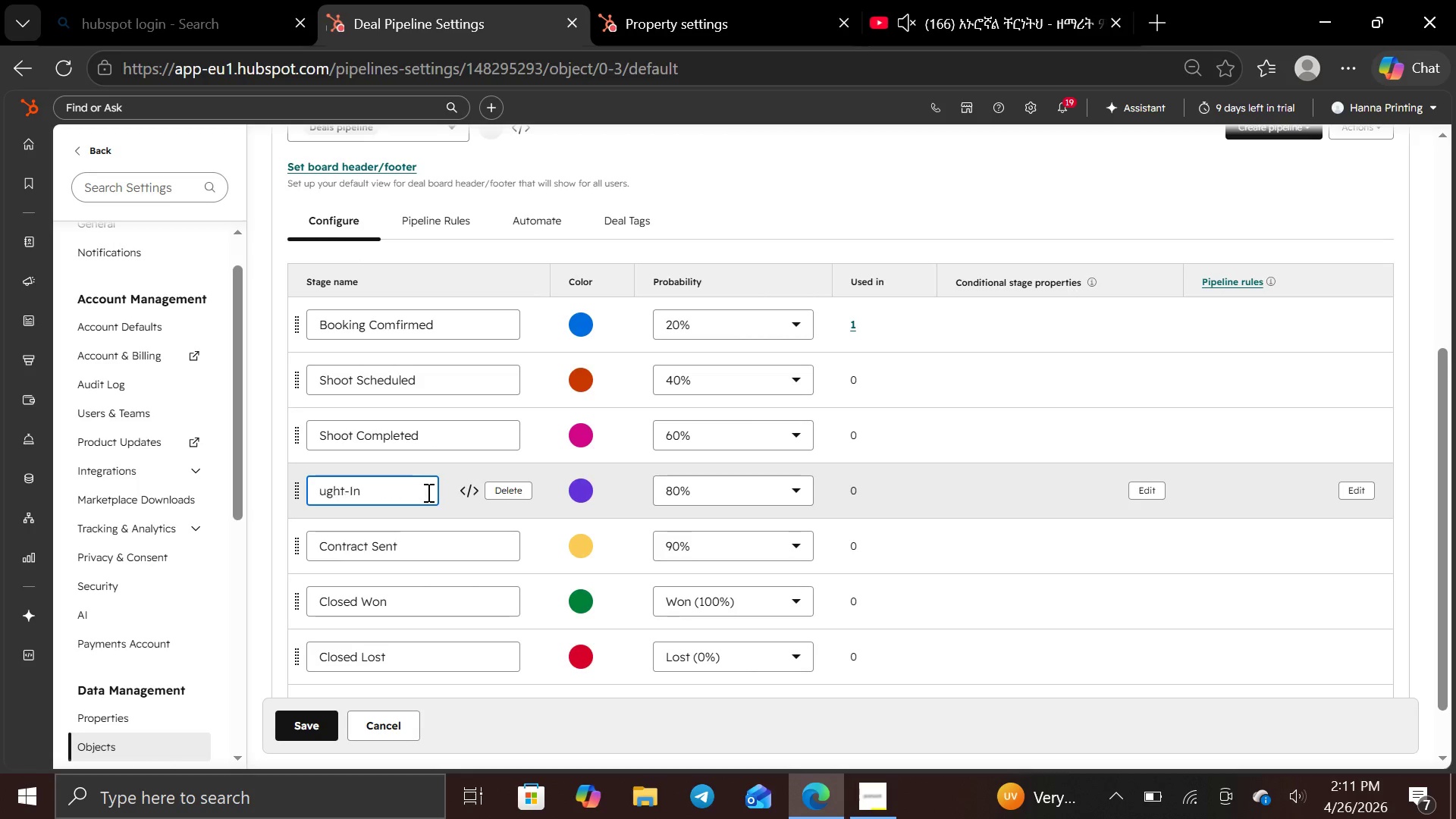 
hold_key(key=Backspace, duration=4.0)
 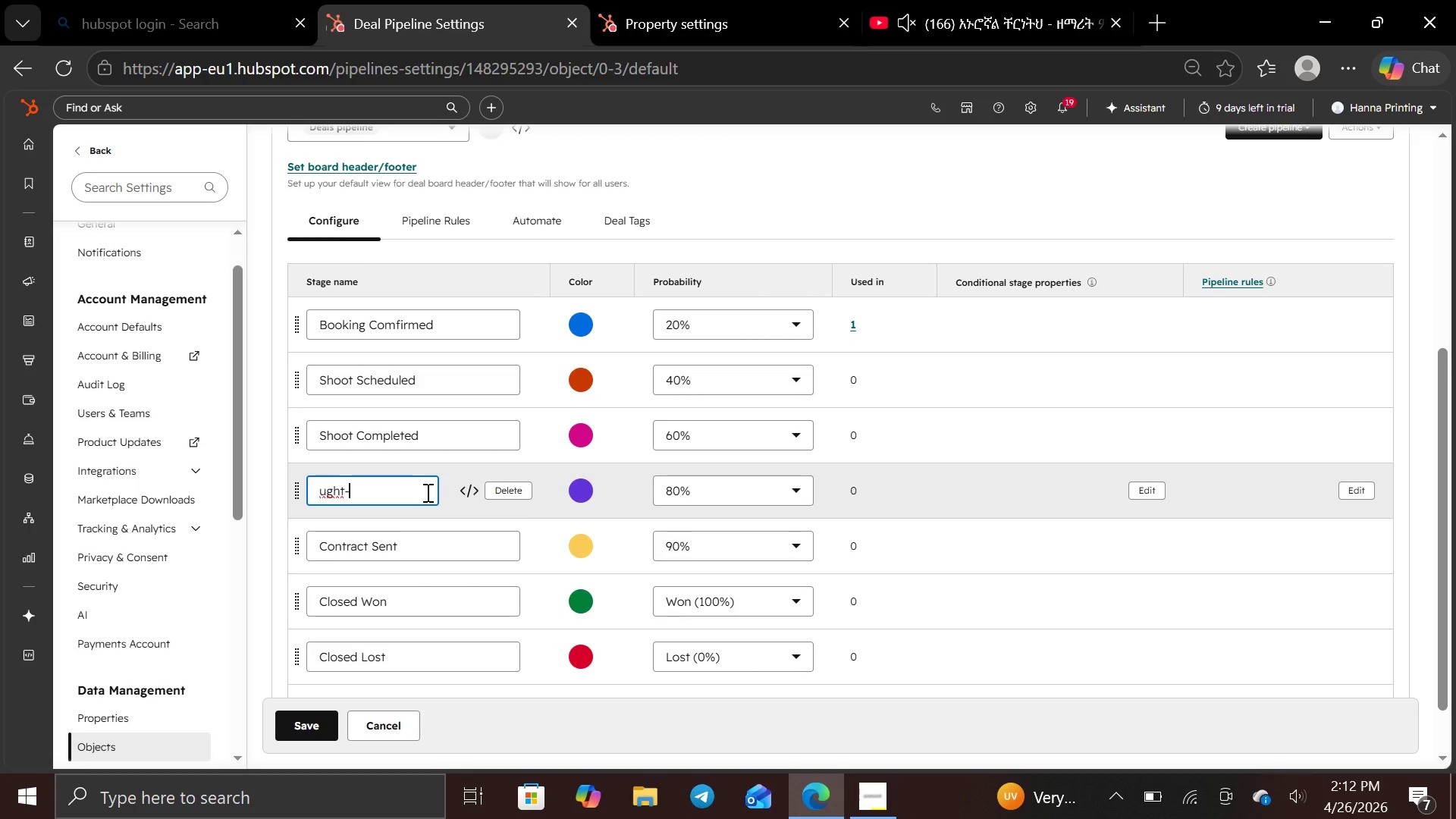 
key(ArrowRight)
 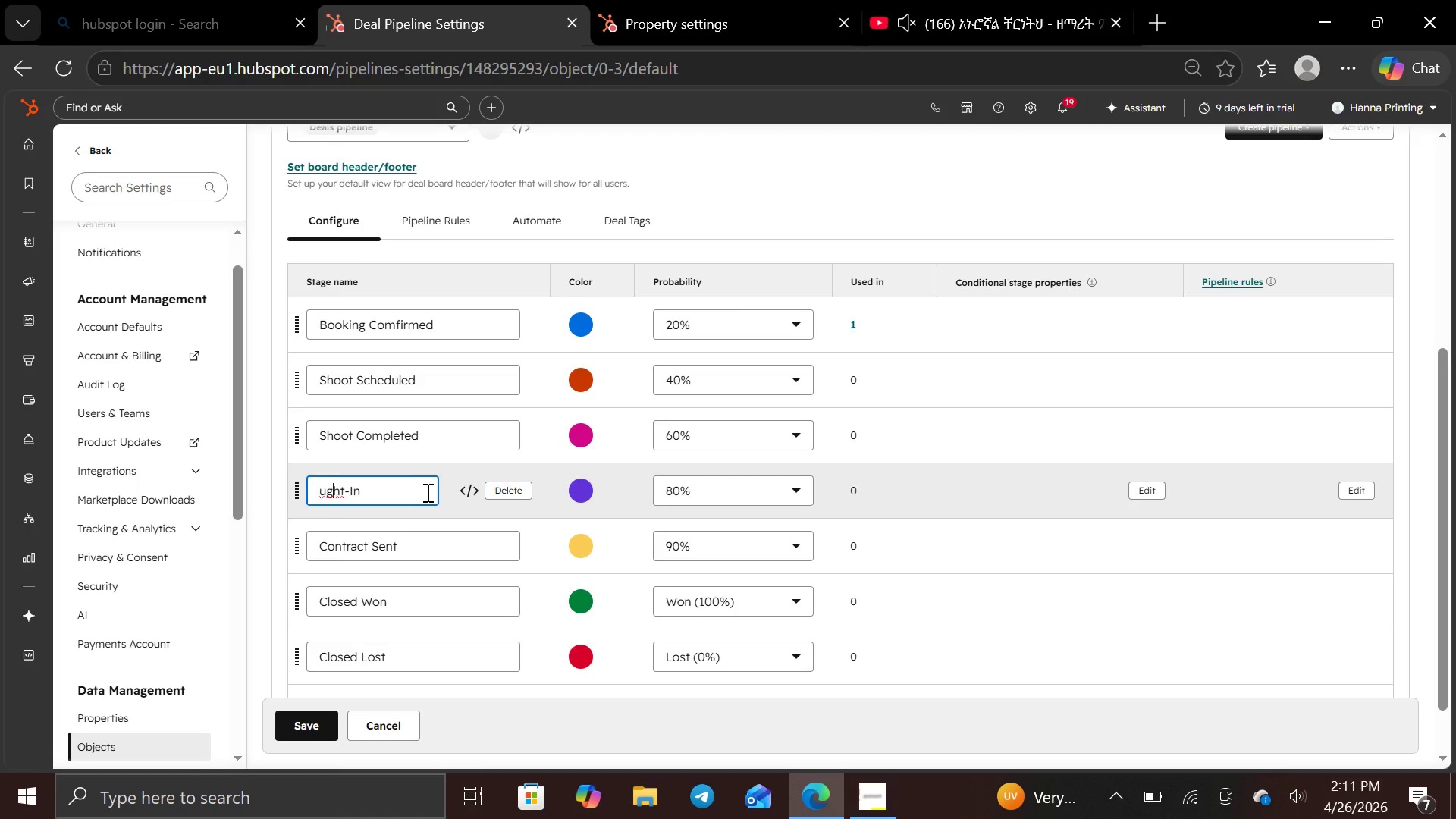 
hold_key(key=ArrowRight, duration=0.8)
 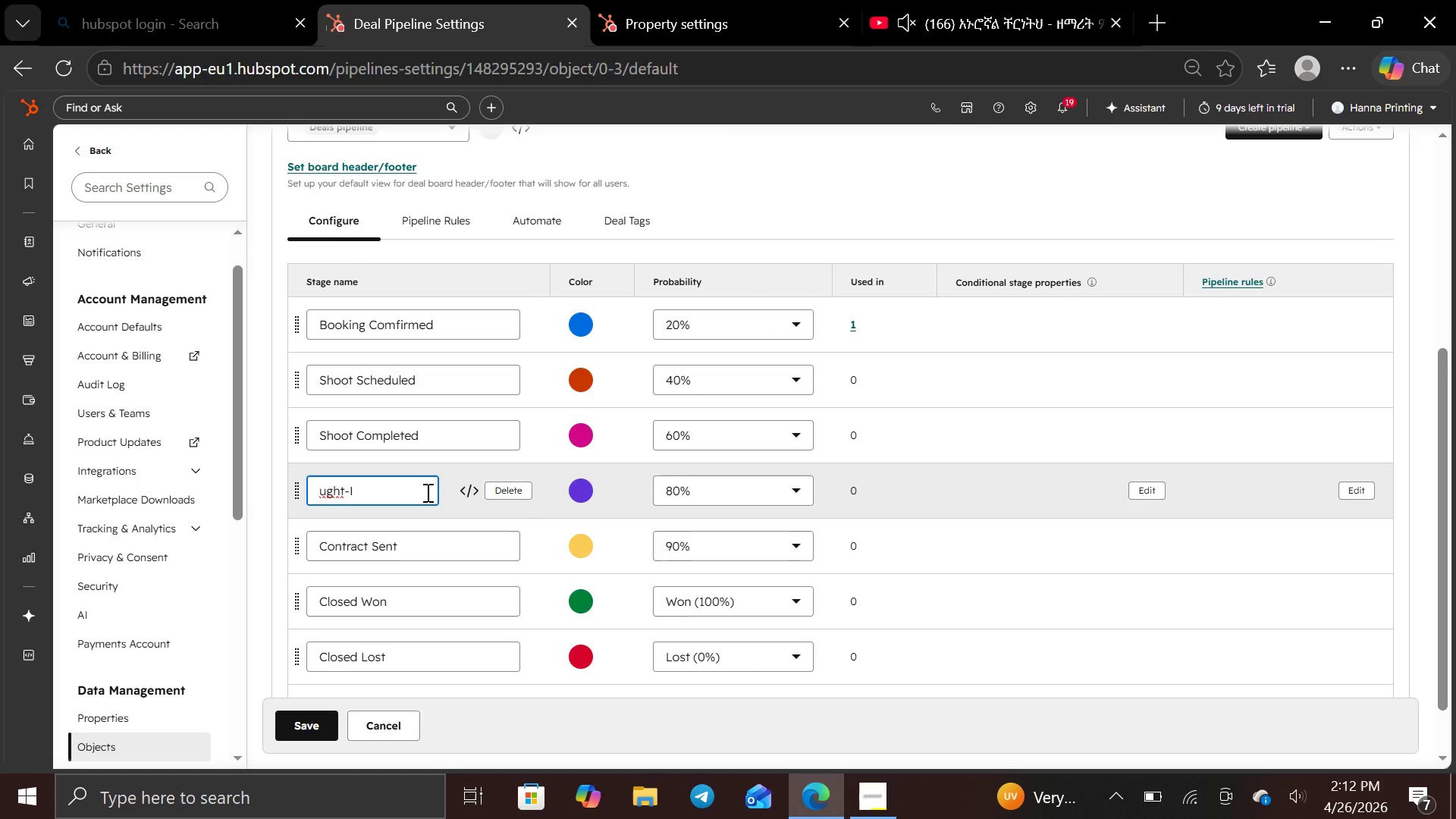 
key(Backspace)
 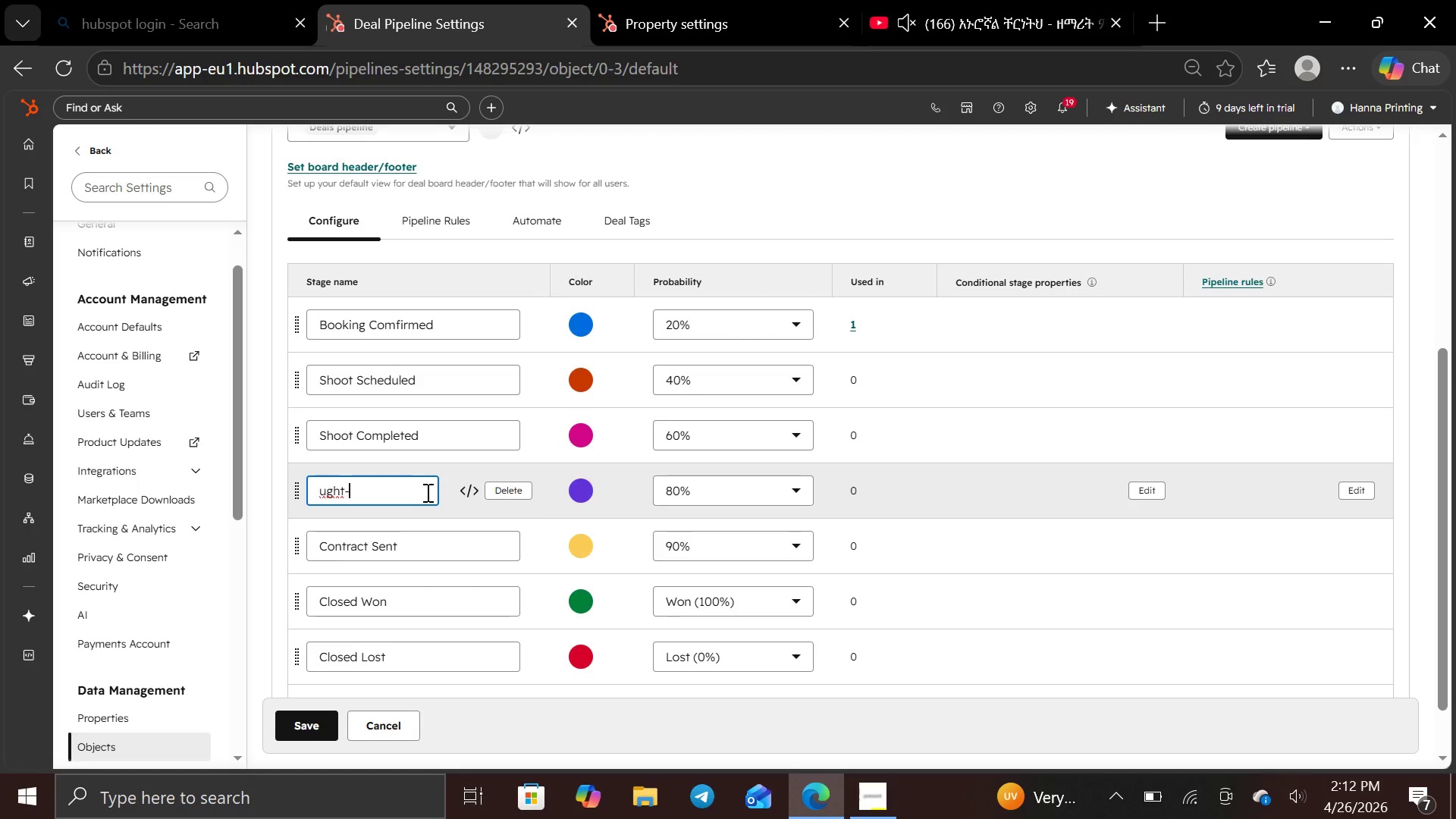 
key(Backspace)
 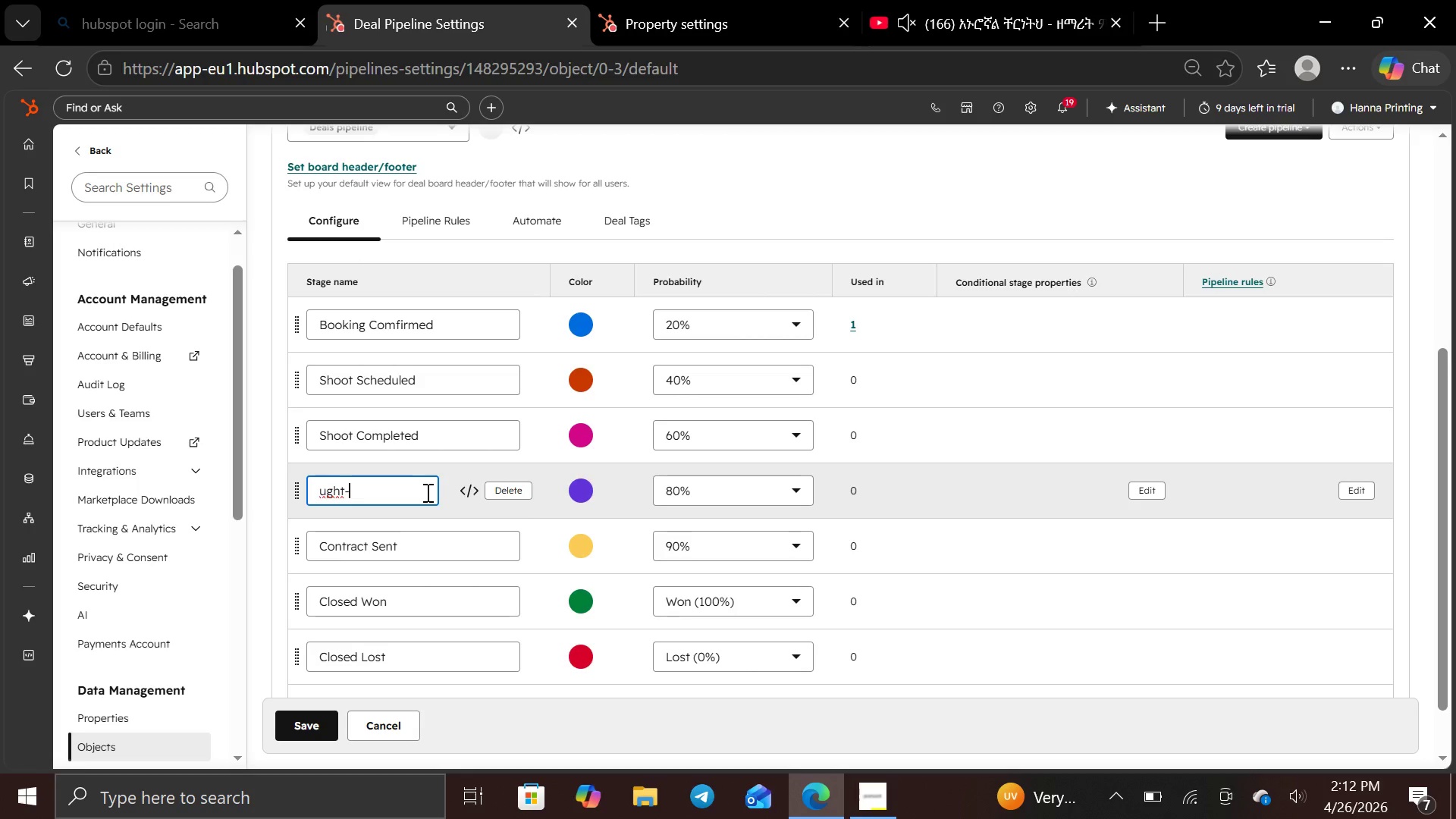 
key(Backspace)
 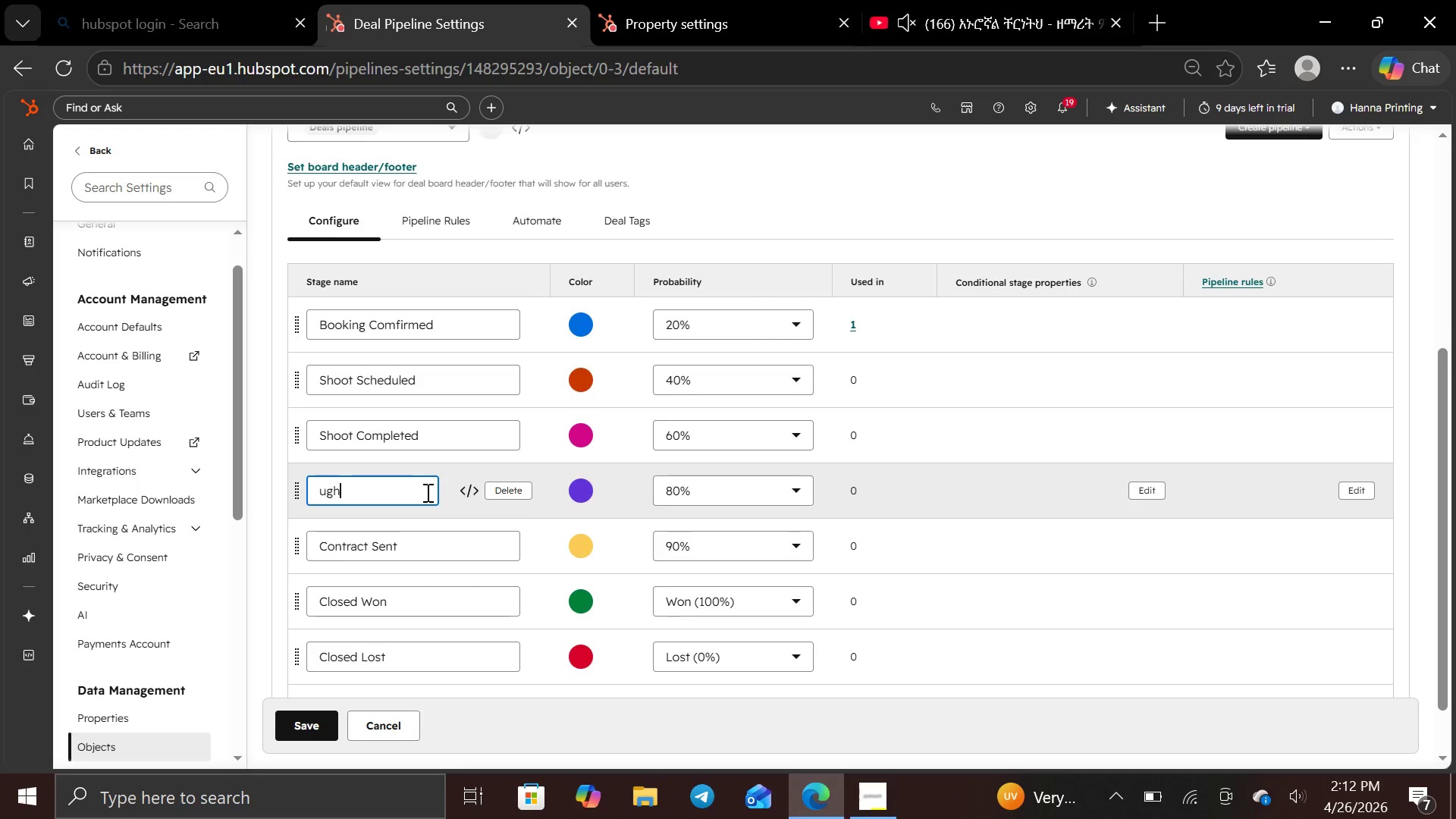 
key(Backspace)
 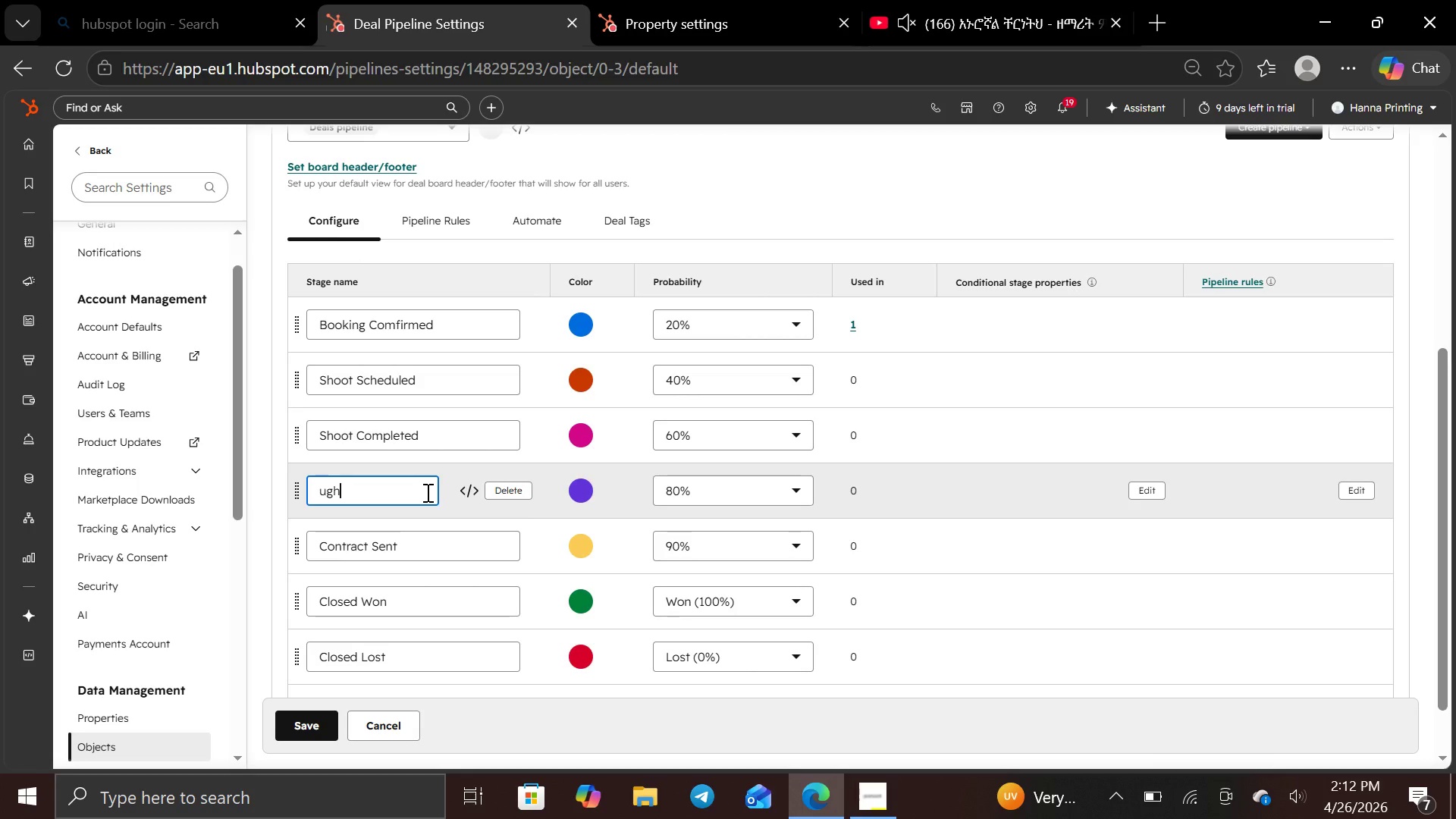 
key(Backspace)
 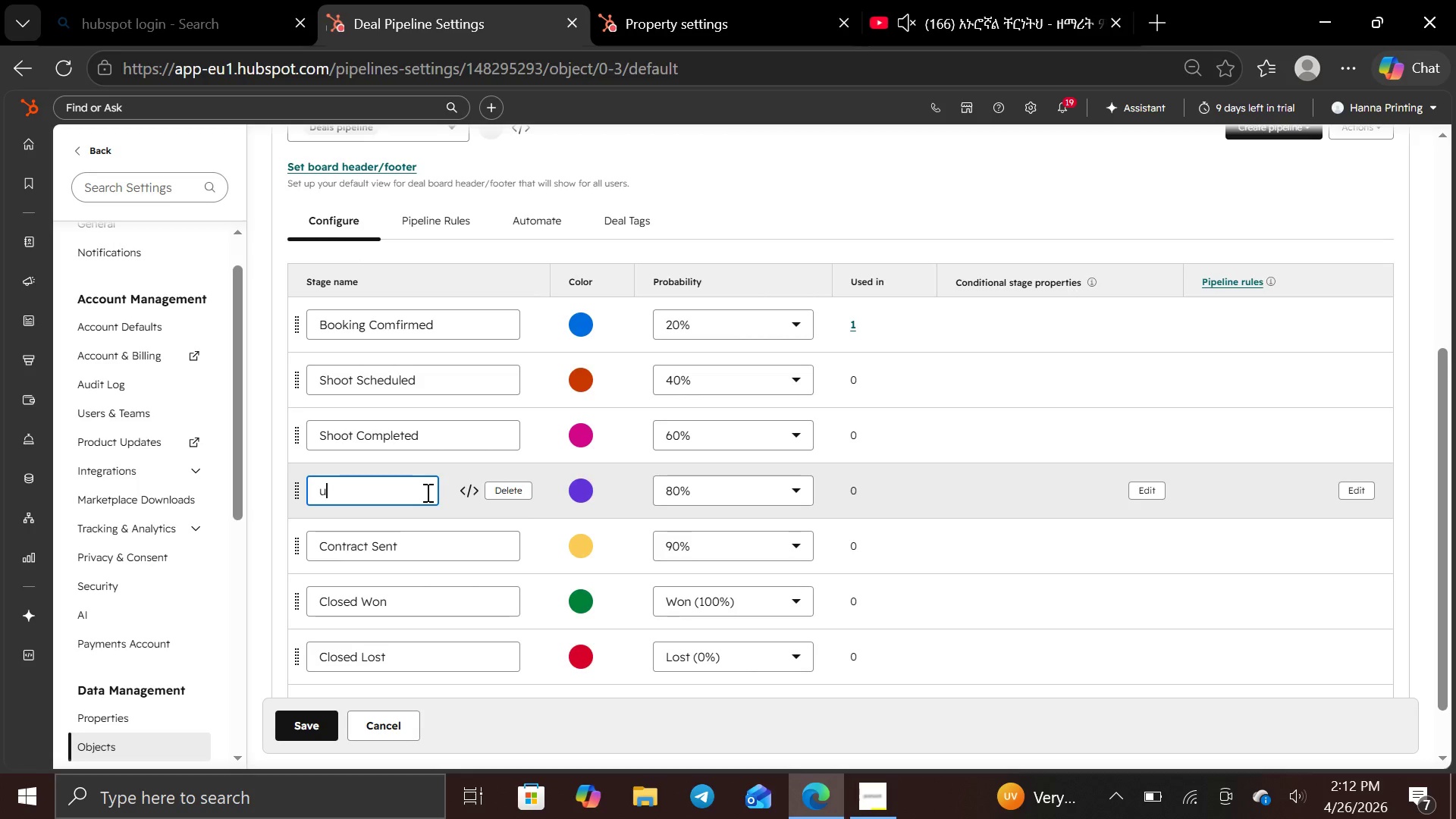 
key(Backspace)
 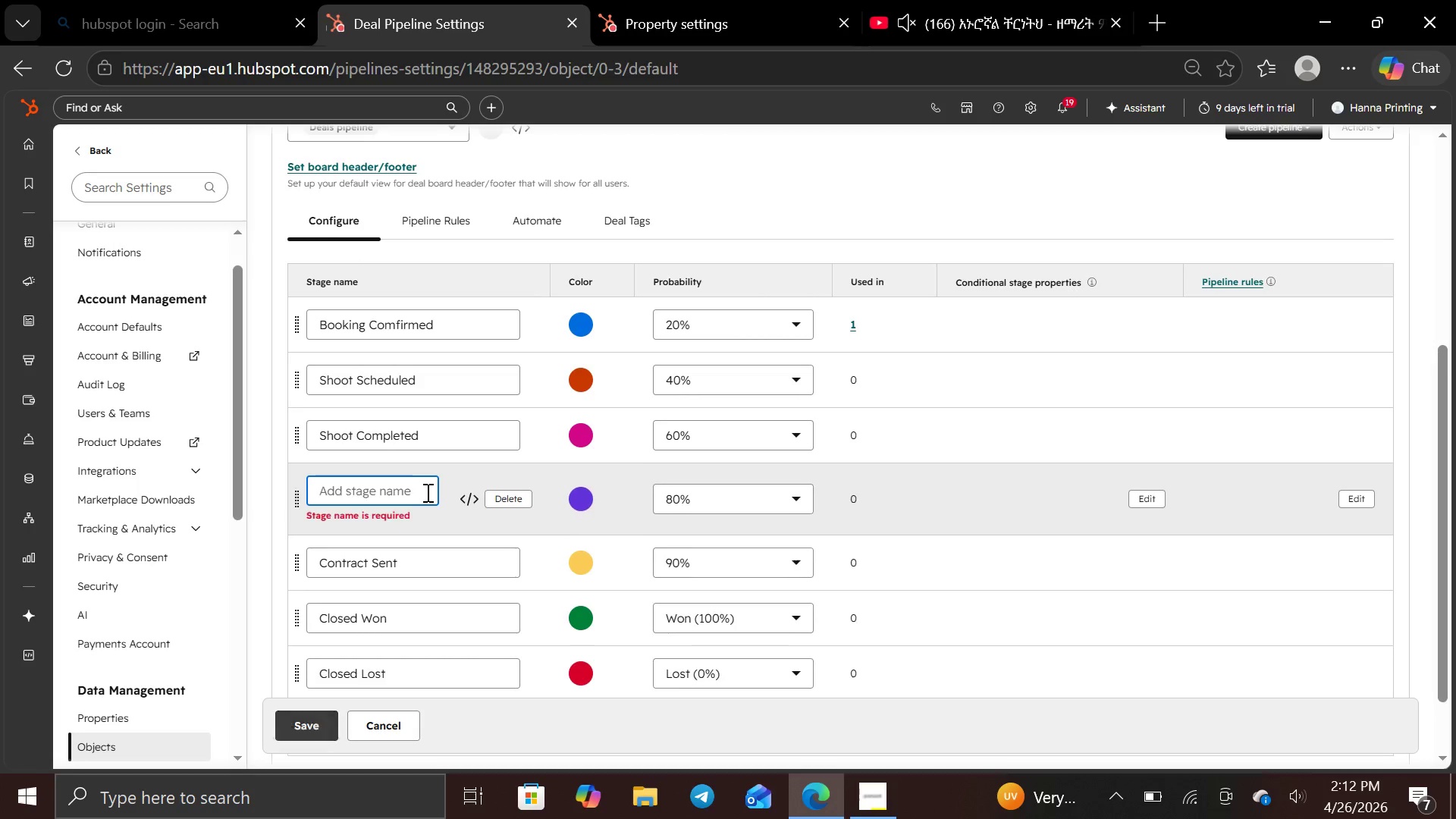 
key(Backspace)
 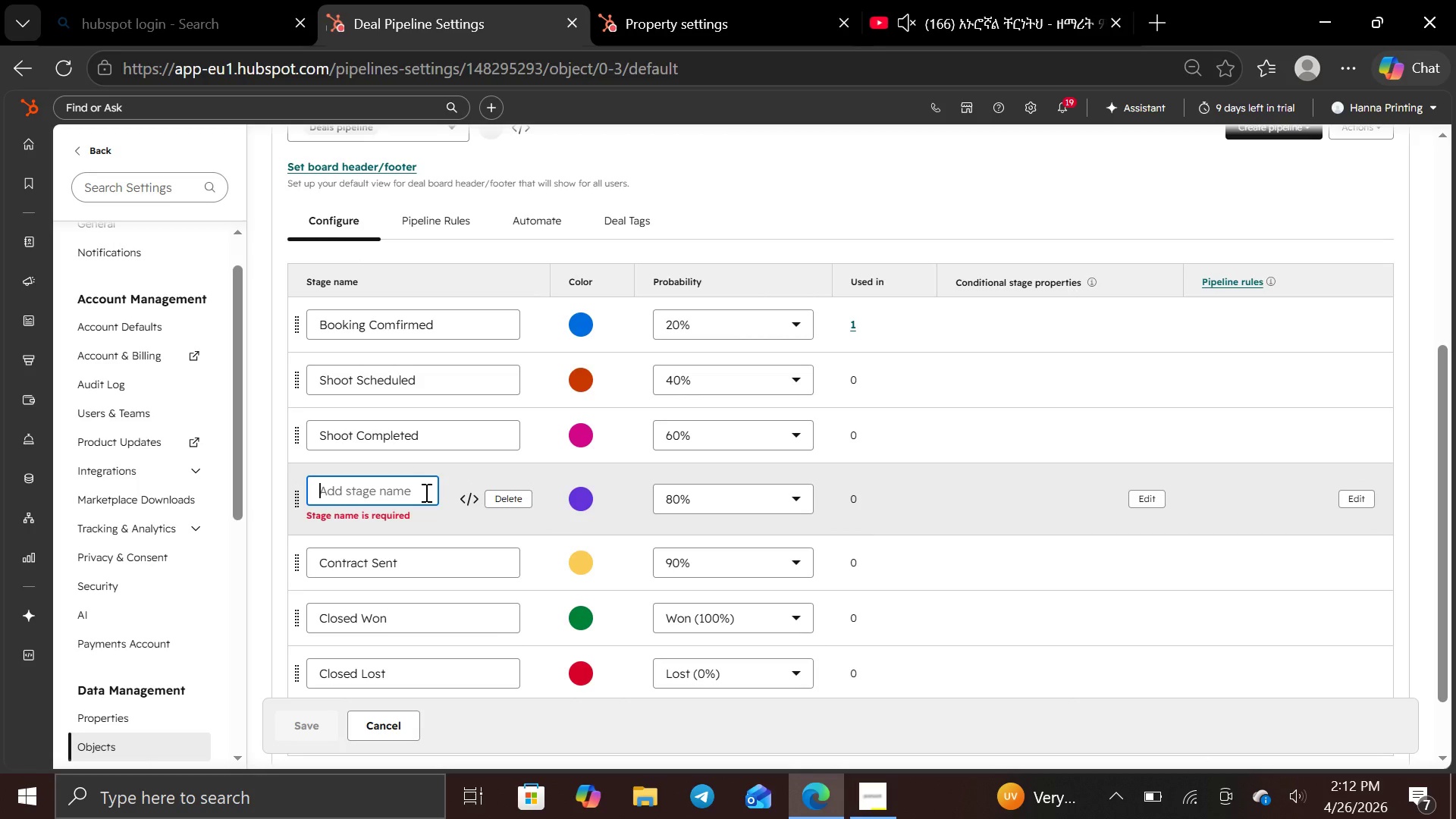 
key(E)
 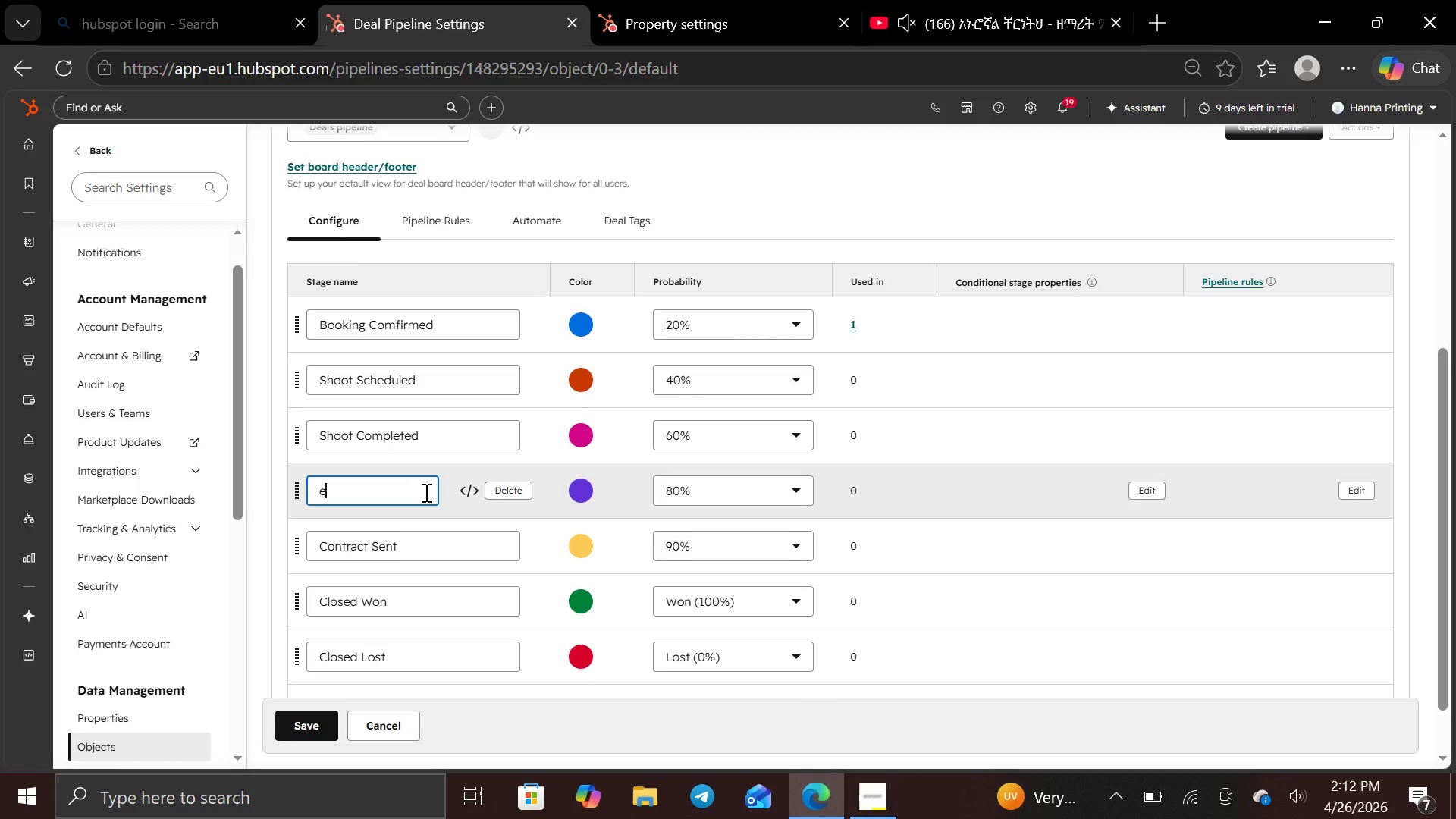 
key(Backspace)
 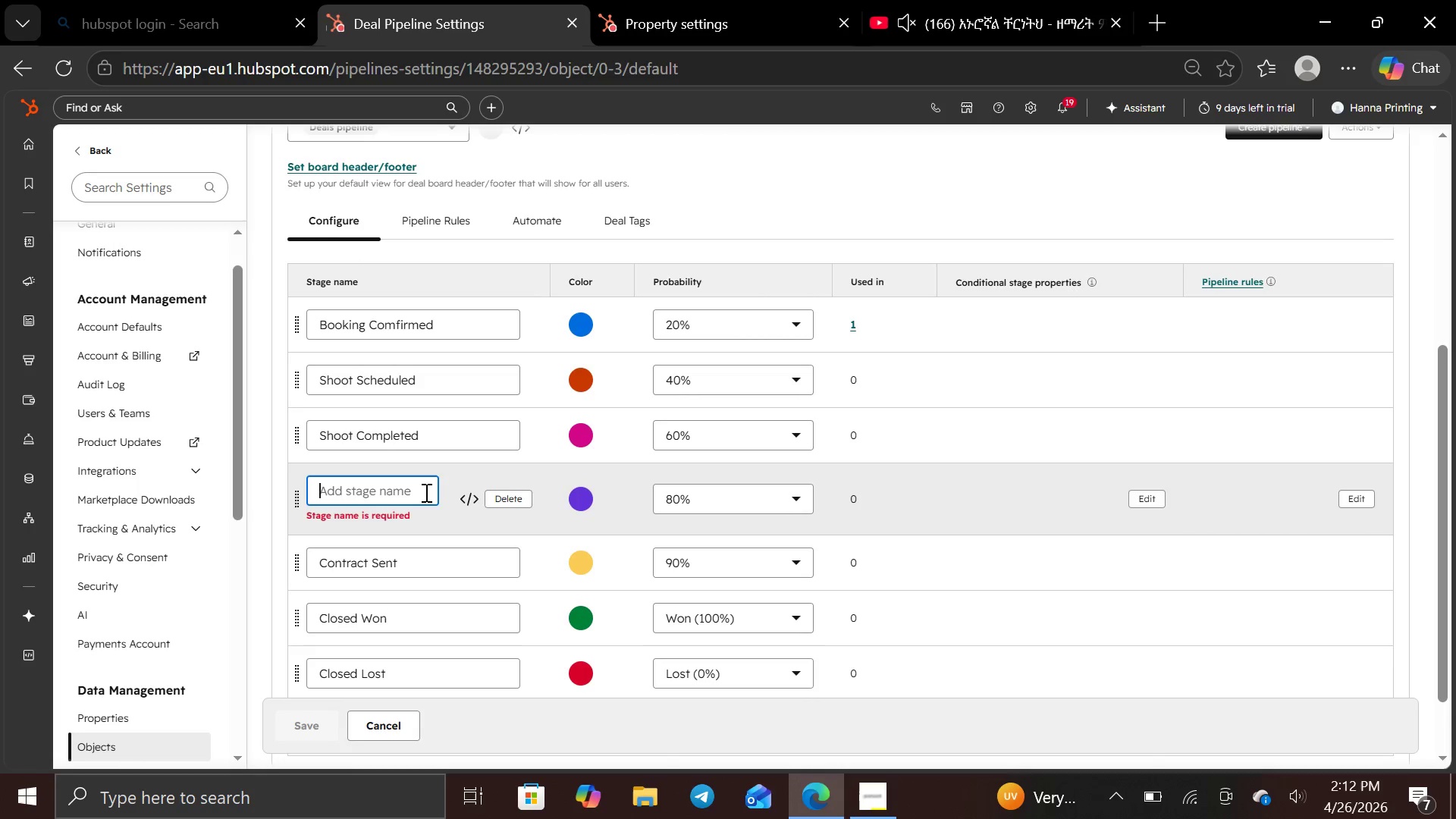 
key(CapsLock)
 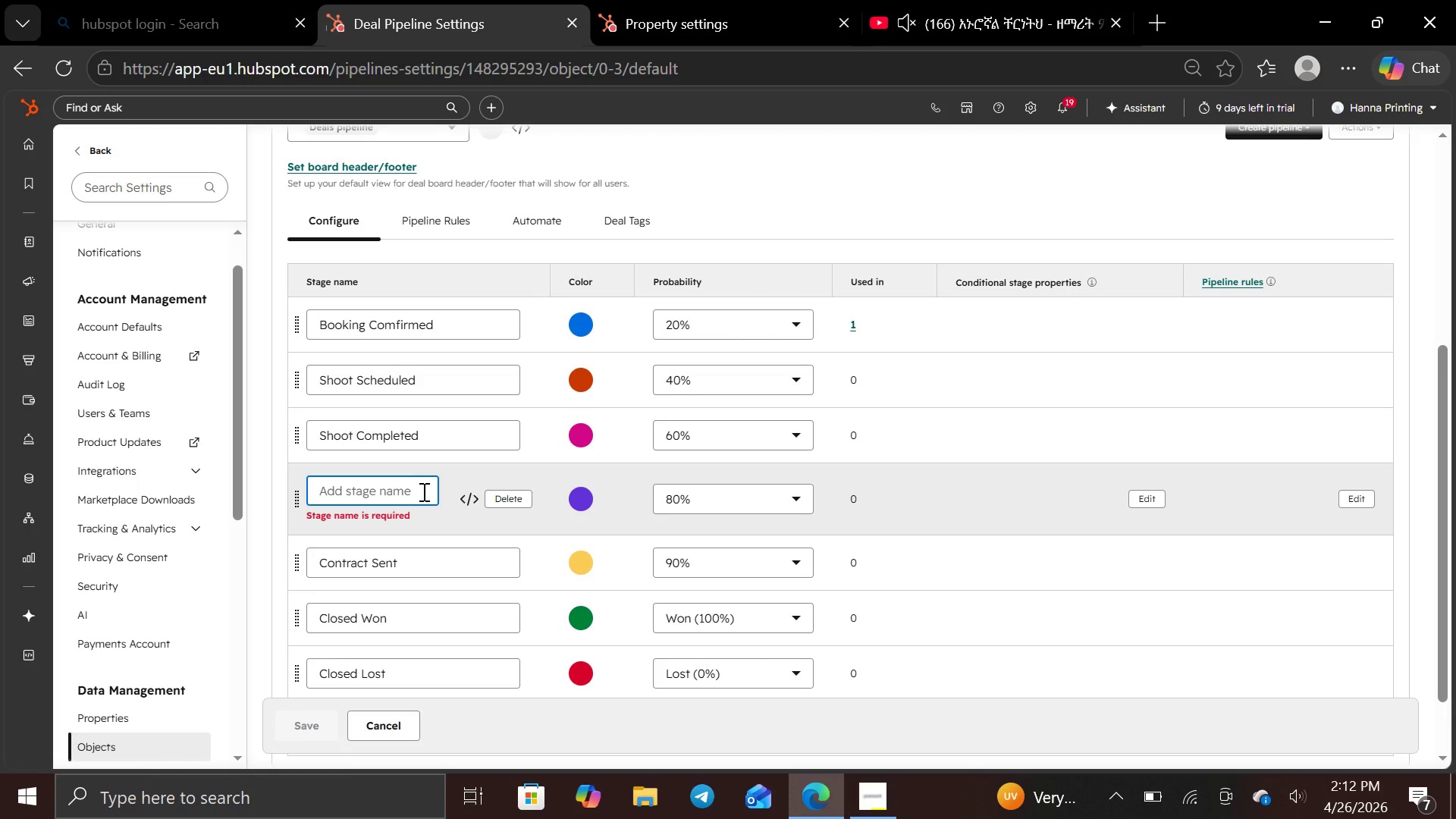 
wait(6.34)
 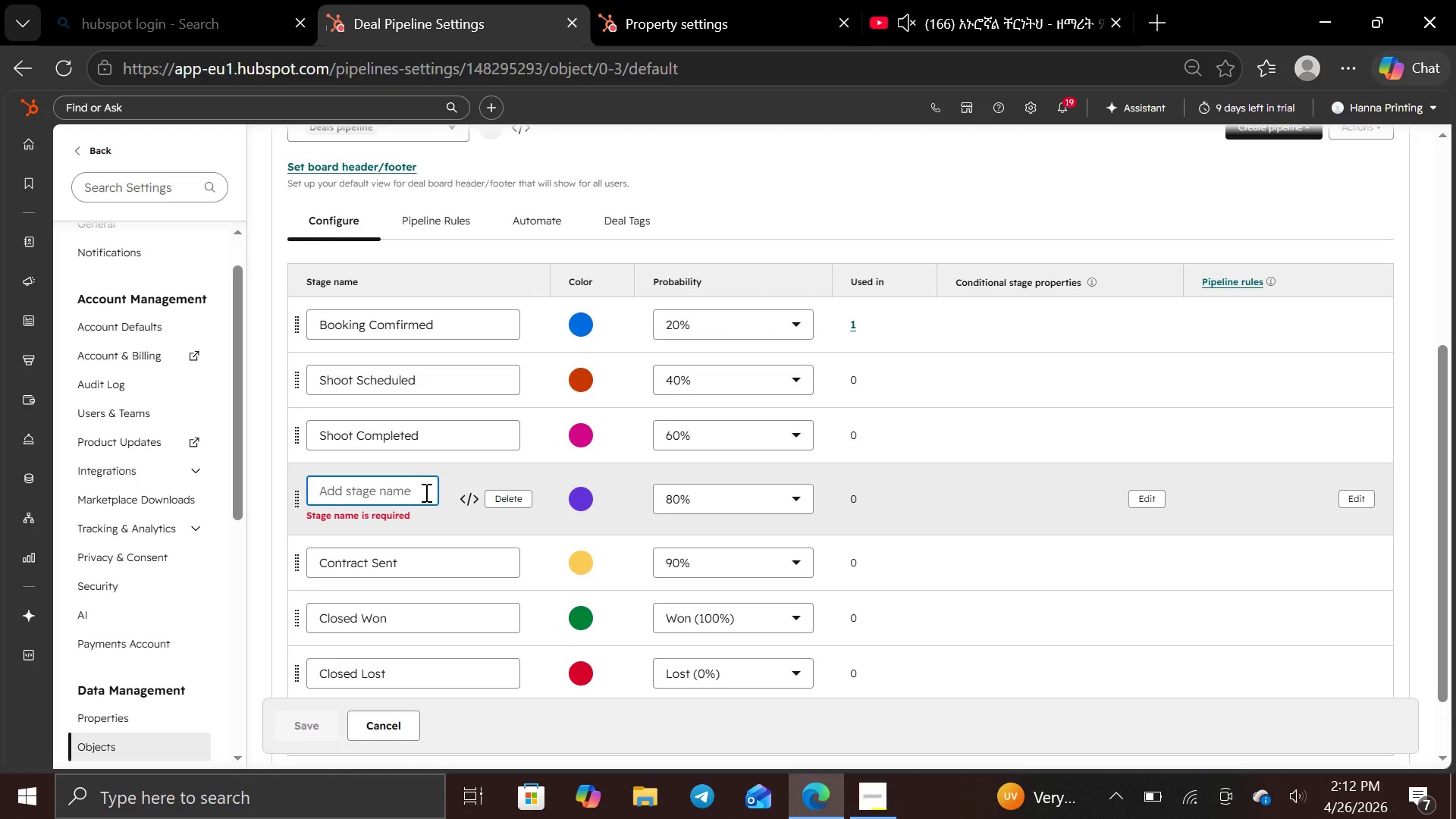 
type(Editing )
 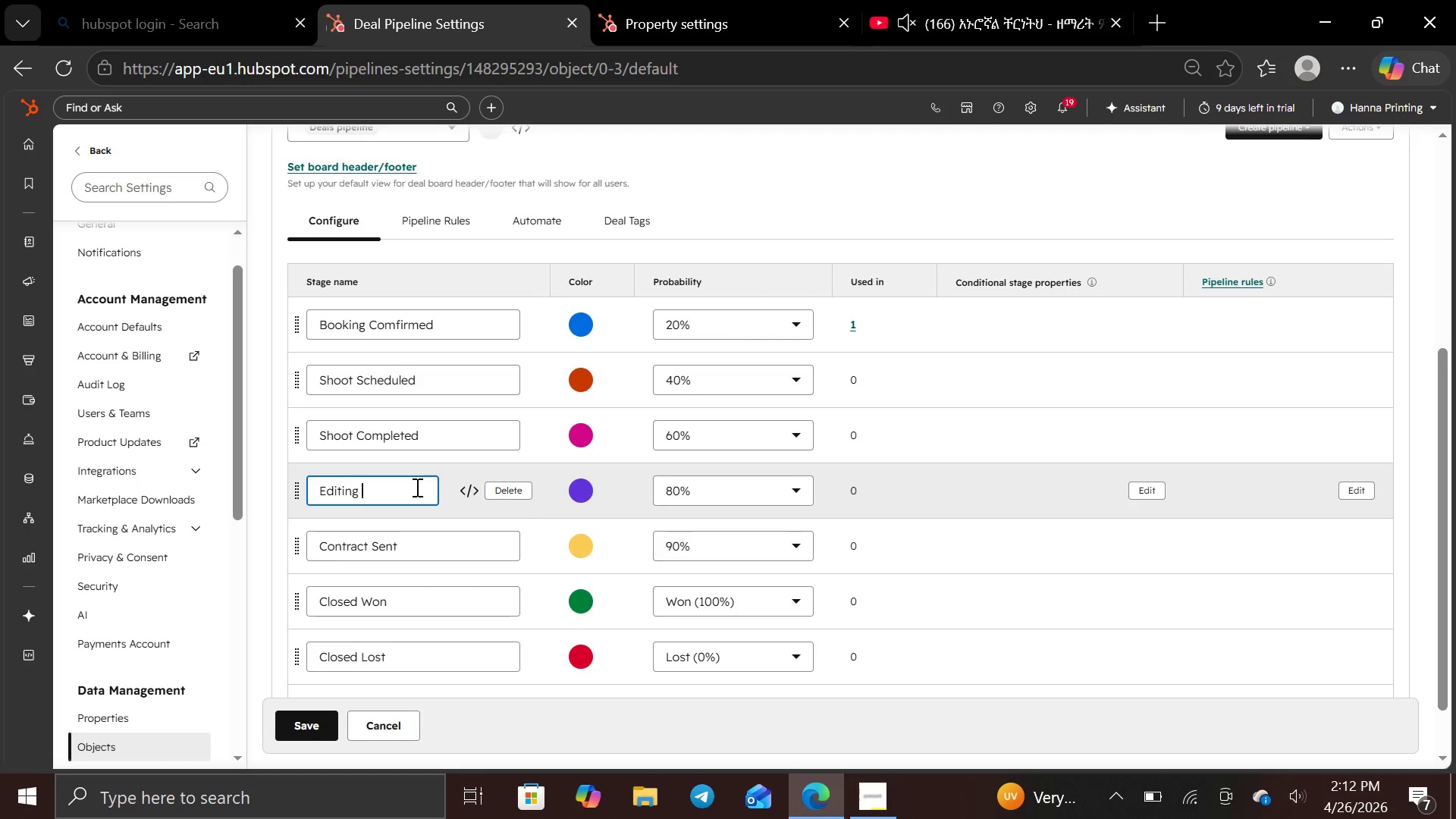 
type(in O)
key(Backspace)
type(Progress)
 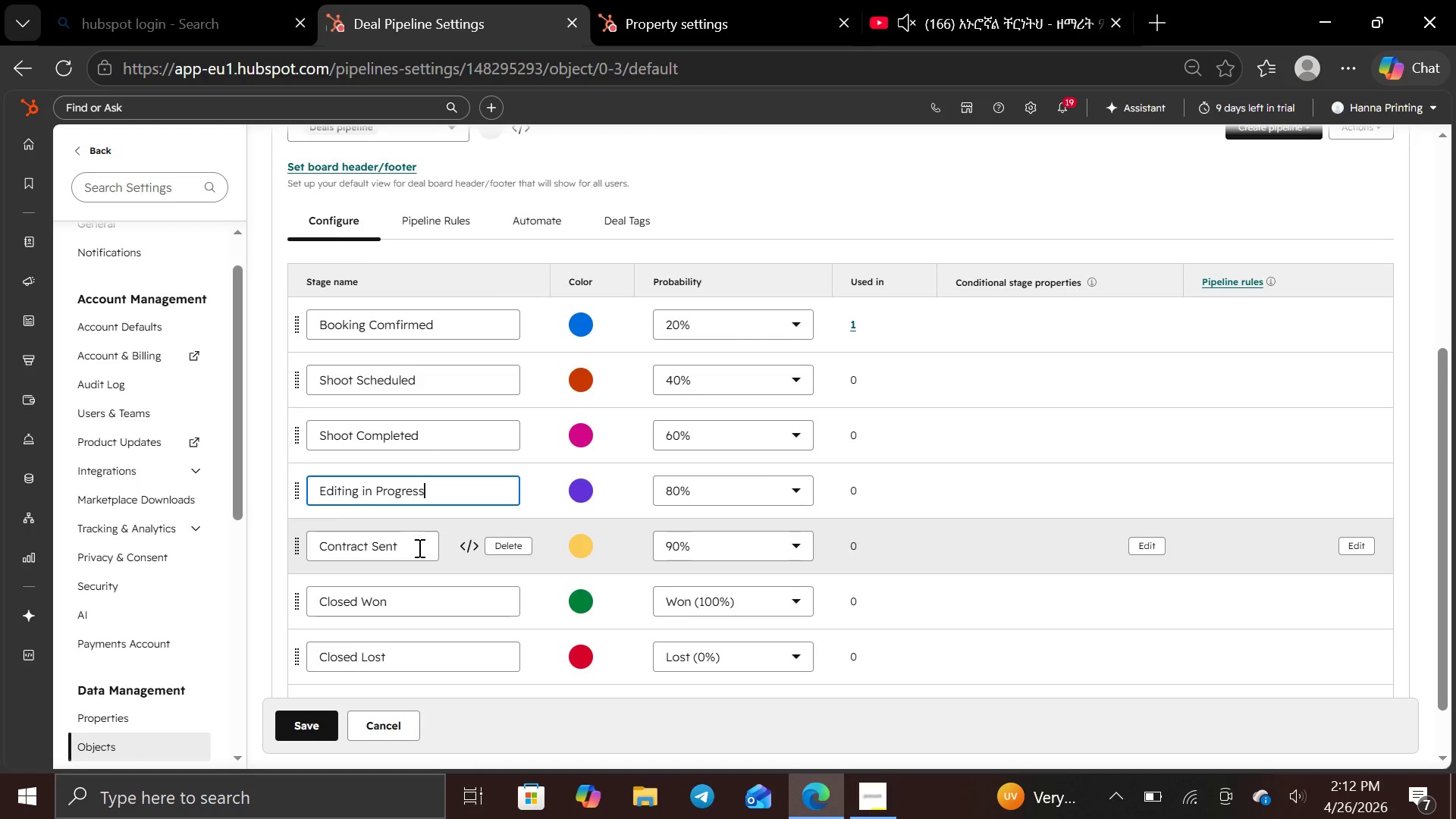 
left_click([415, 547])
 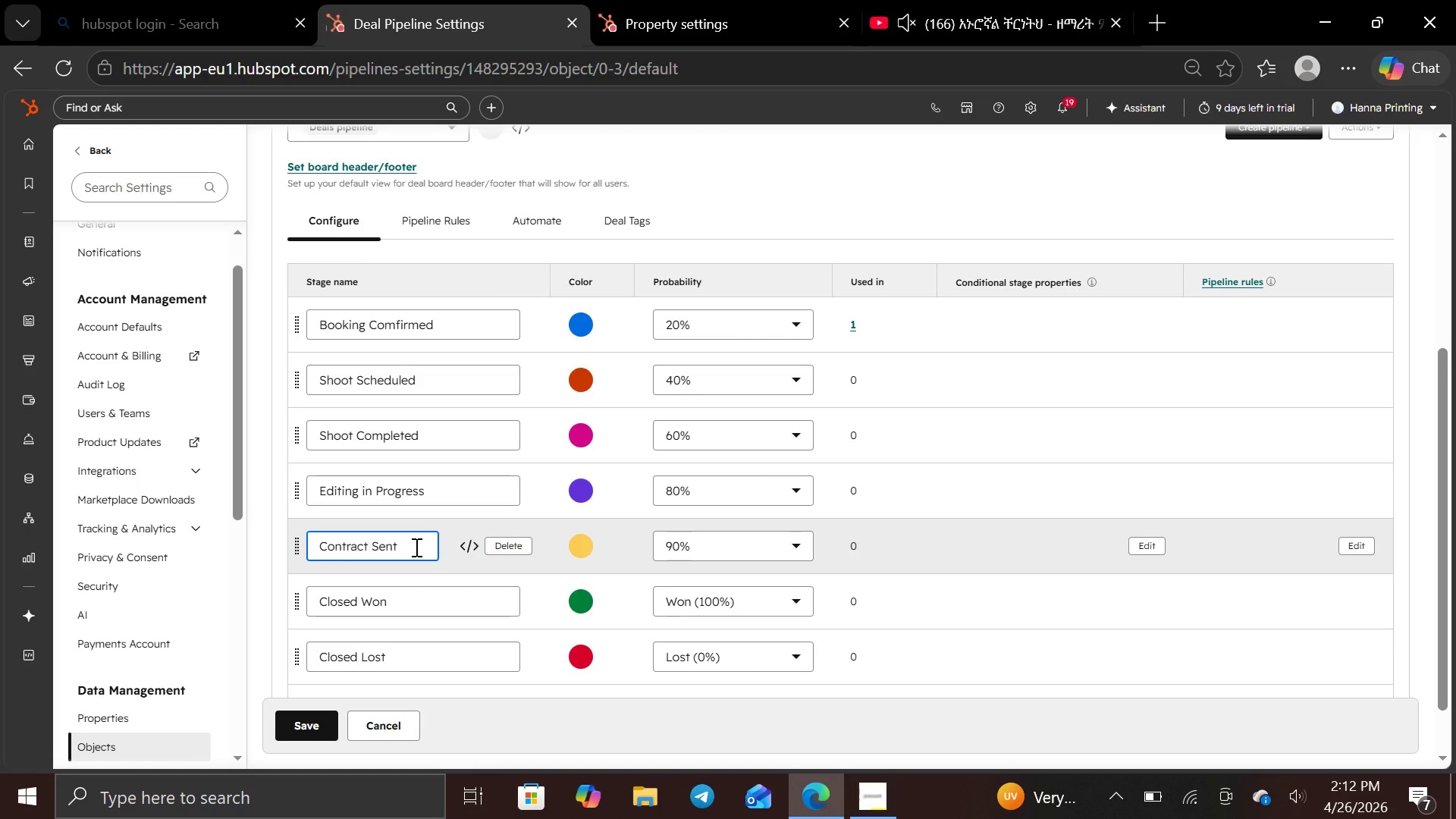 
hold_key(key=Backspace, duration=1.52)
 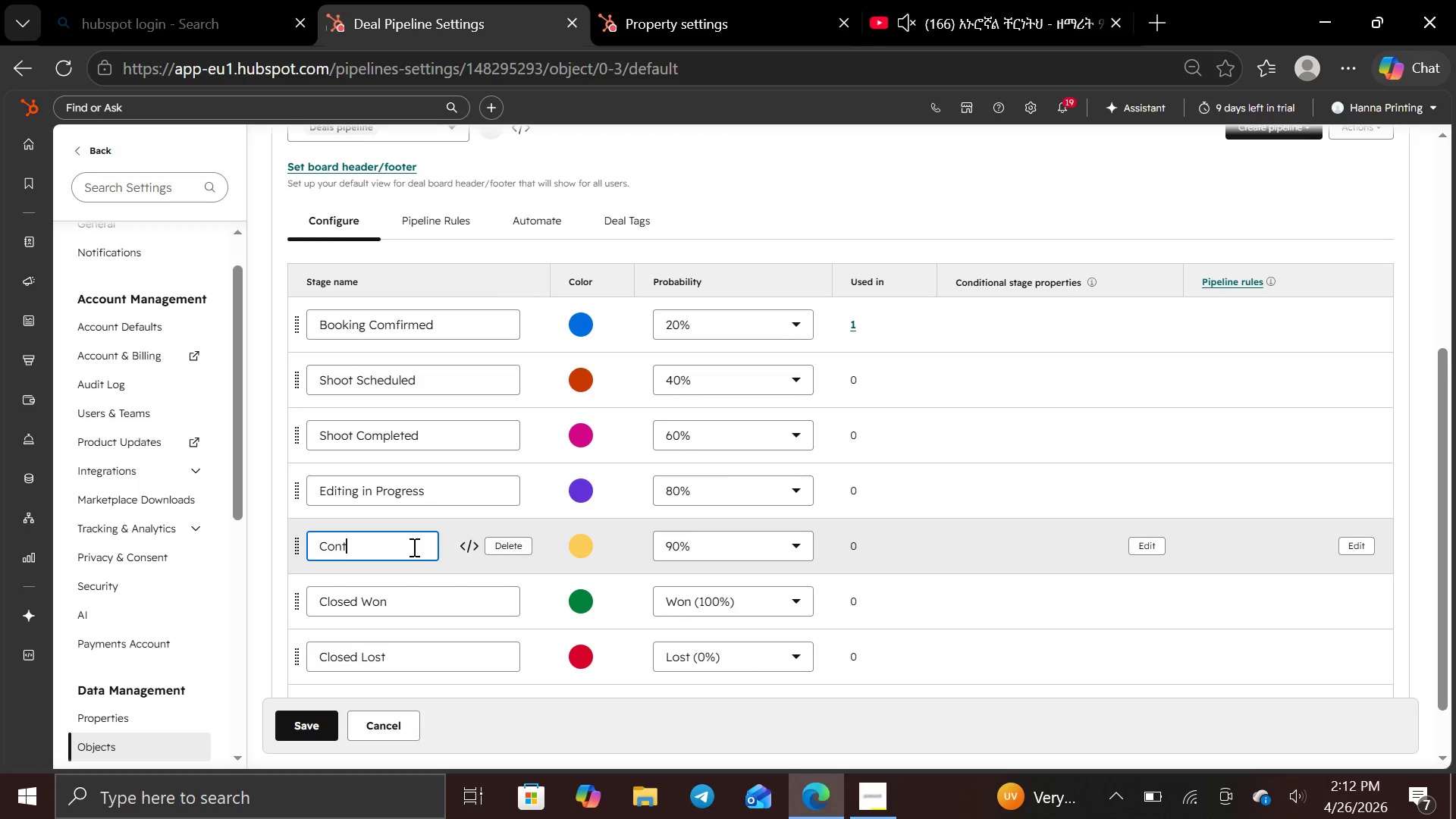 
hold_key(key=Backspace, duration=0.92)
 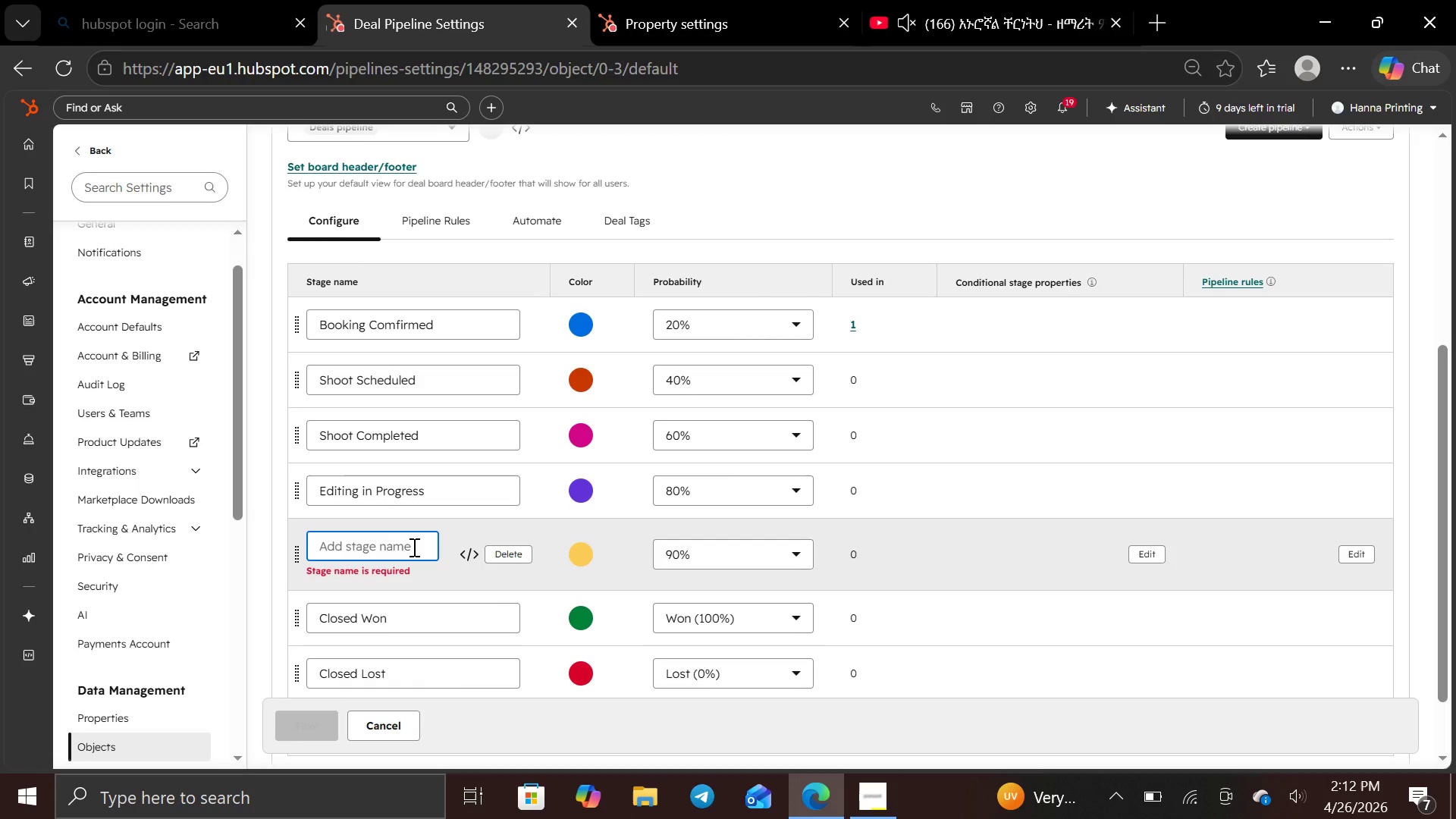 
hold_key(key=Backspace, duration=0.31)
 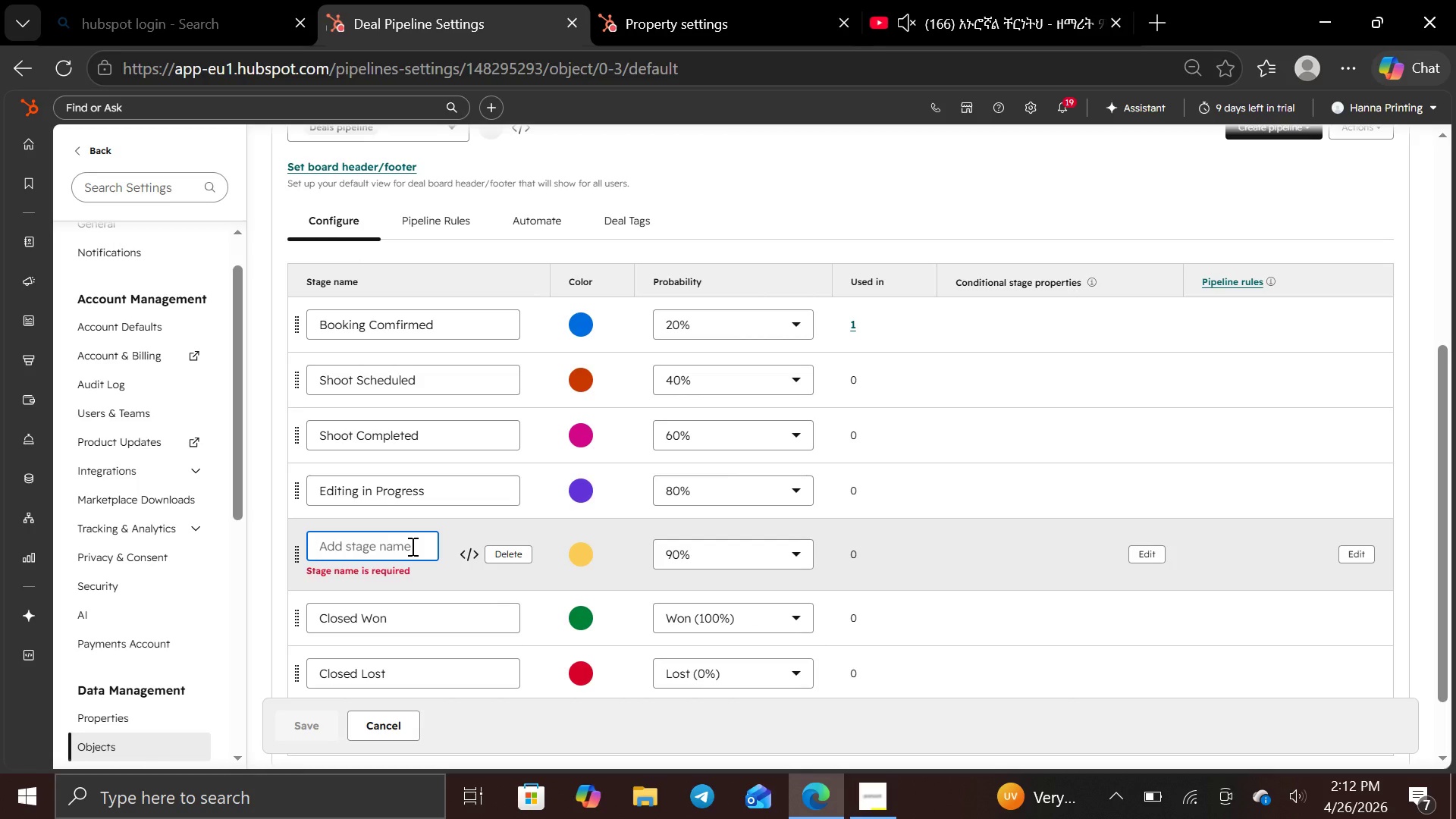 
type(Final Delivery)
 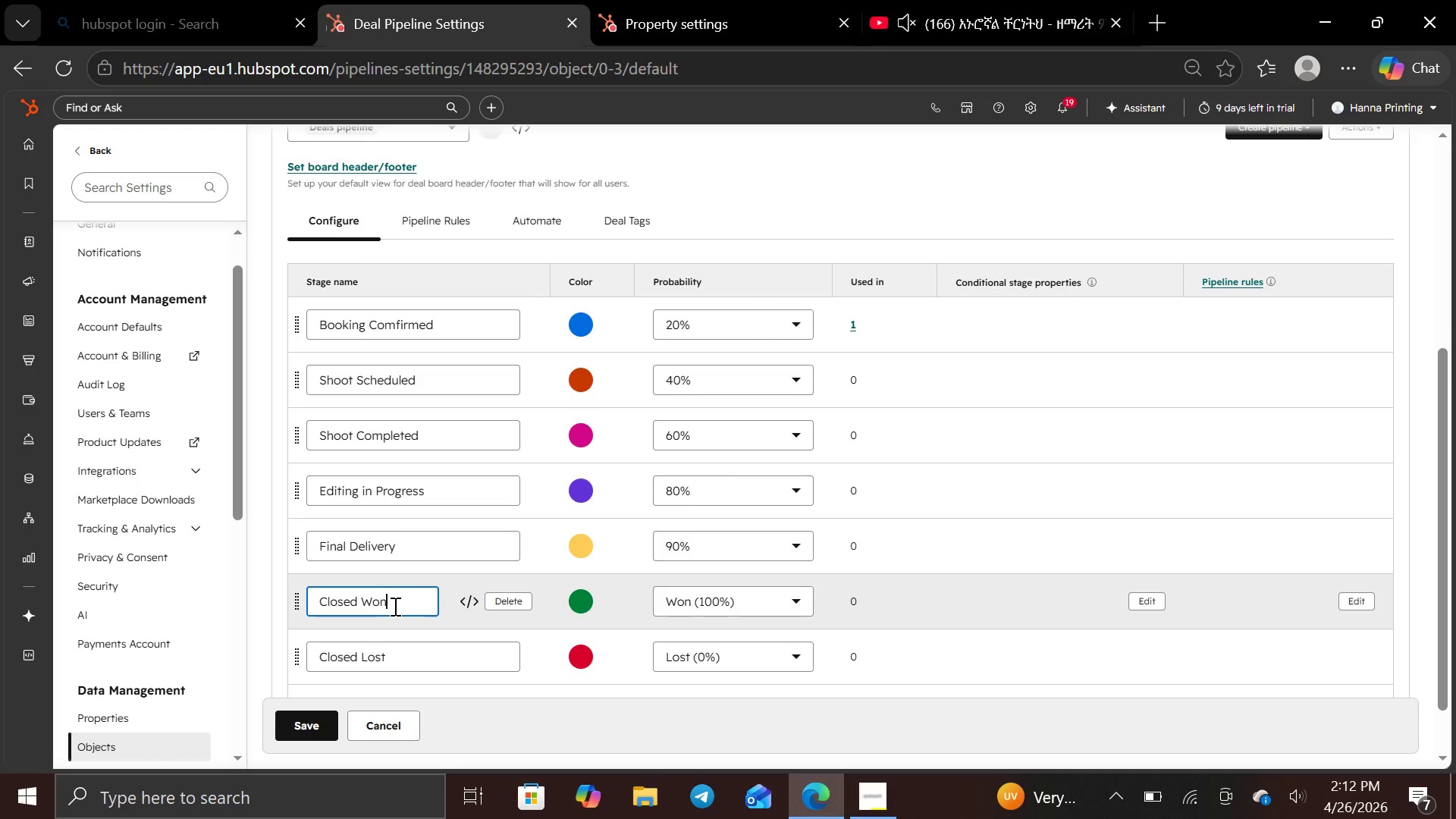 
left_click([414, 654])
 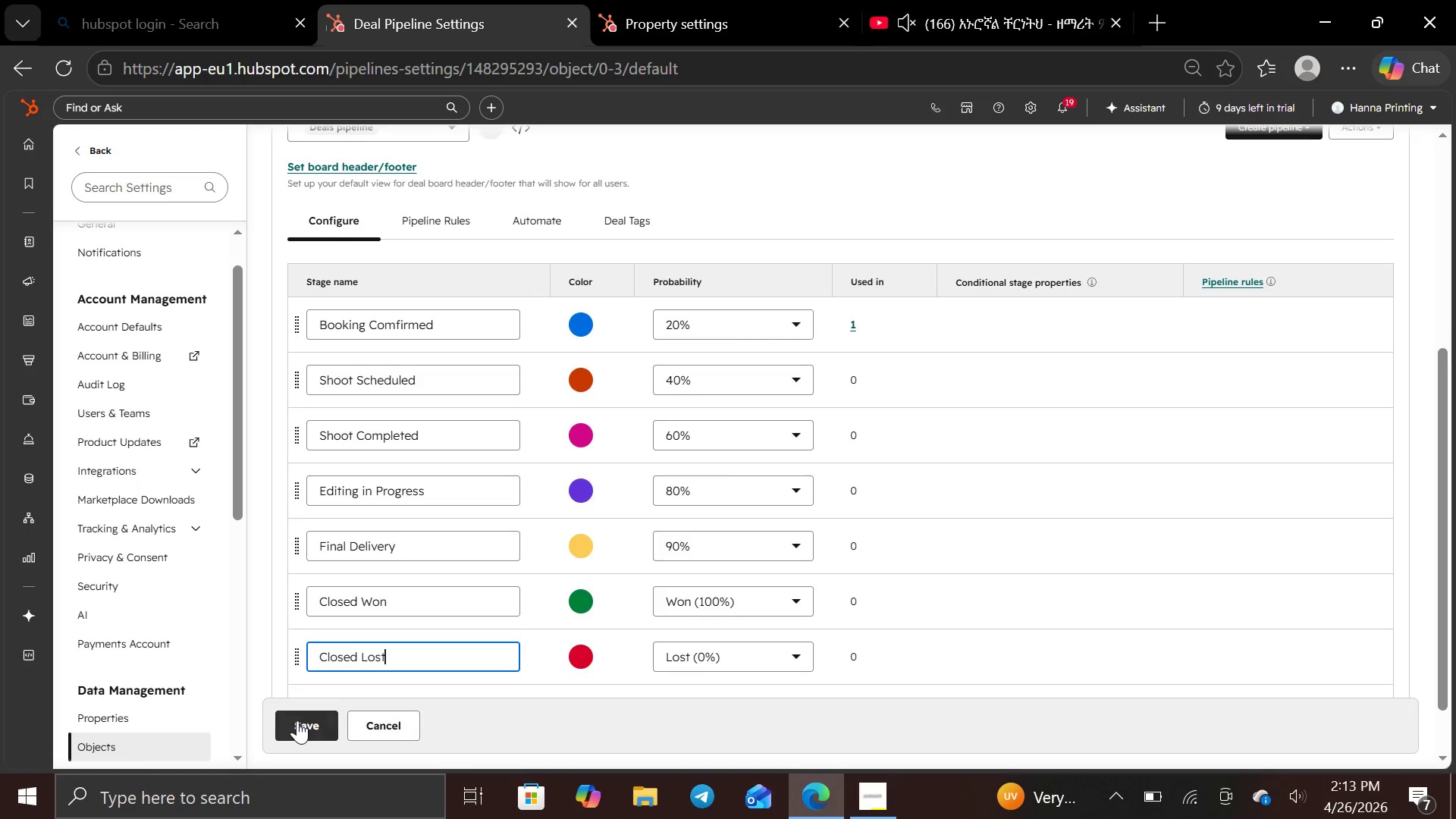 
left_click([297, 720])
 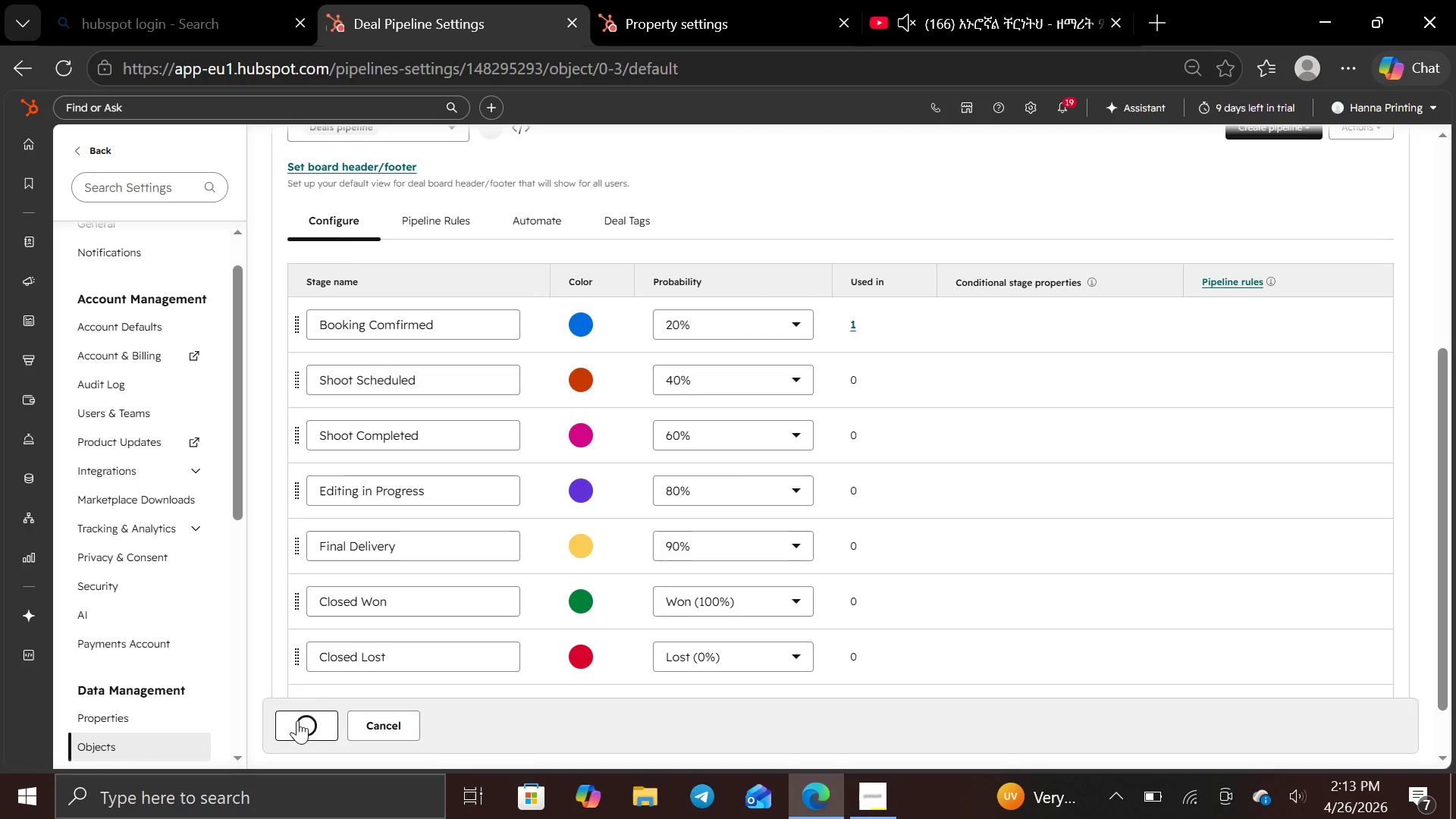 
mouse_move([507, 628])
 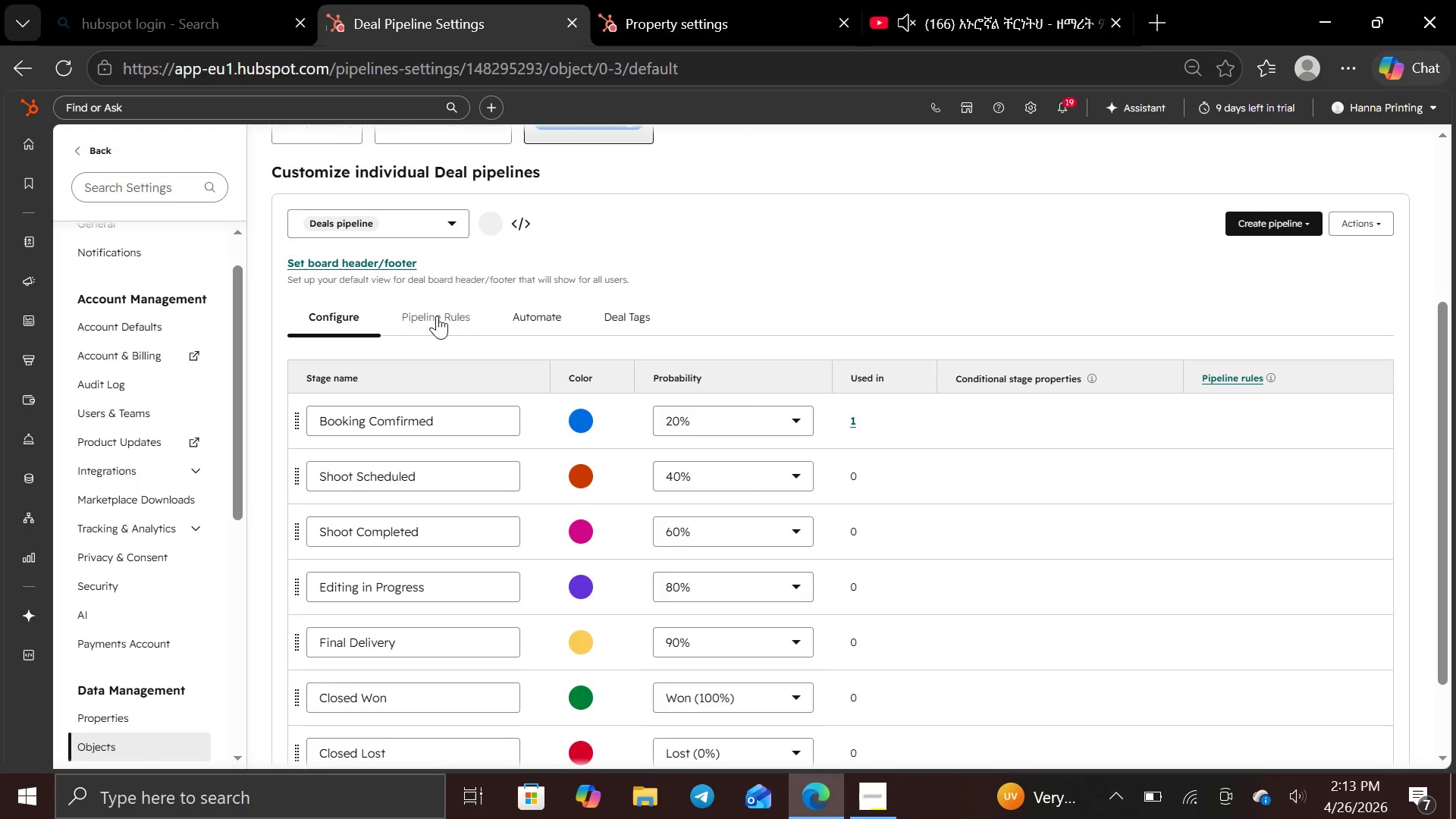 
wait(19.3)
 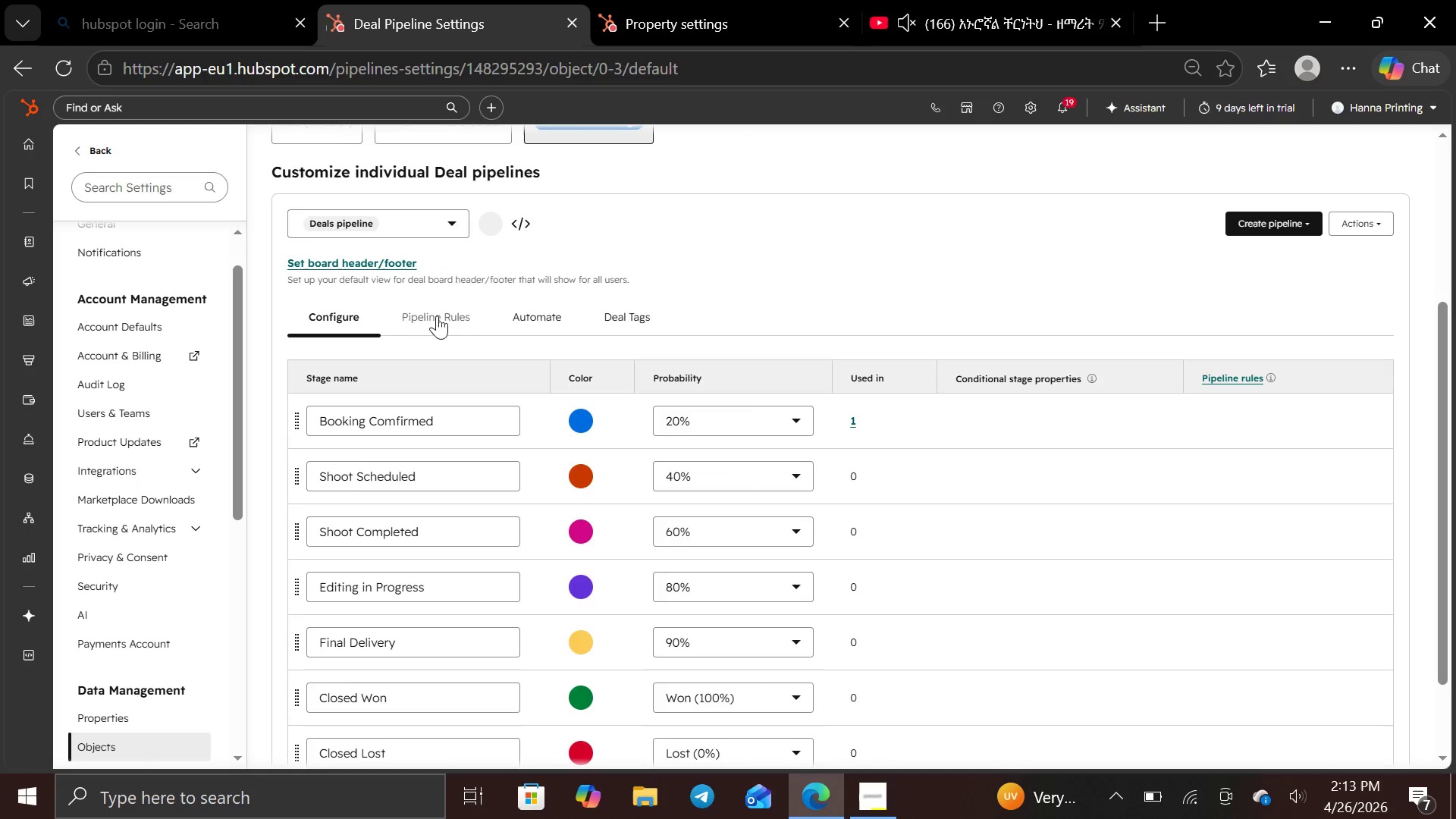 
left_click([403, 211])
 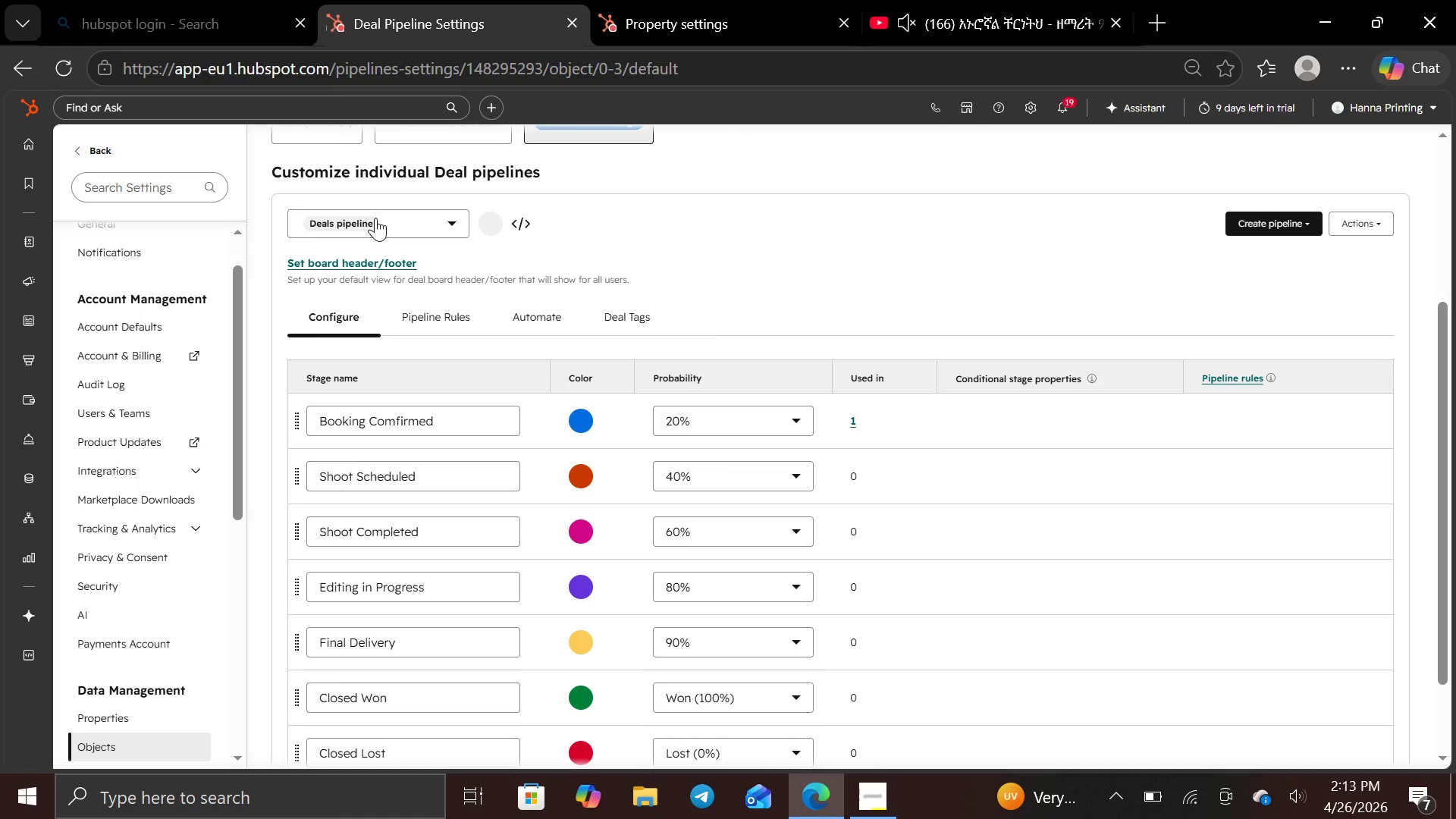 
left_click([375, 218])
 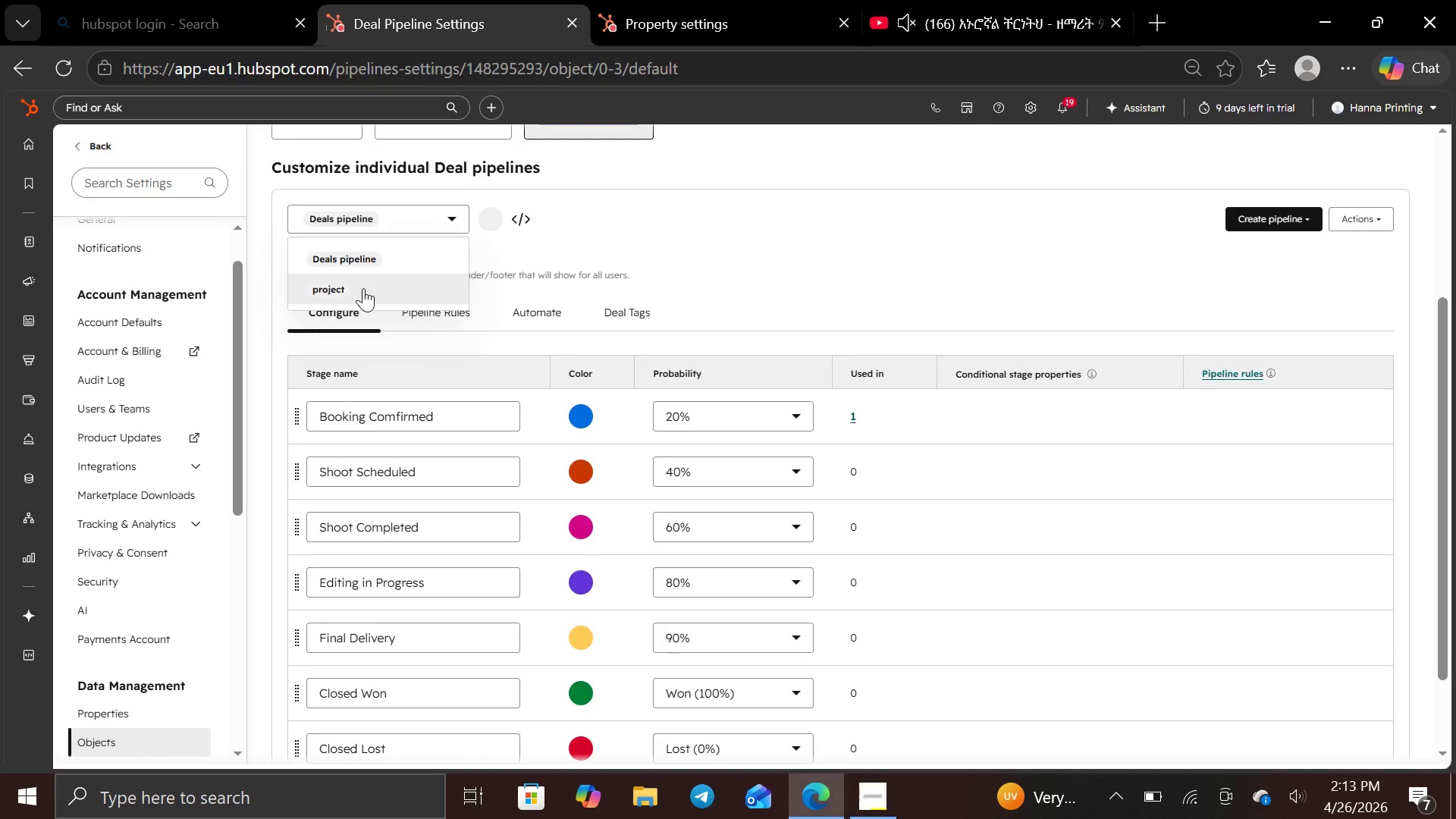 
left_click([536, 237])
 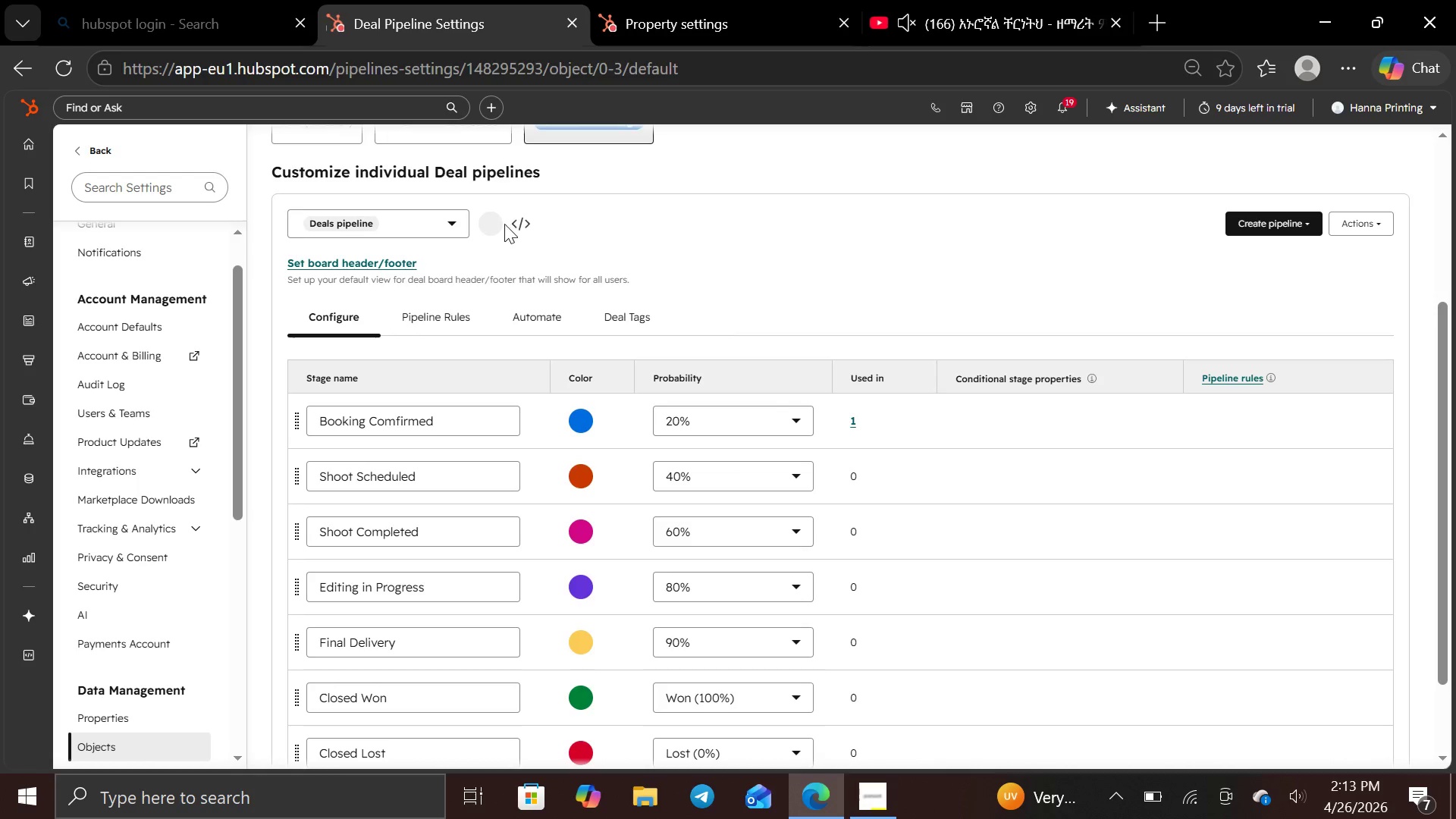 
mouse_move([477, 228])
 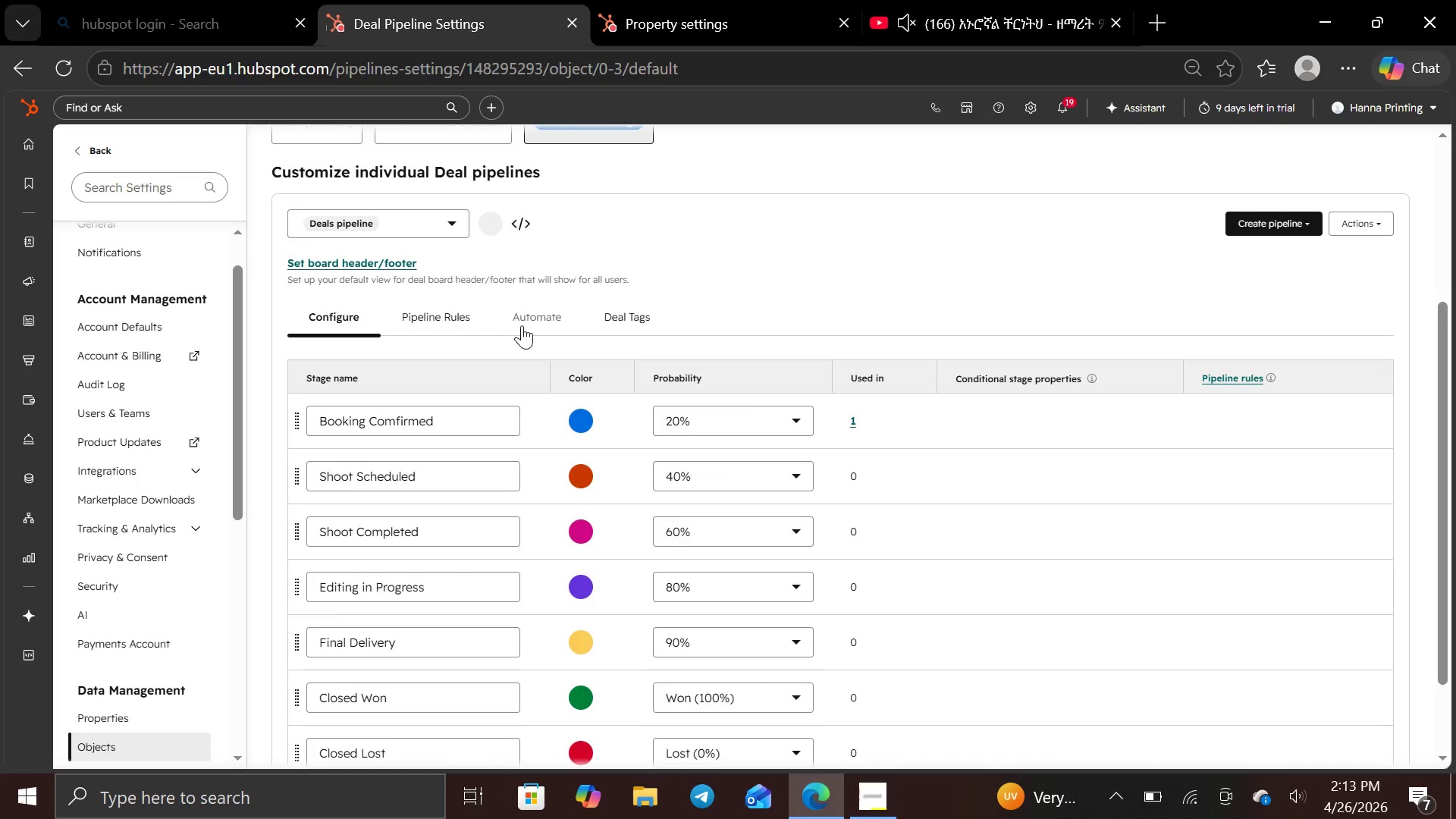 
wait(8.26)
 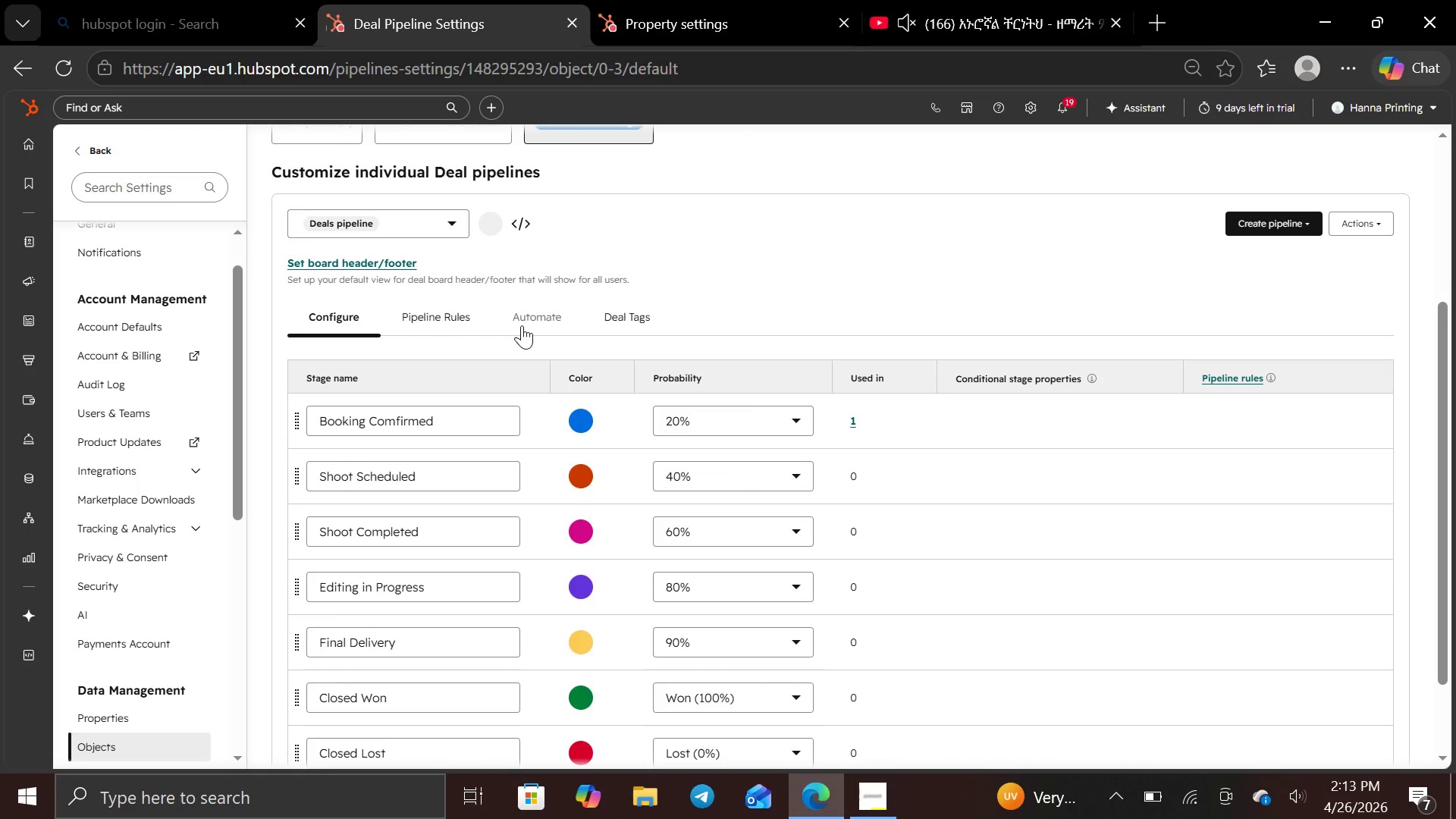 
left_click([1238, 223])
 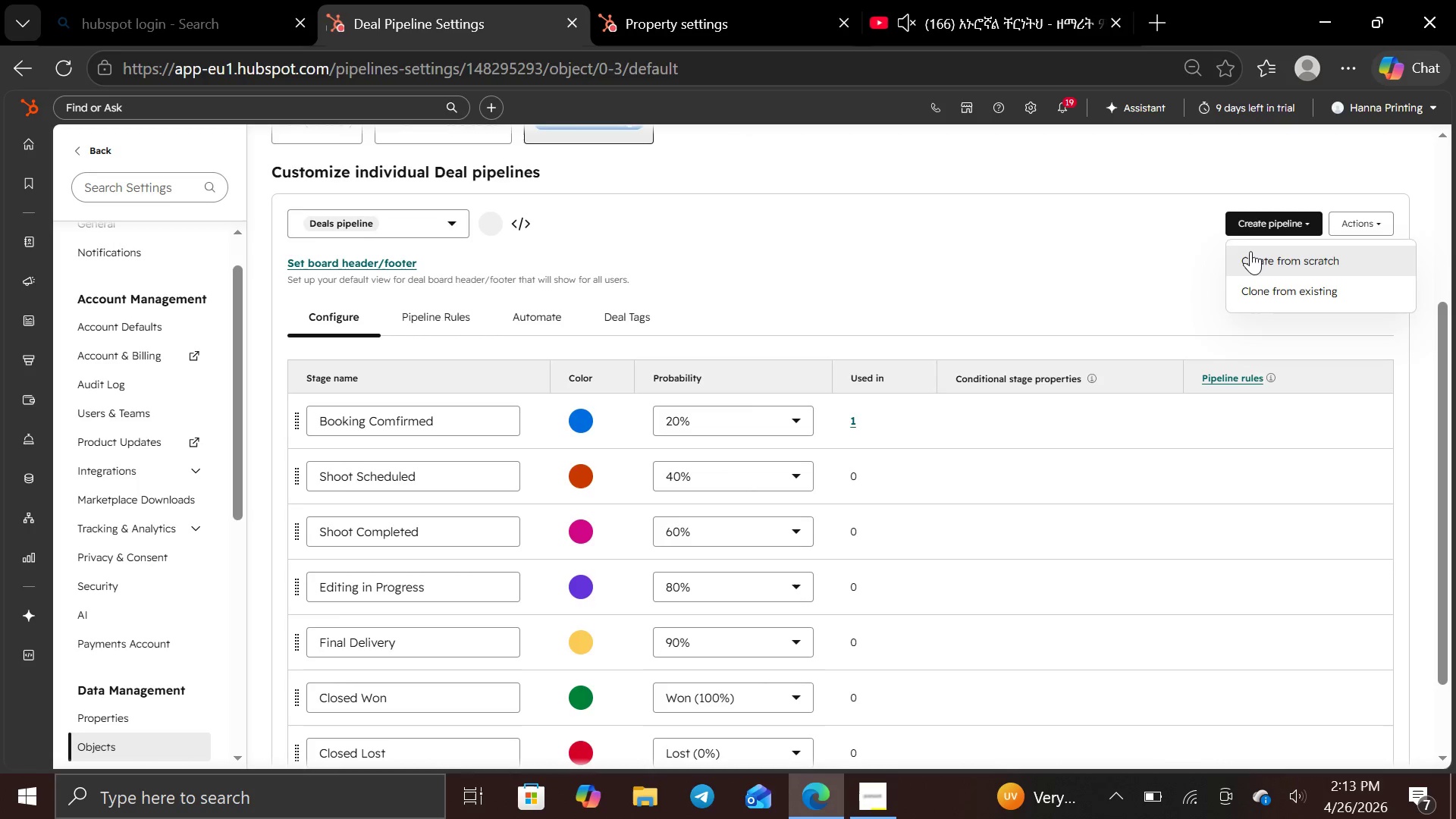 
left_click([1250, 253])
 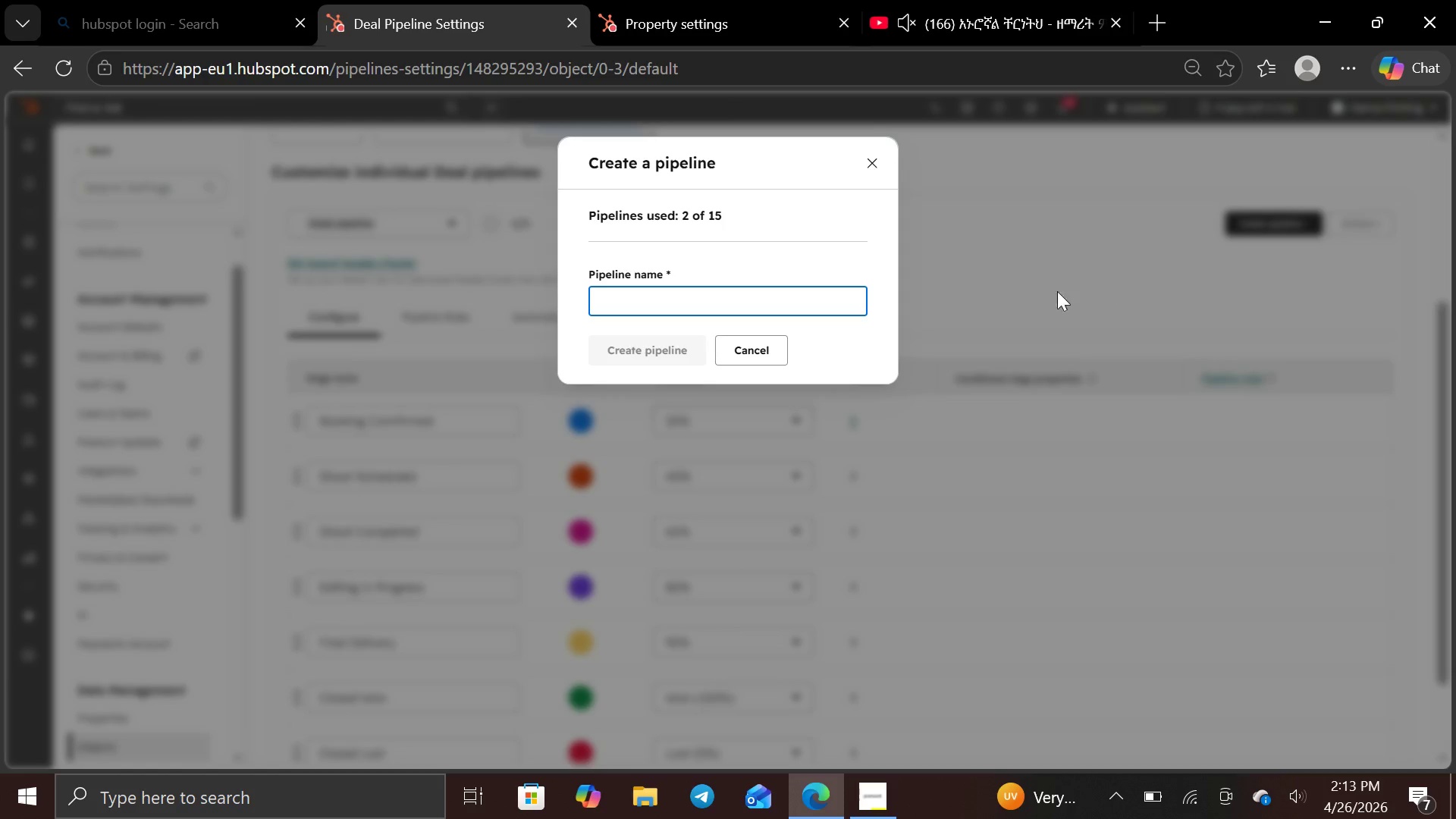 
mouse_move([846, 306])
 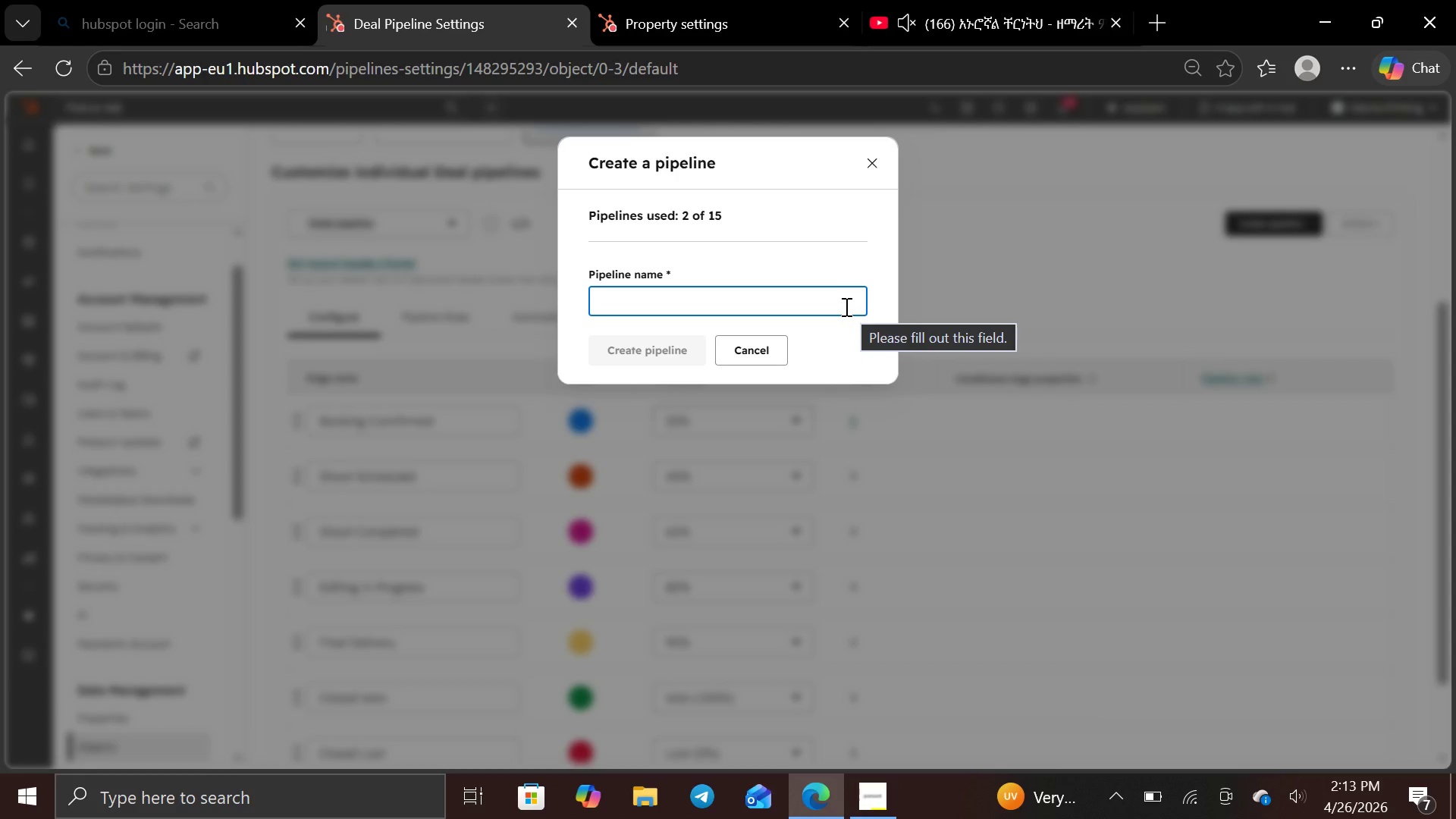 
type(Photography Proju)
key(Backspace)
key(Backspace)
type(duction)
 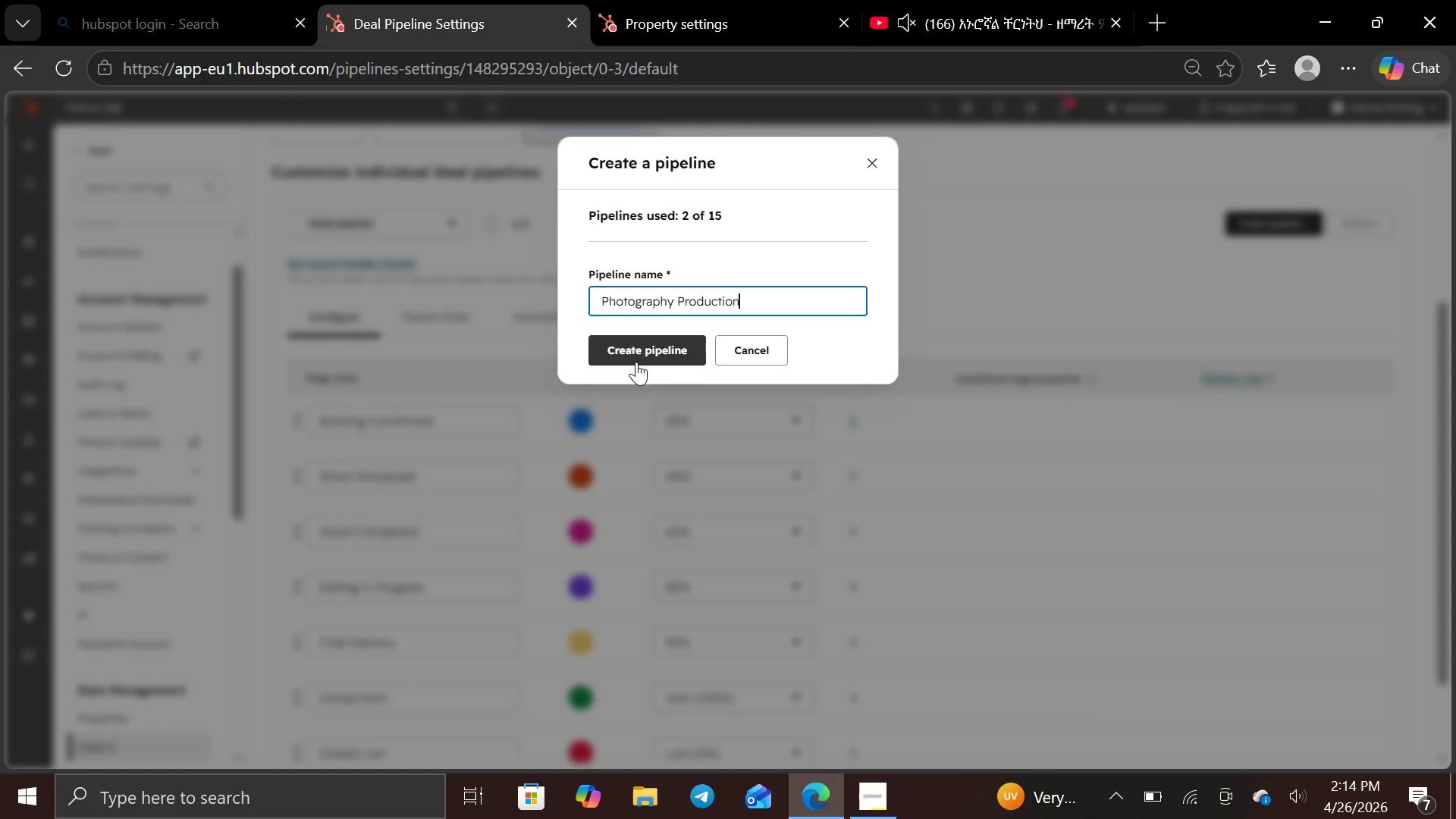 
left_click([640, 356])
 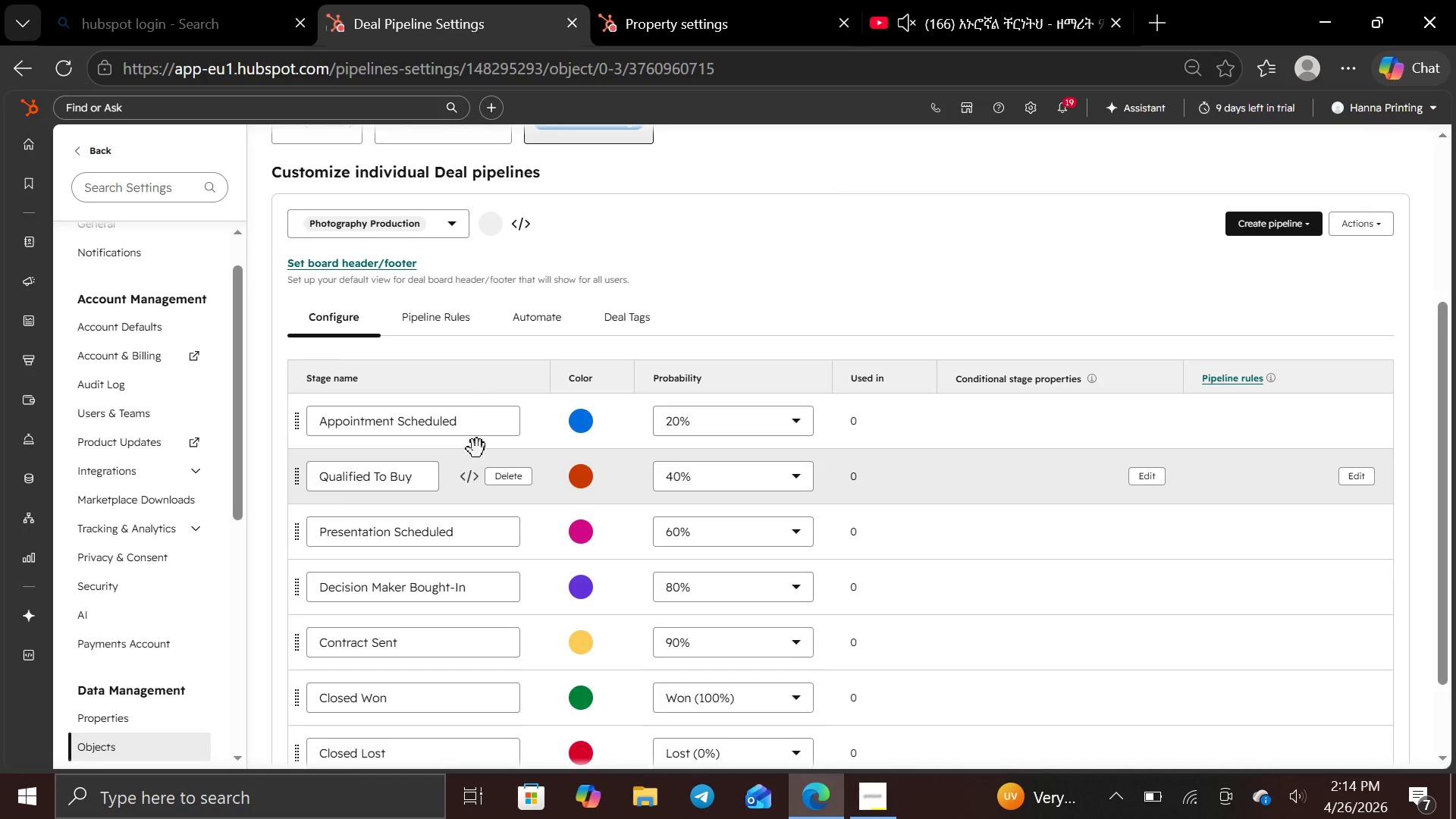 
wait(6.72)
 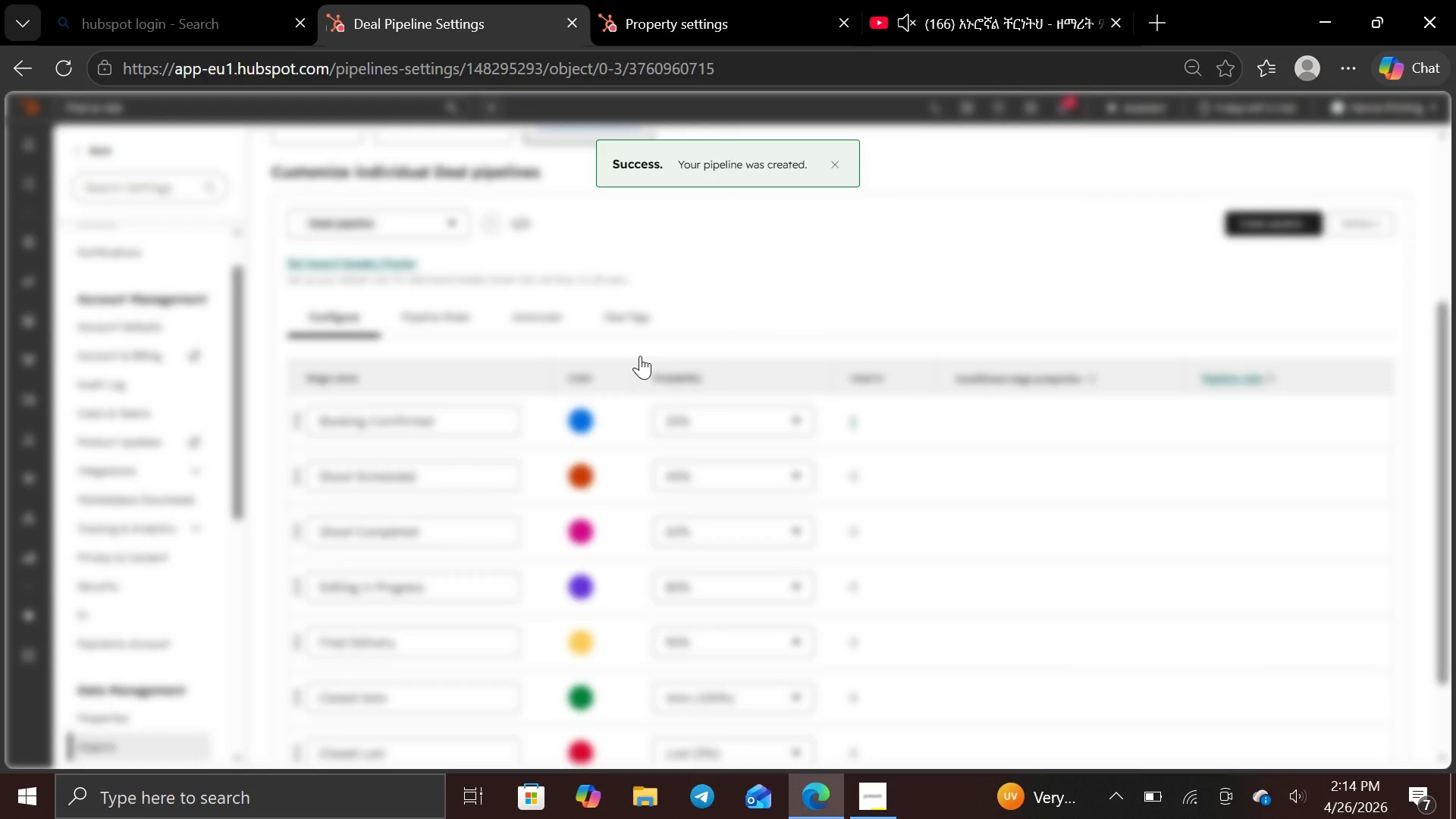 
left_click([430, 422])
 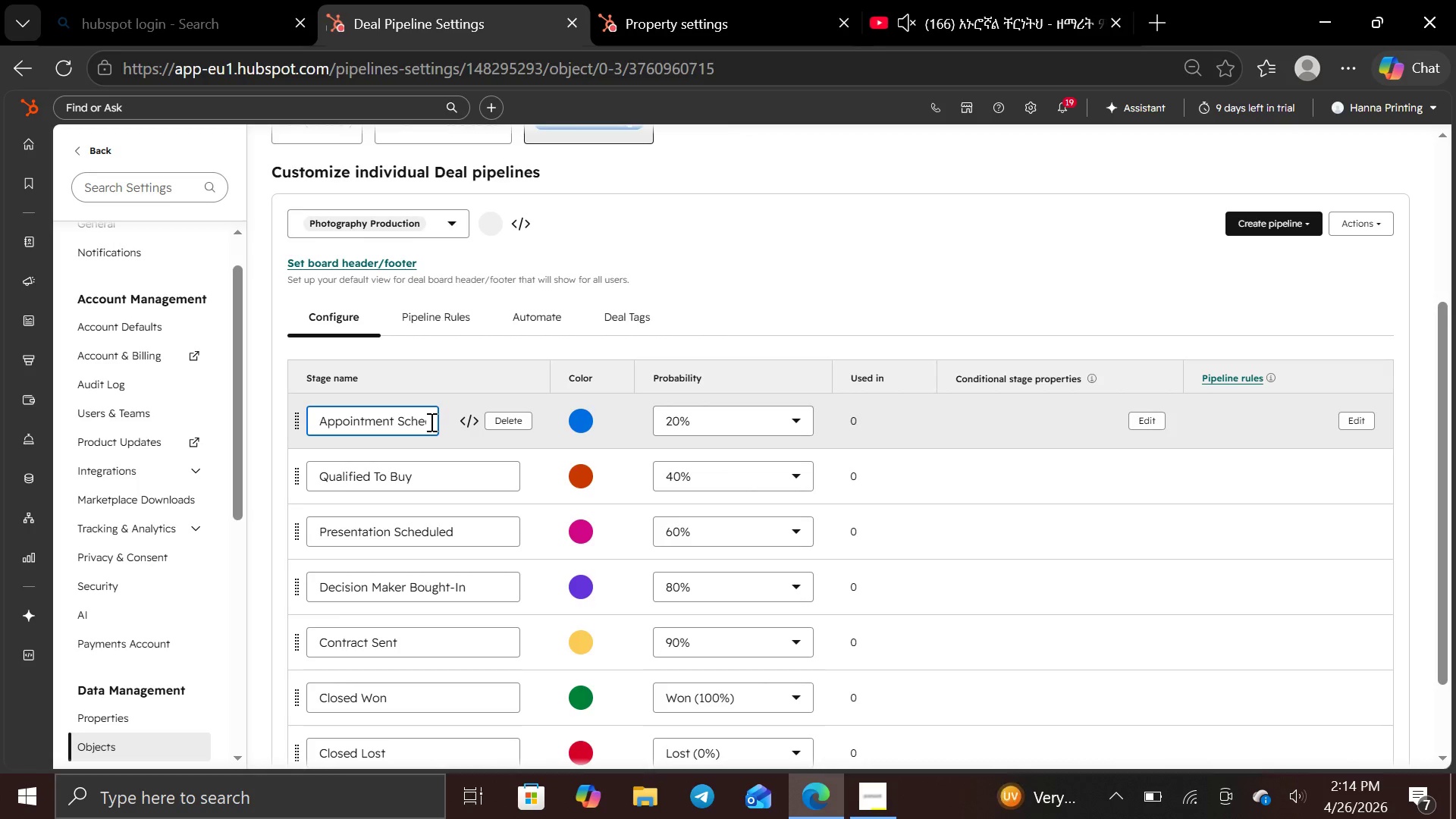 
hold_key(key=Backspace, duration=1.52)
 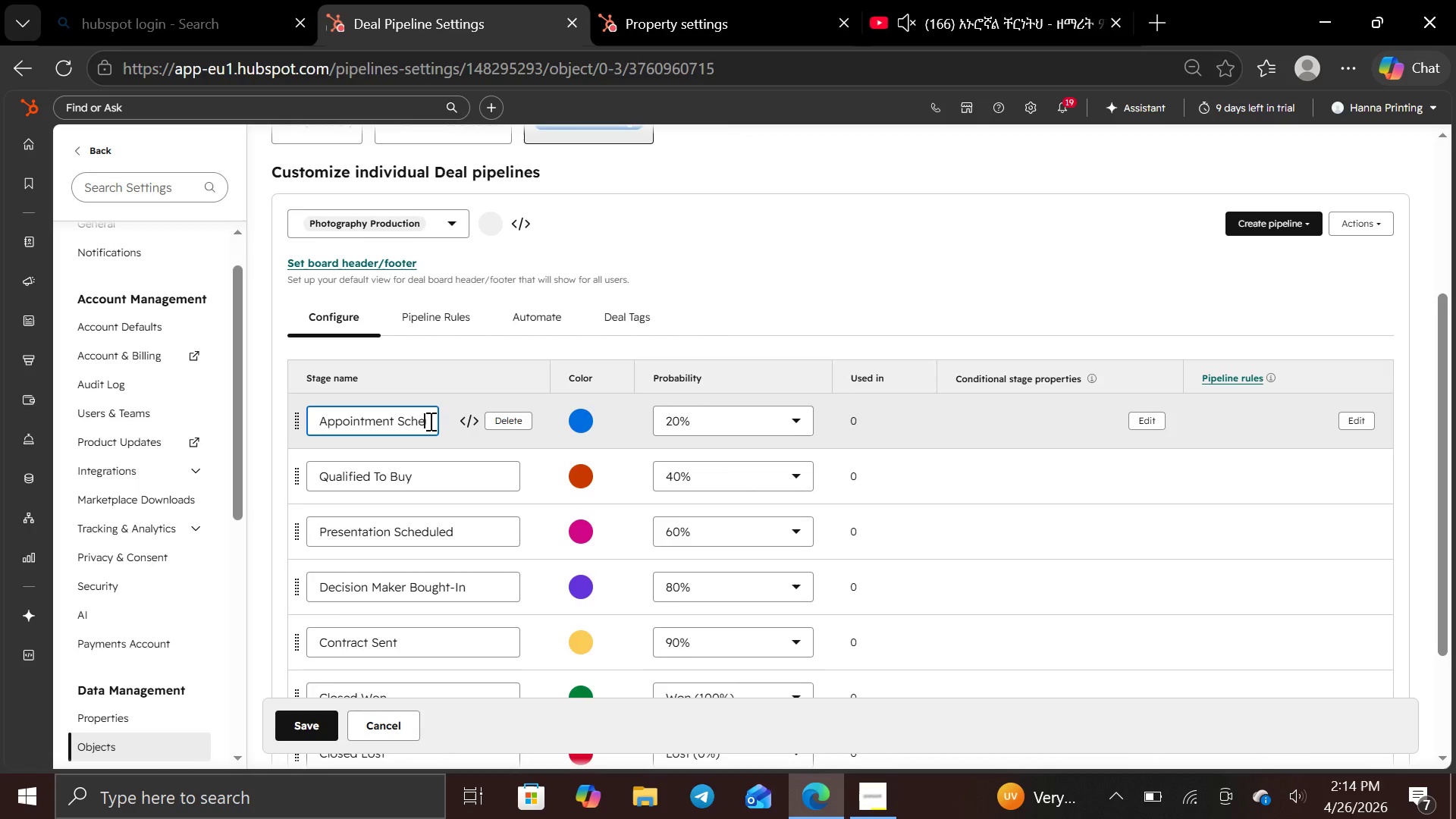 
hold_key(key=Backspace, duration=1.51)
 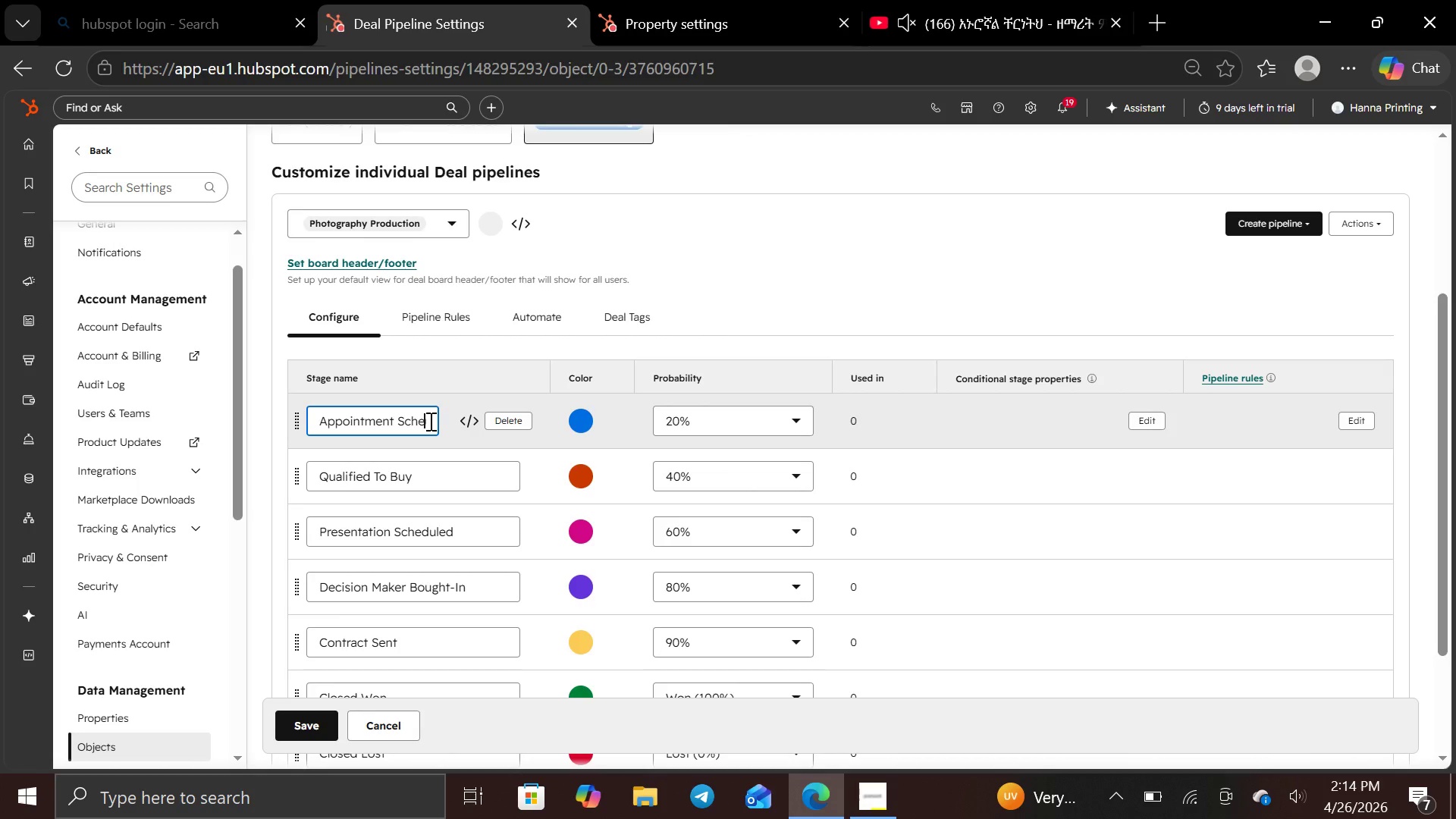 
key(Backspace)
 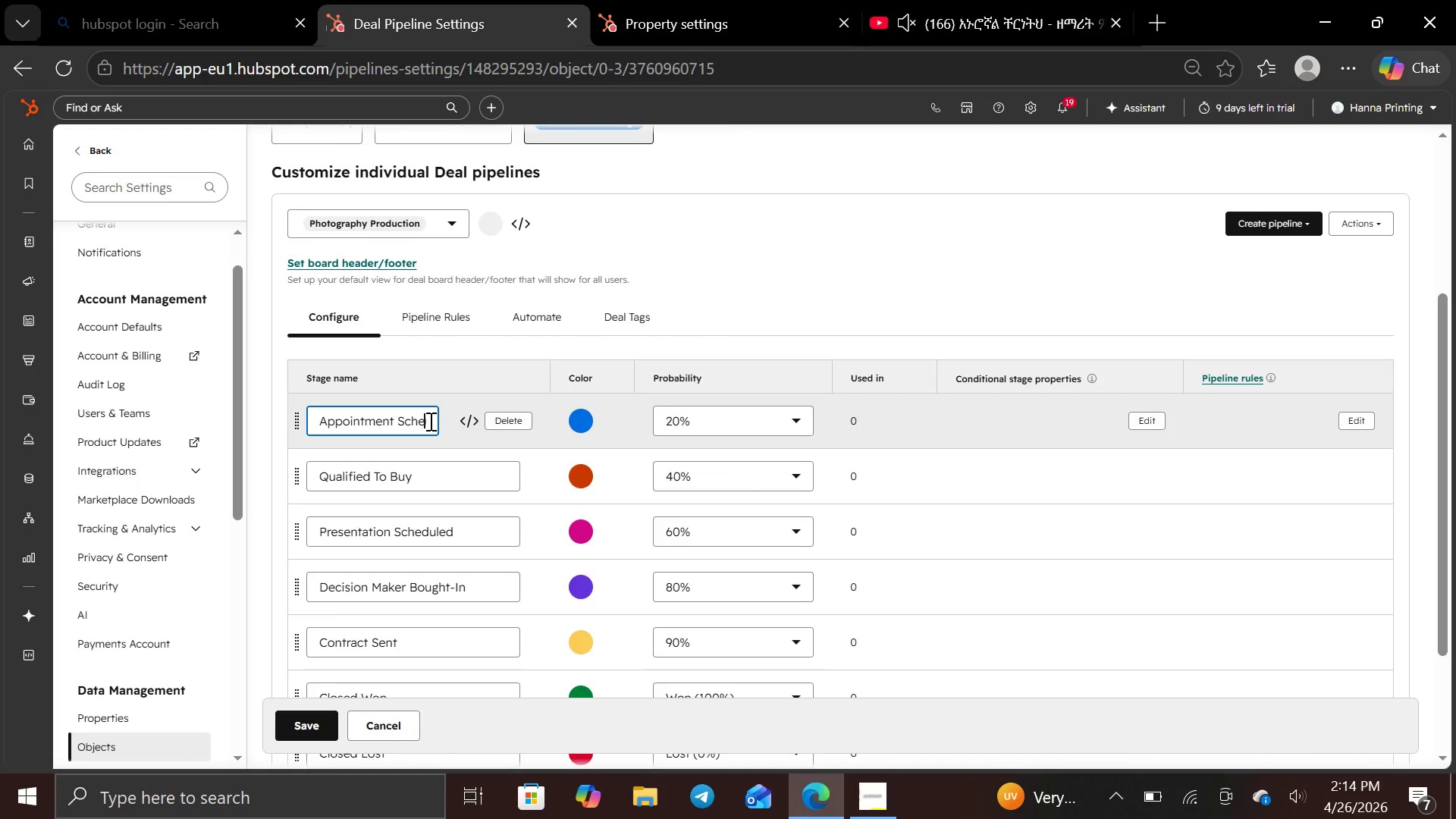 
key(Backspace)
 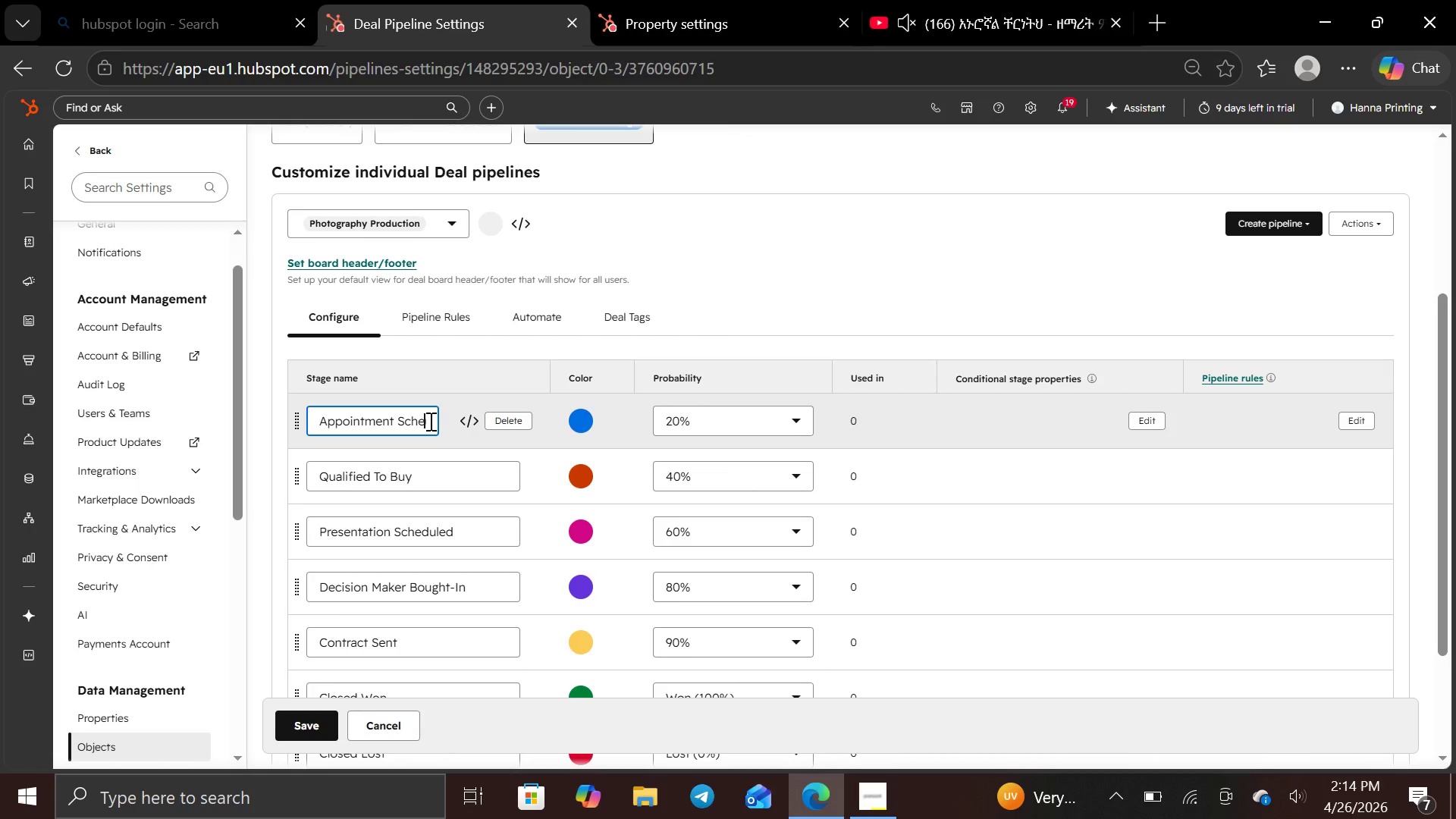 
key(Backspace)
 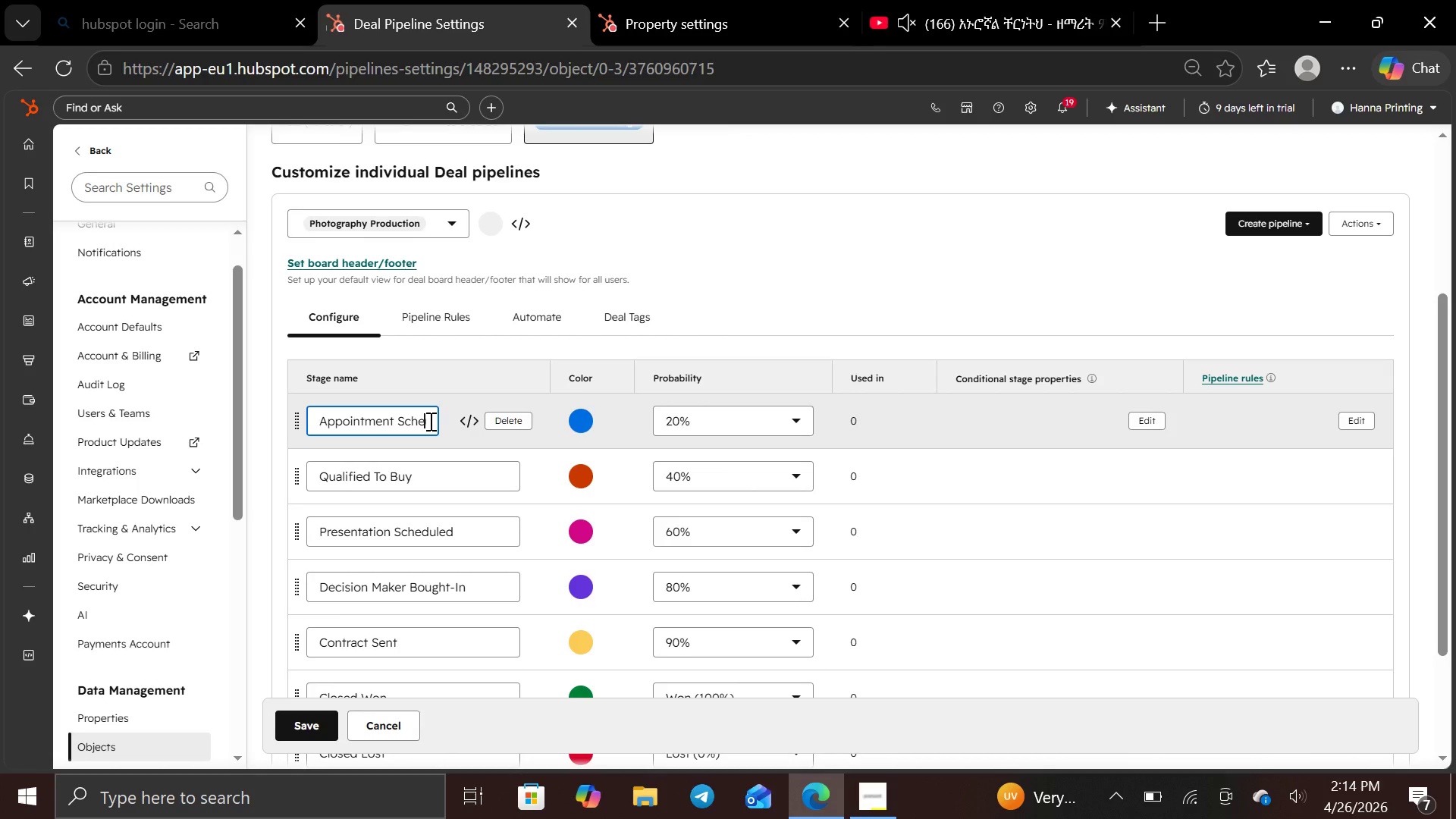 
key(Backspace)
 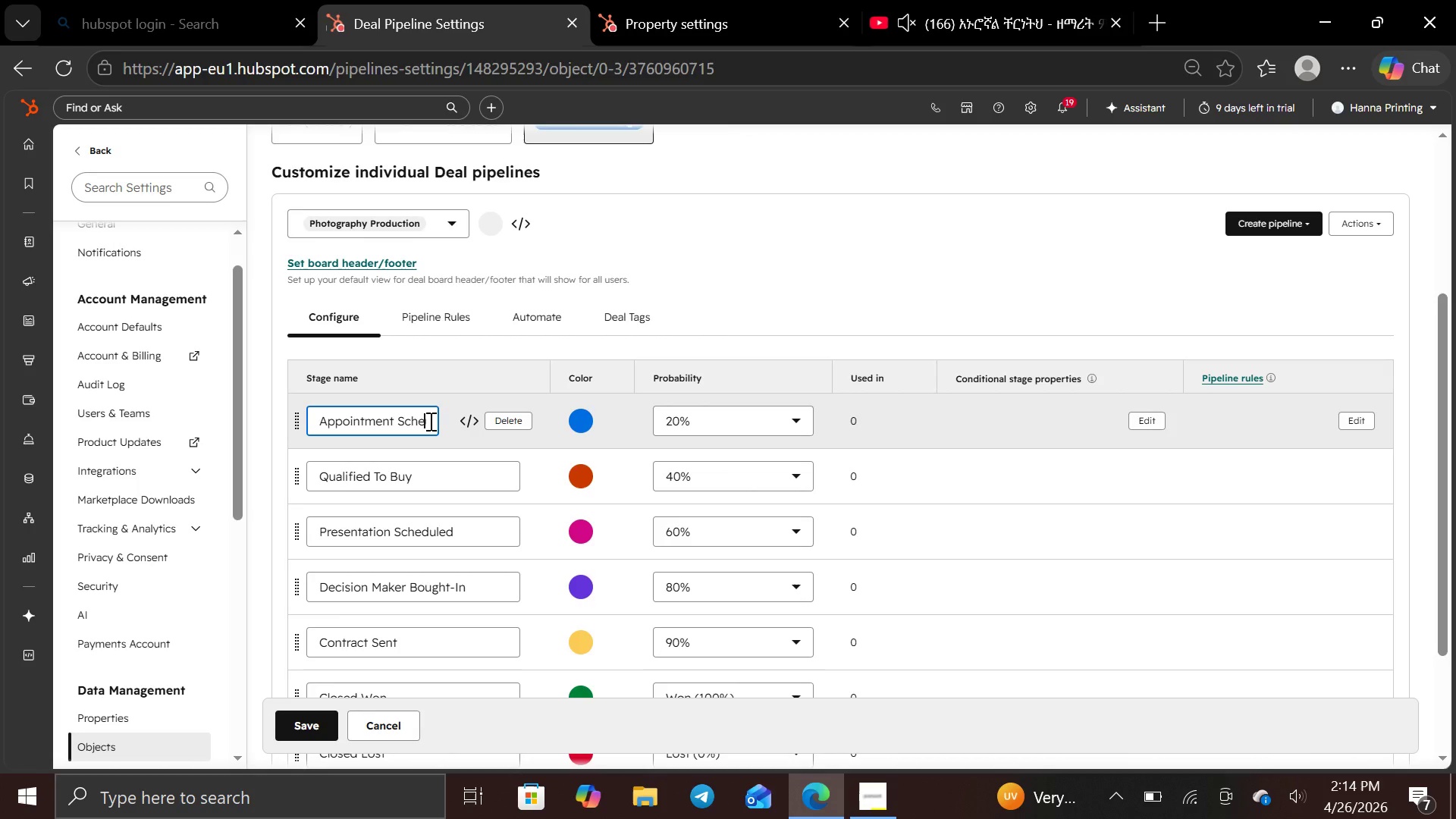 
key(Backspace)
 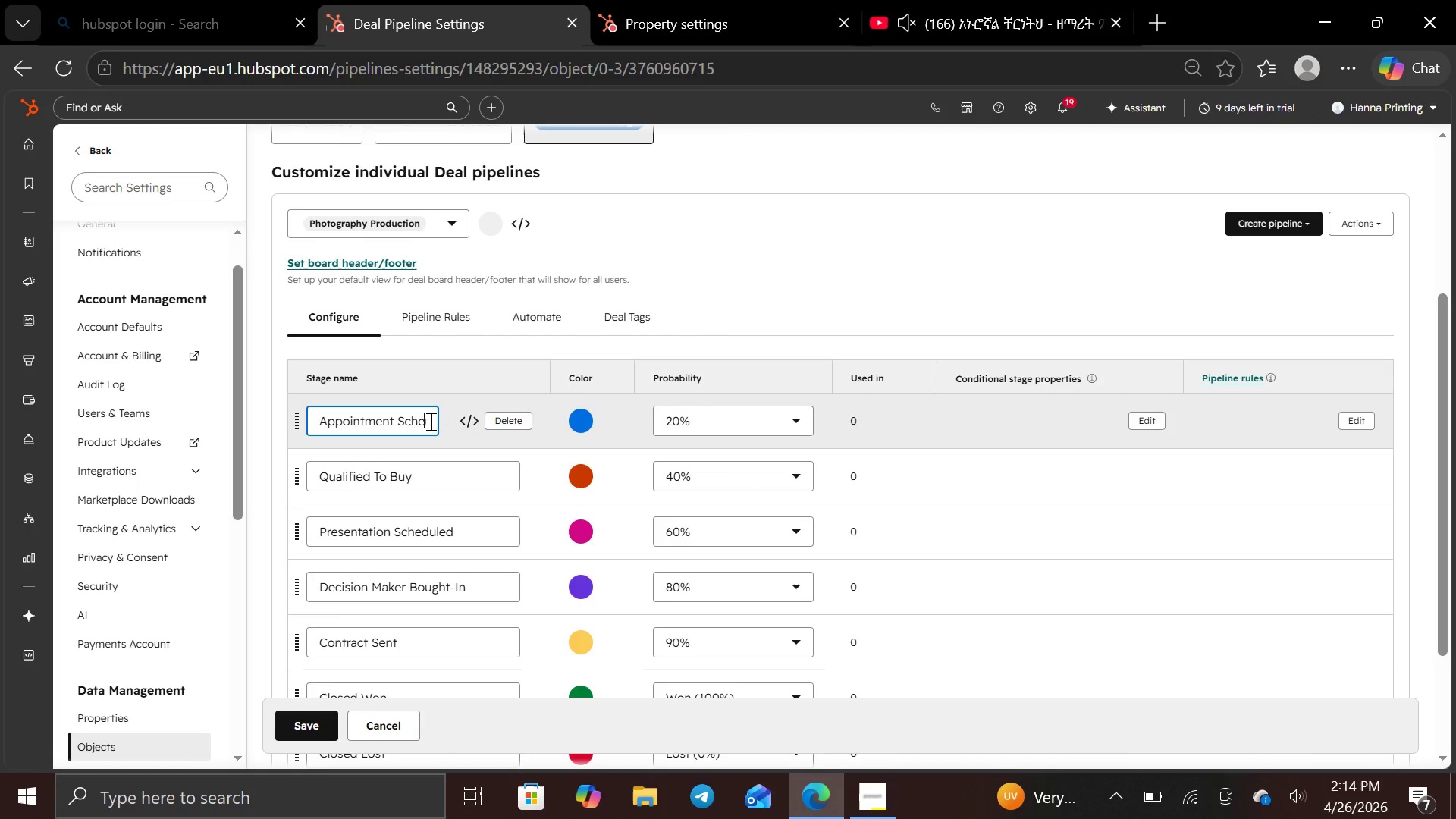 
key(Backspace)
 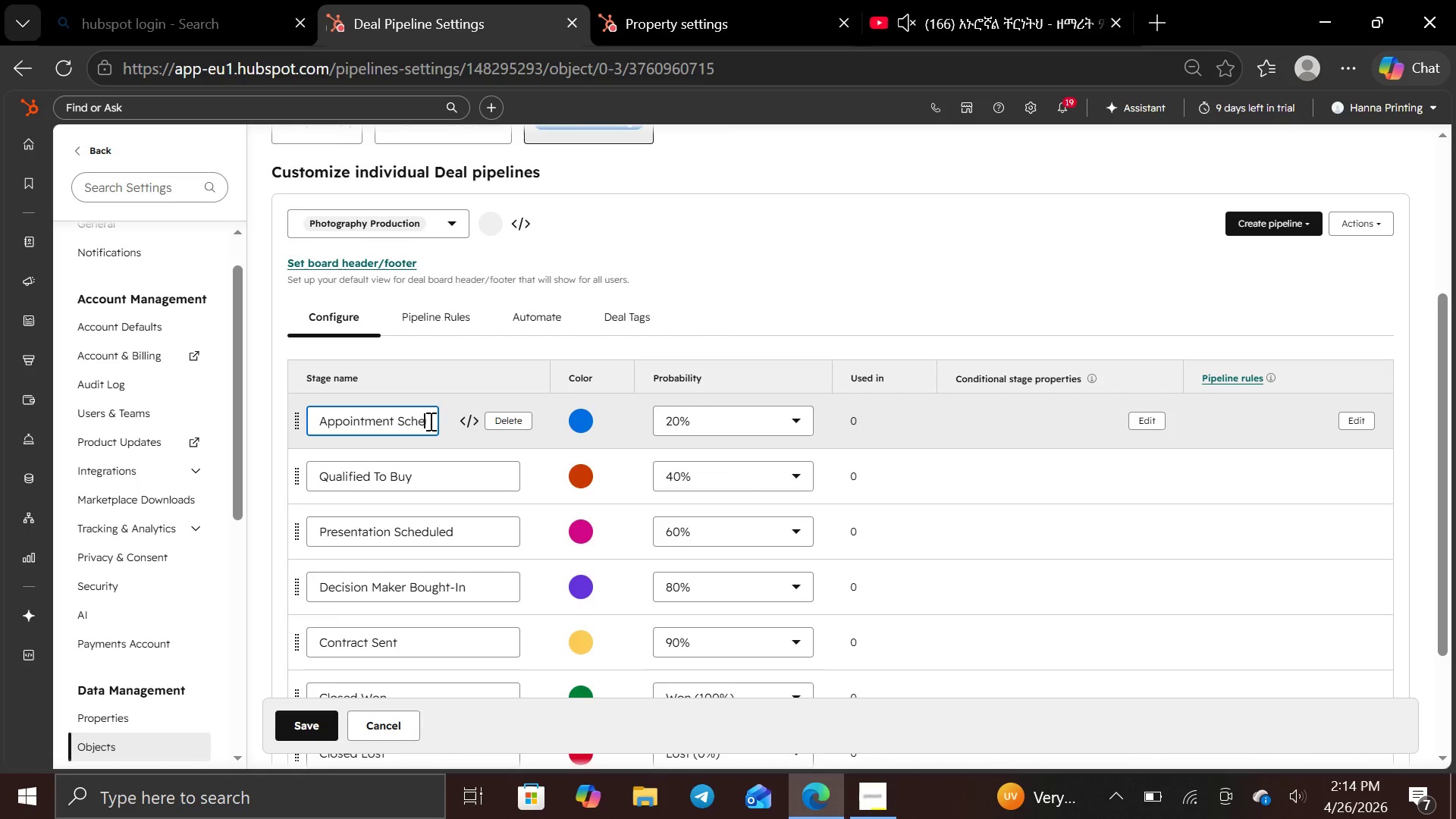 
key(Backspace)
 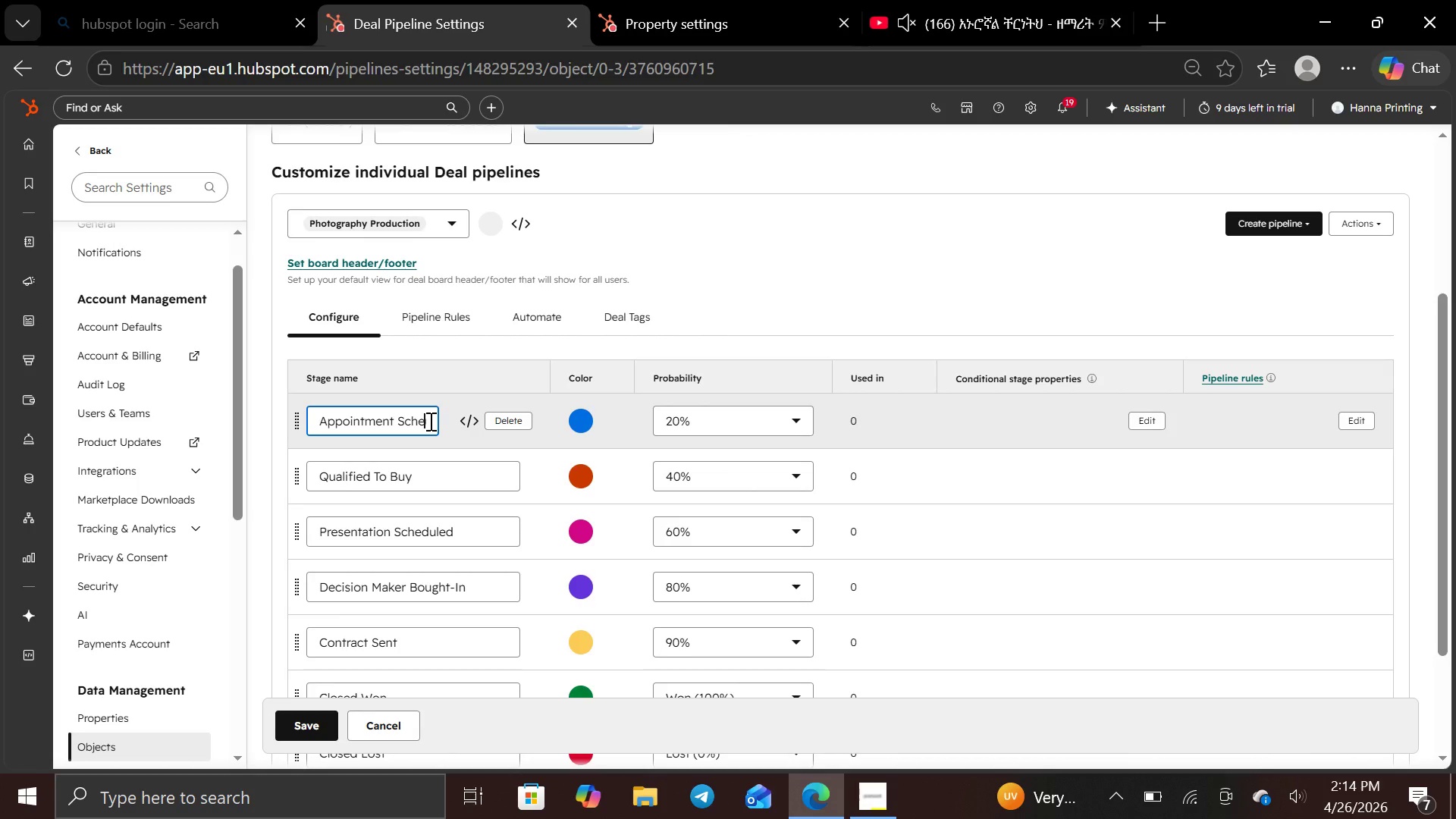 
key(Backspace)
 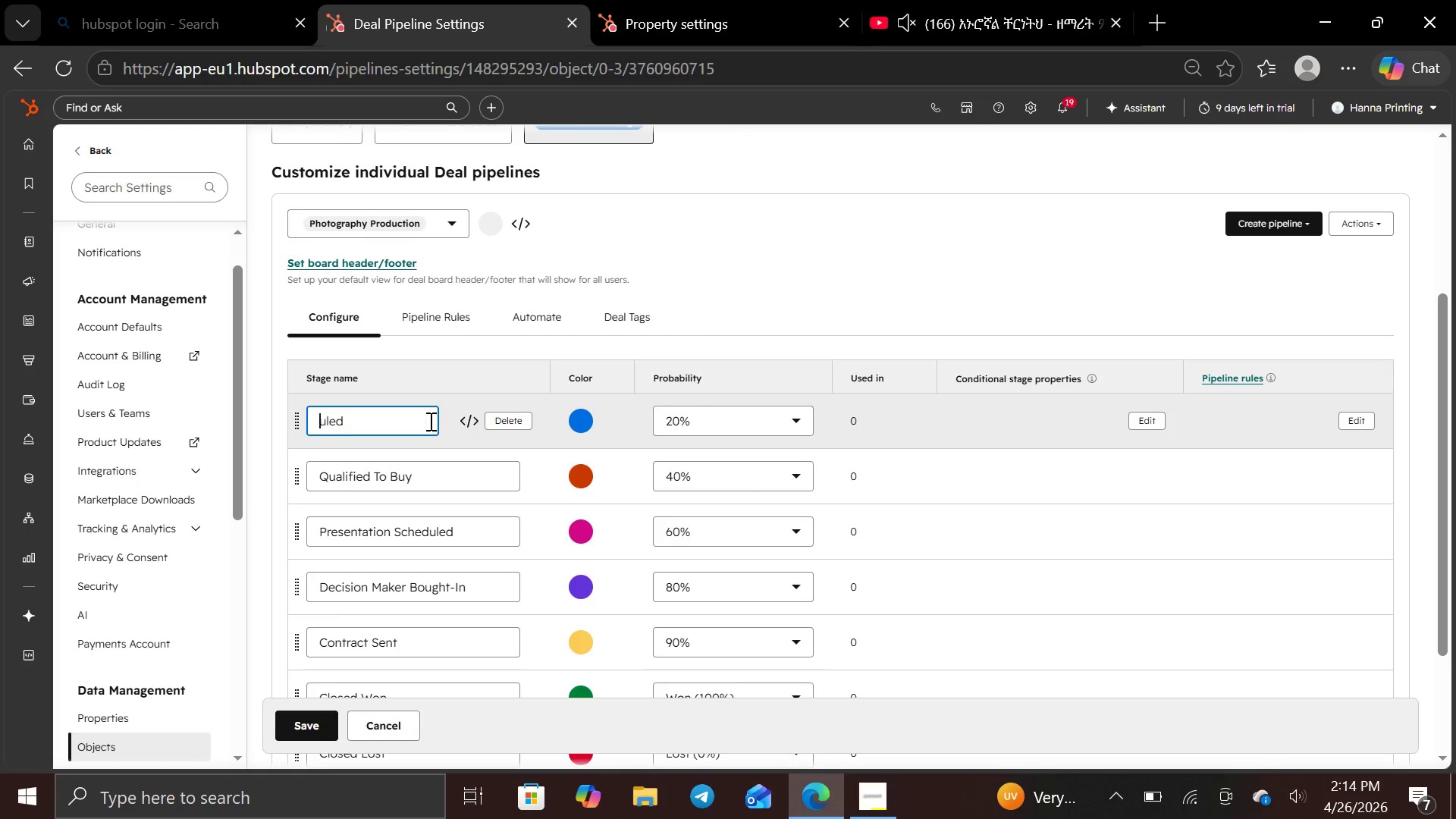 
hold_key(key=Backspace, duration=0.78)
 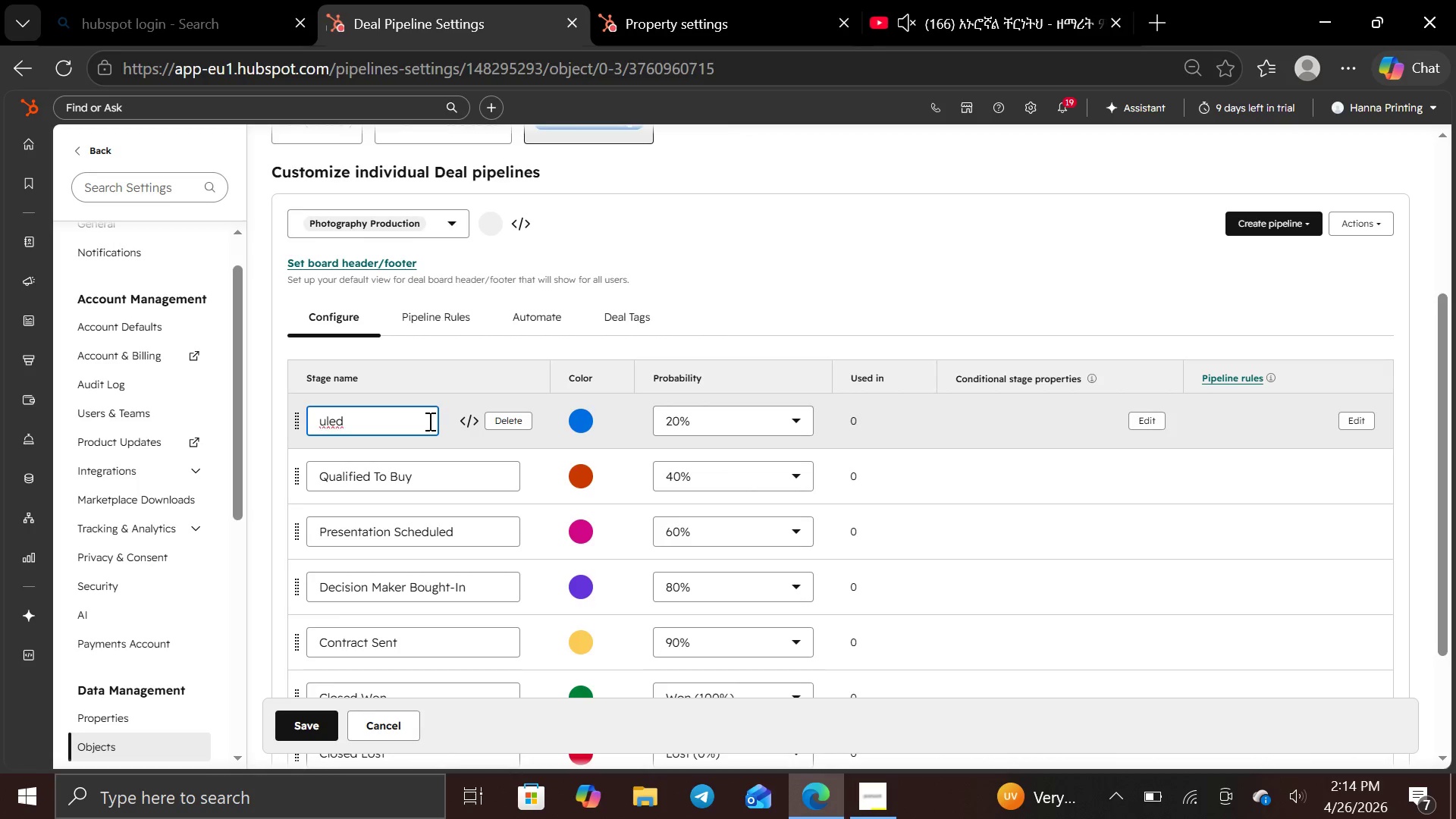 
hold_key(key=ArrowRight, duration=0.75)
 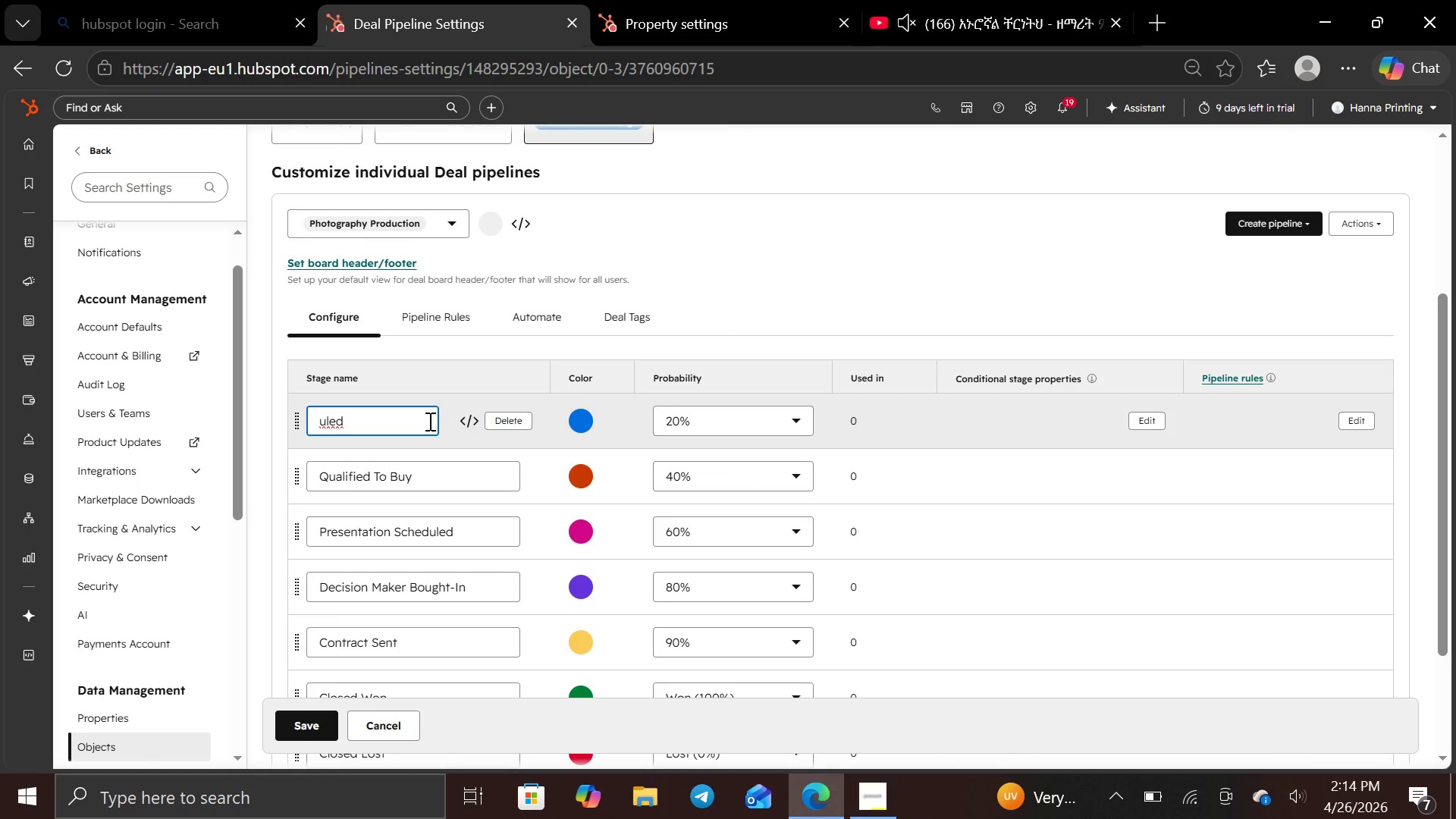 
hold_key(key=Backspace, duration=0.81)
 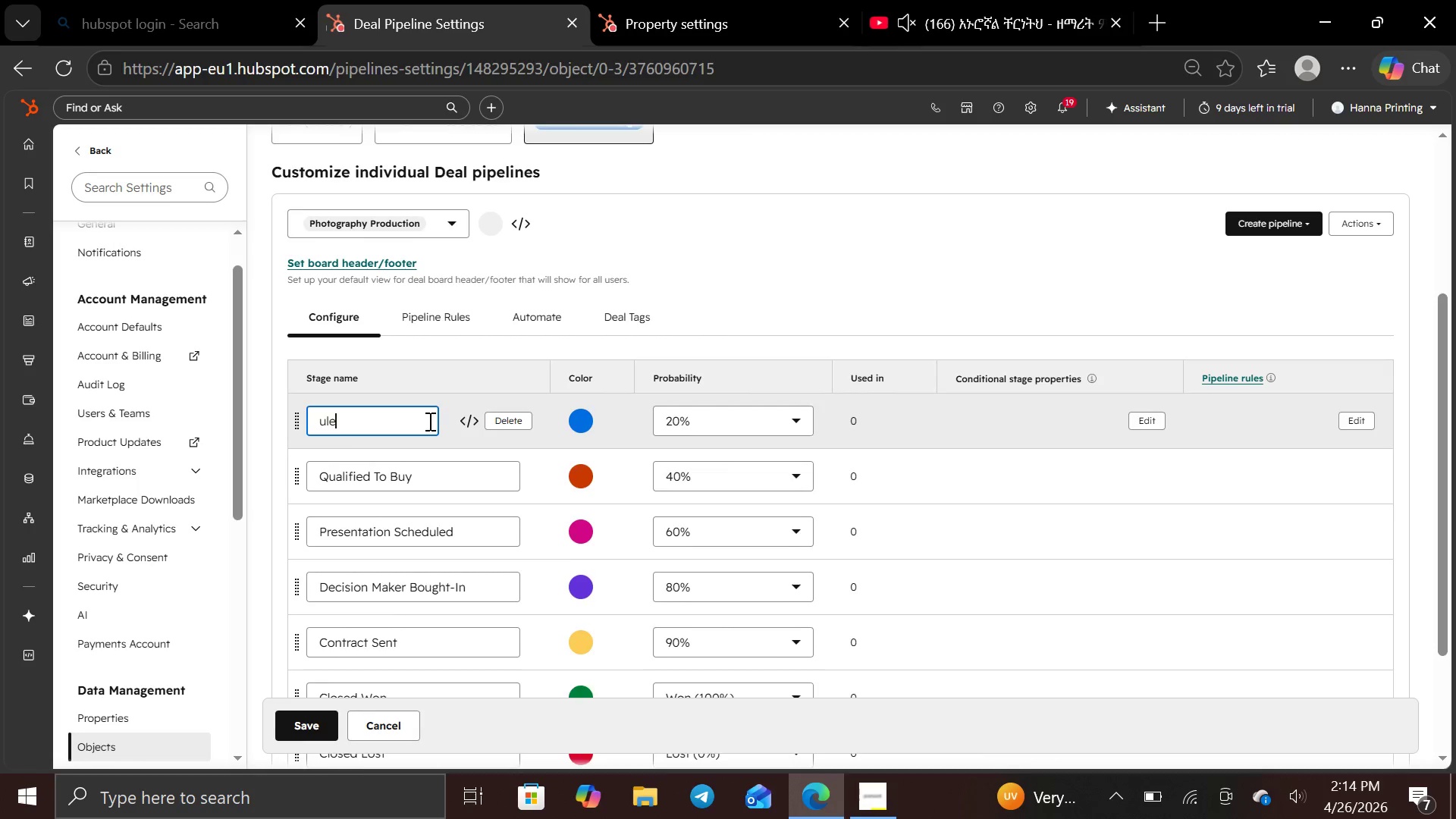 
key(Backspace)
 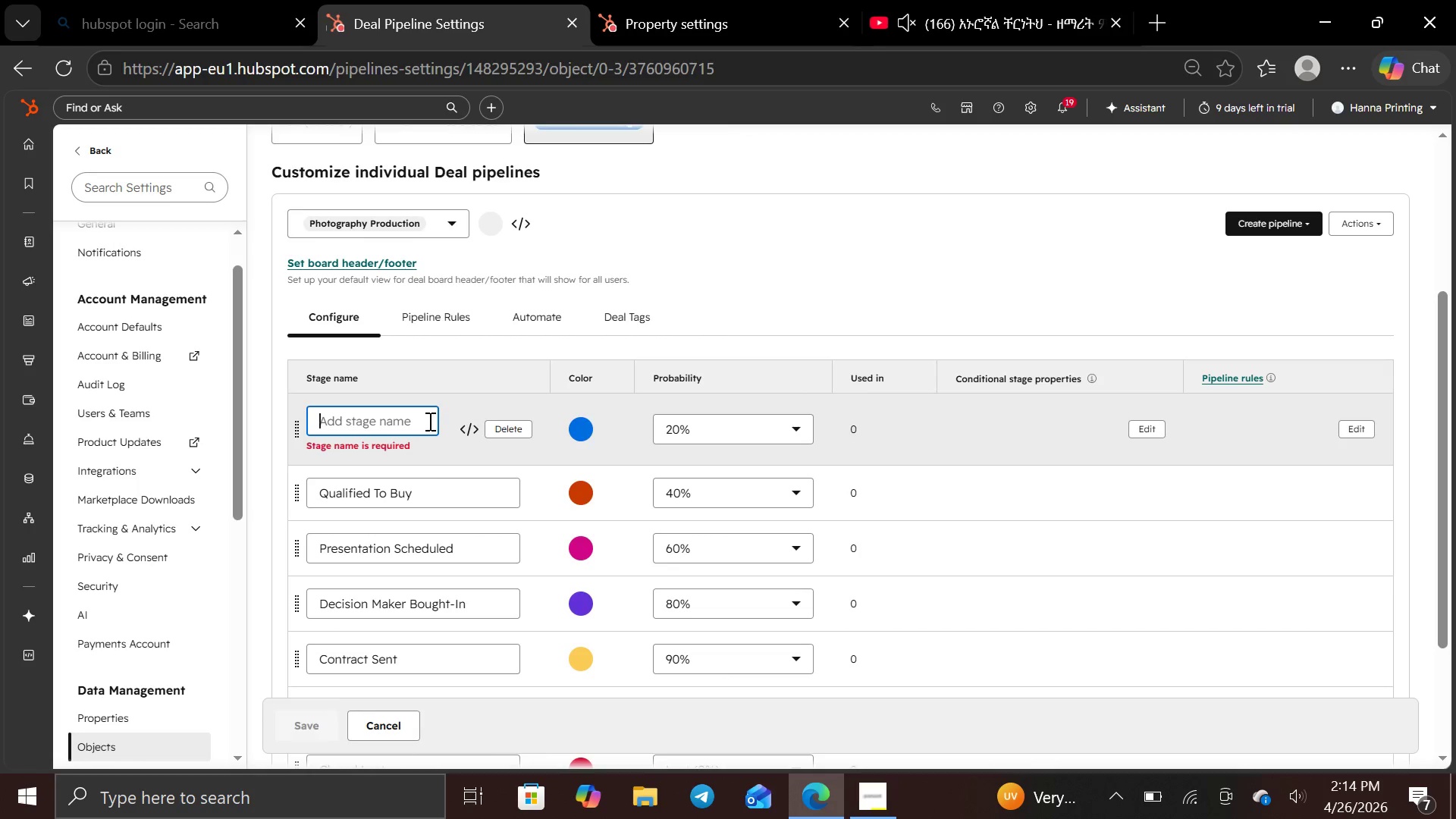 
key(Backspace)
 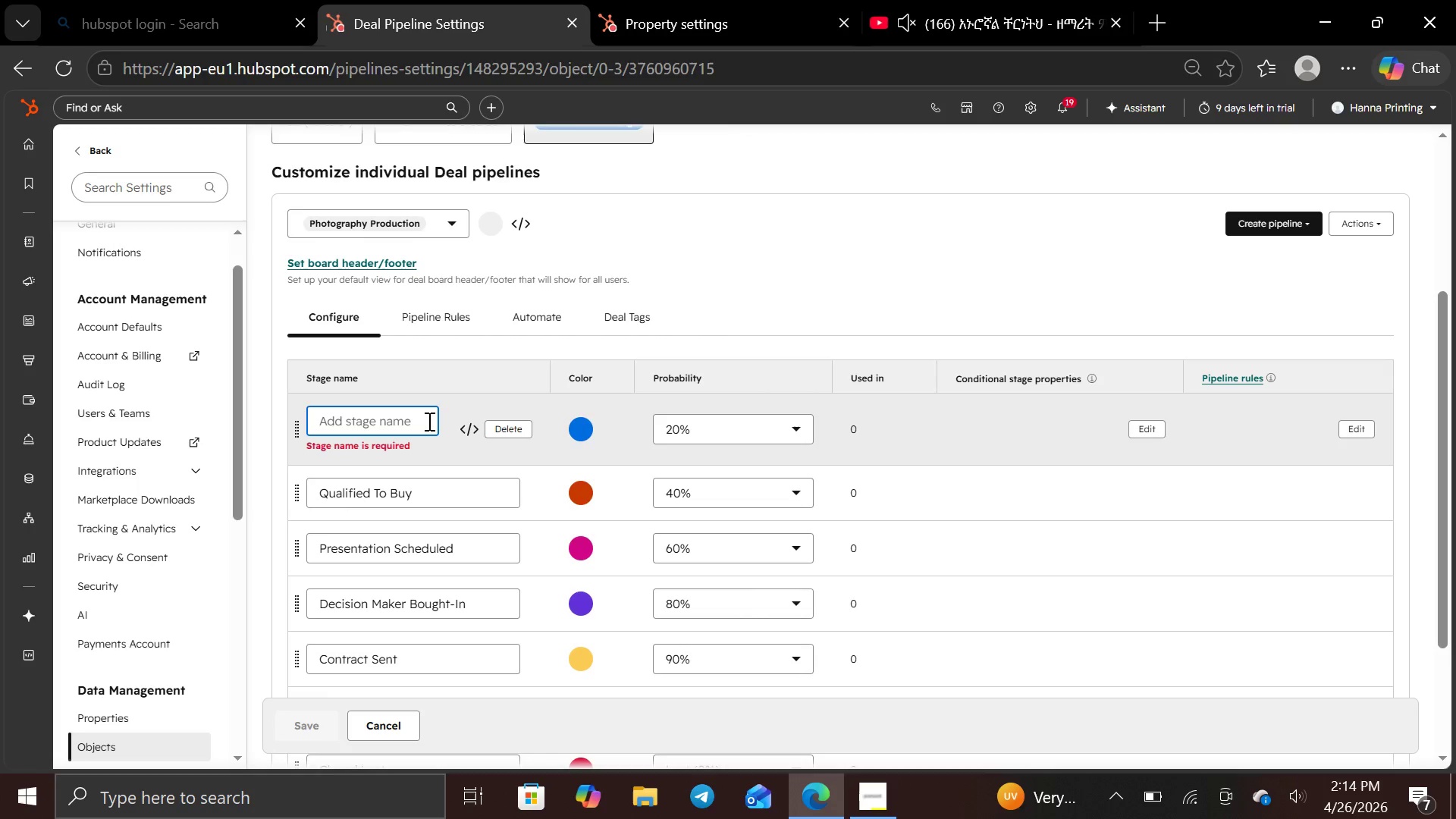 
key(CapsLock)
 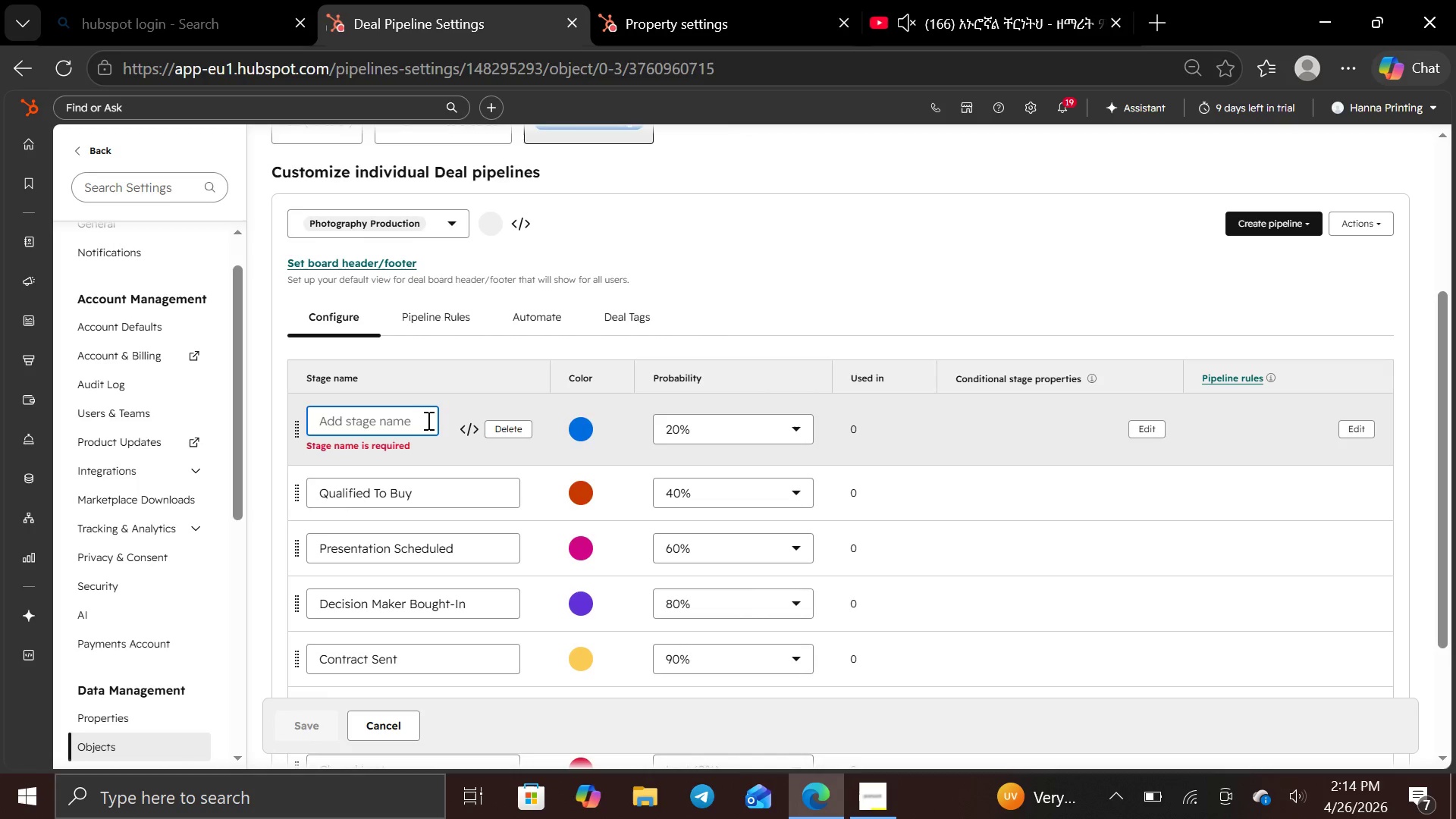 
key(P)
 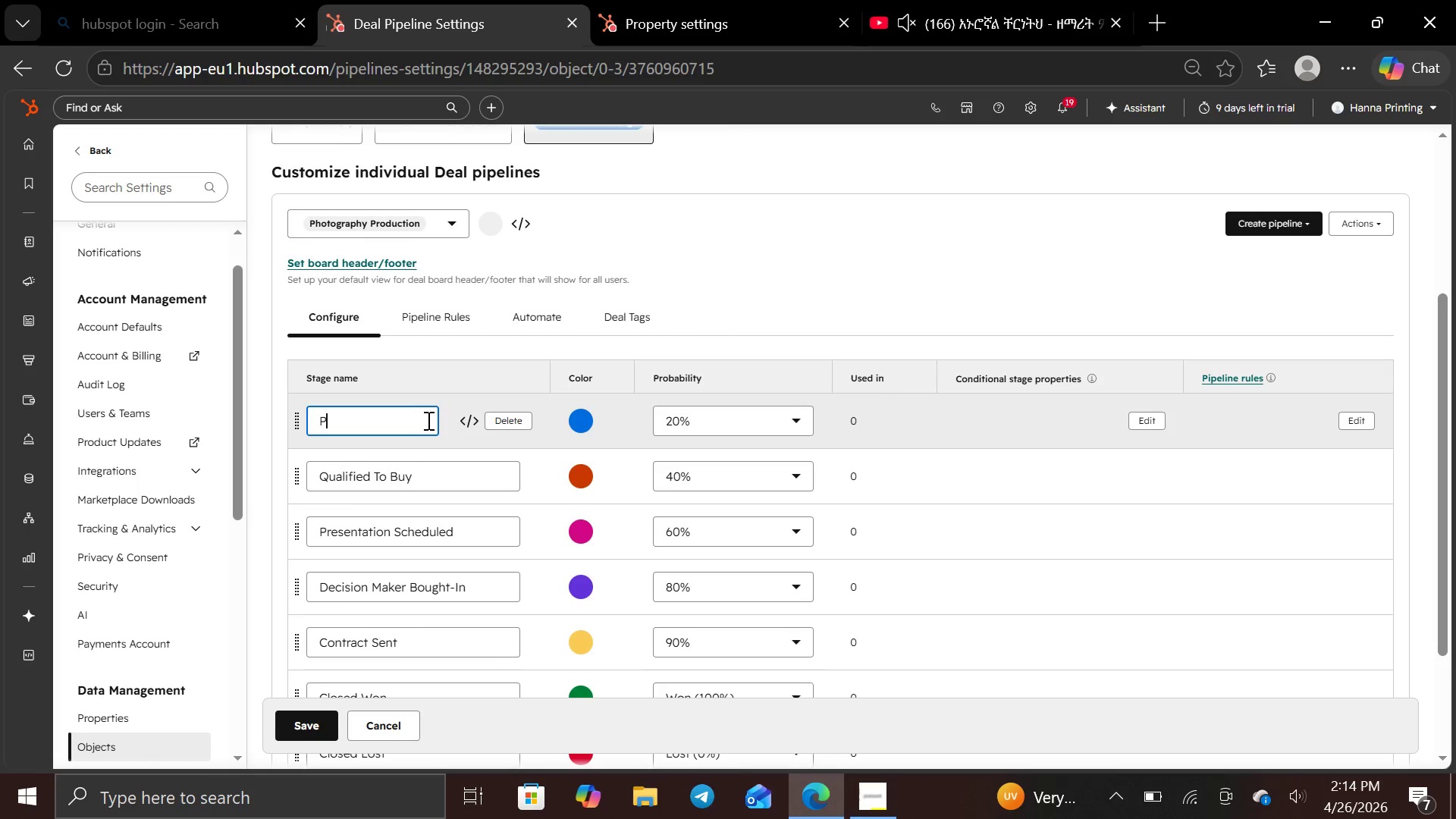 
key(Backspace)
 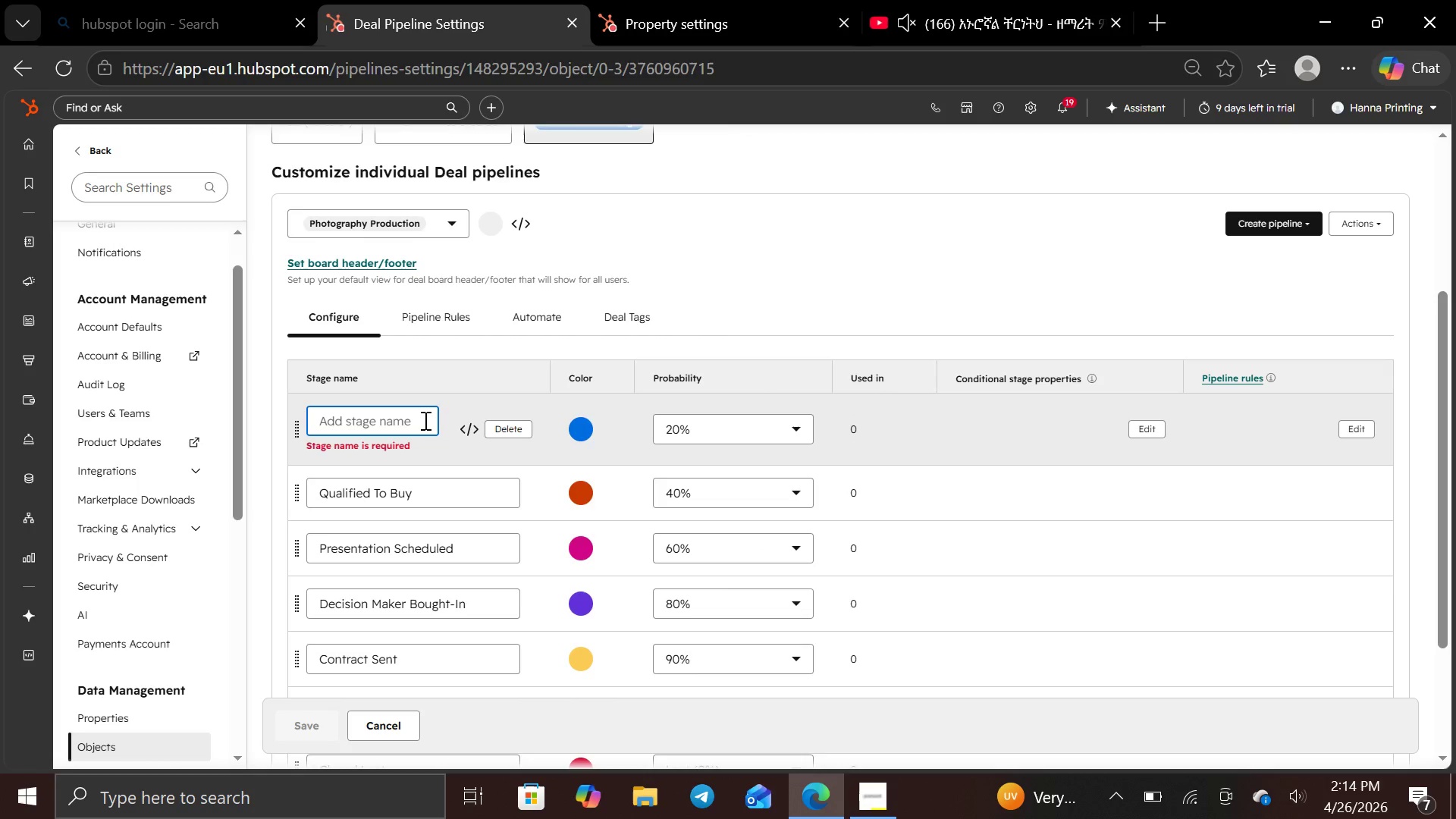 
wait(7.06)
 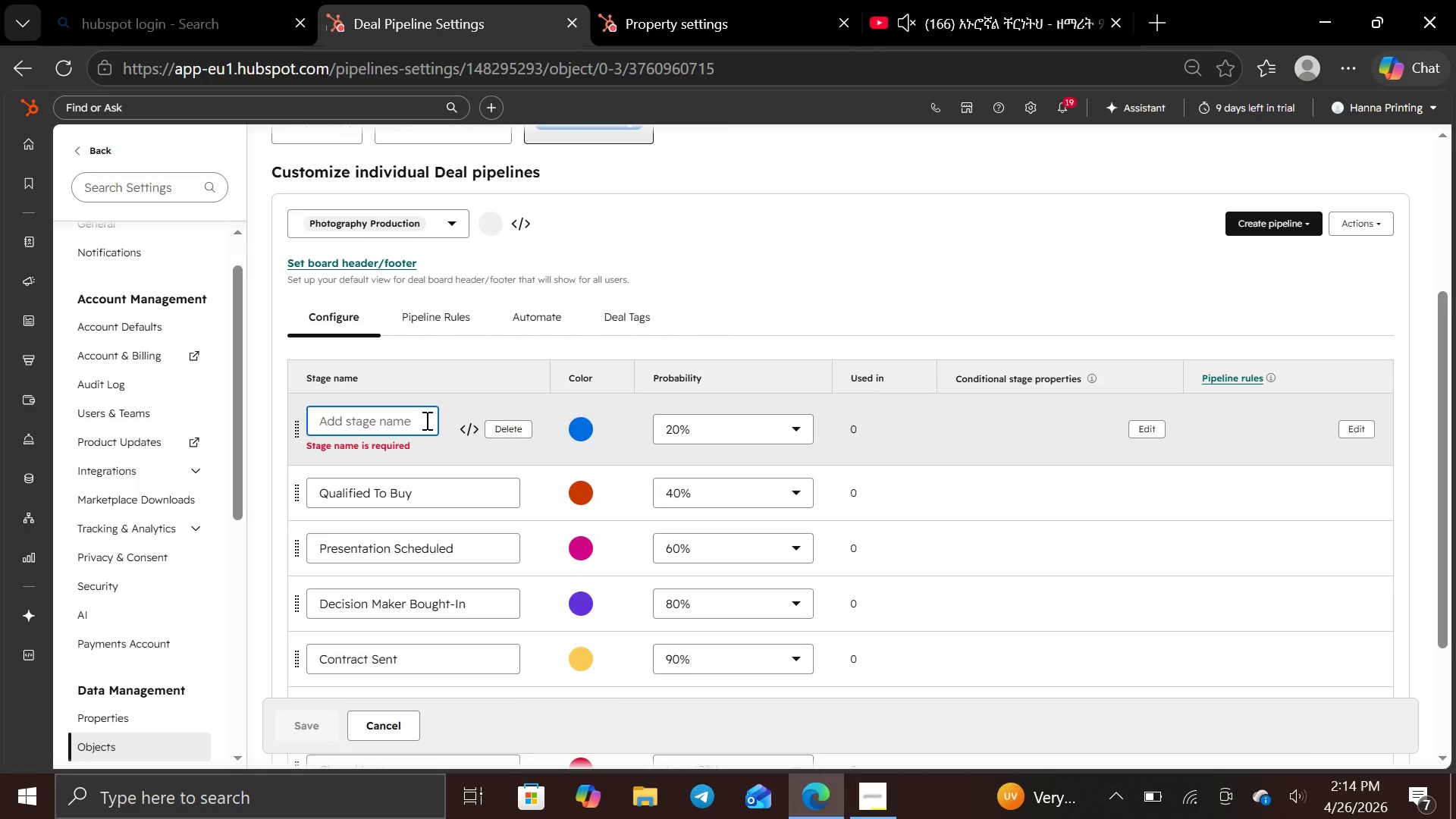 
type(Booking Confirmed)
 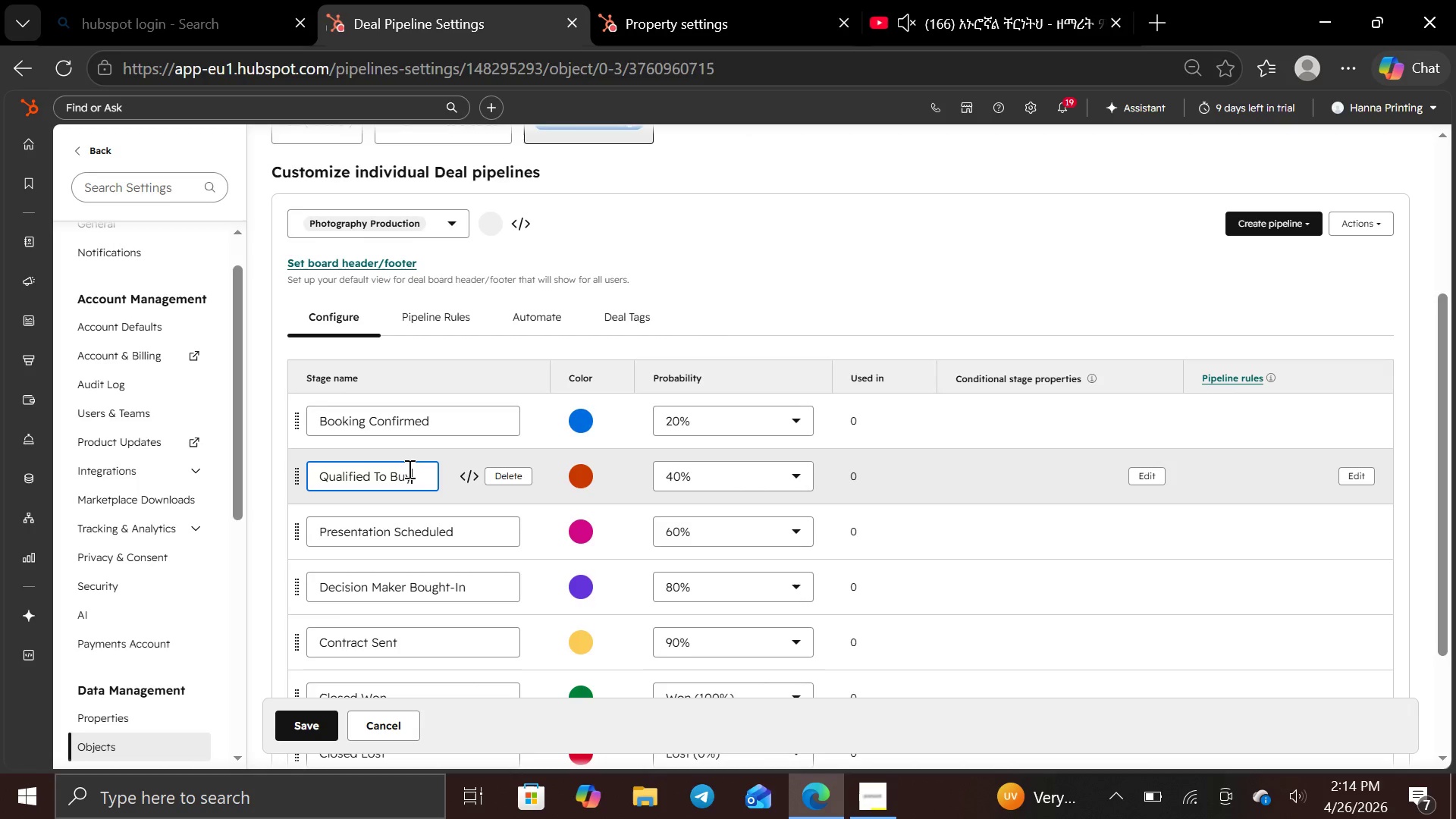 
hold_key(key=Backspace, duration=1.52)
 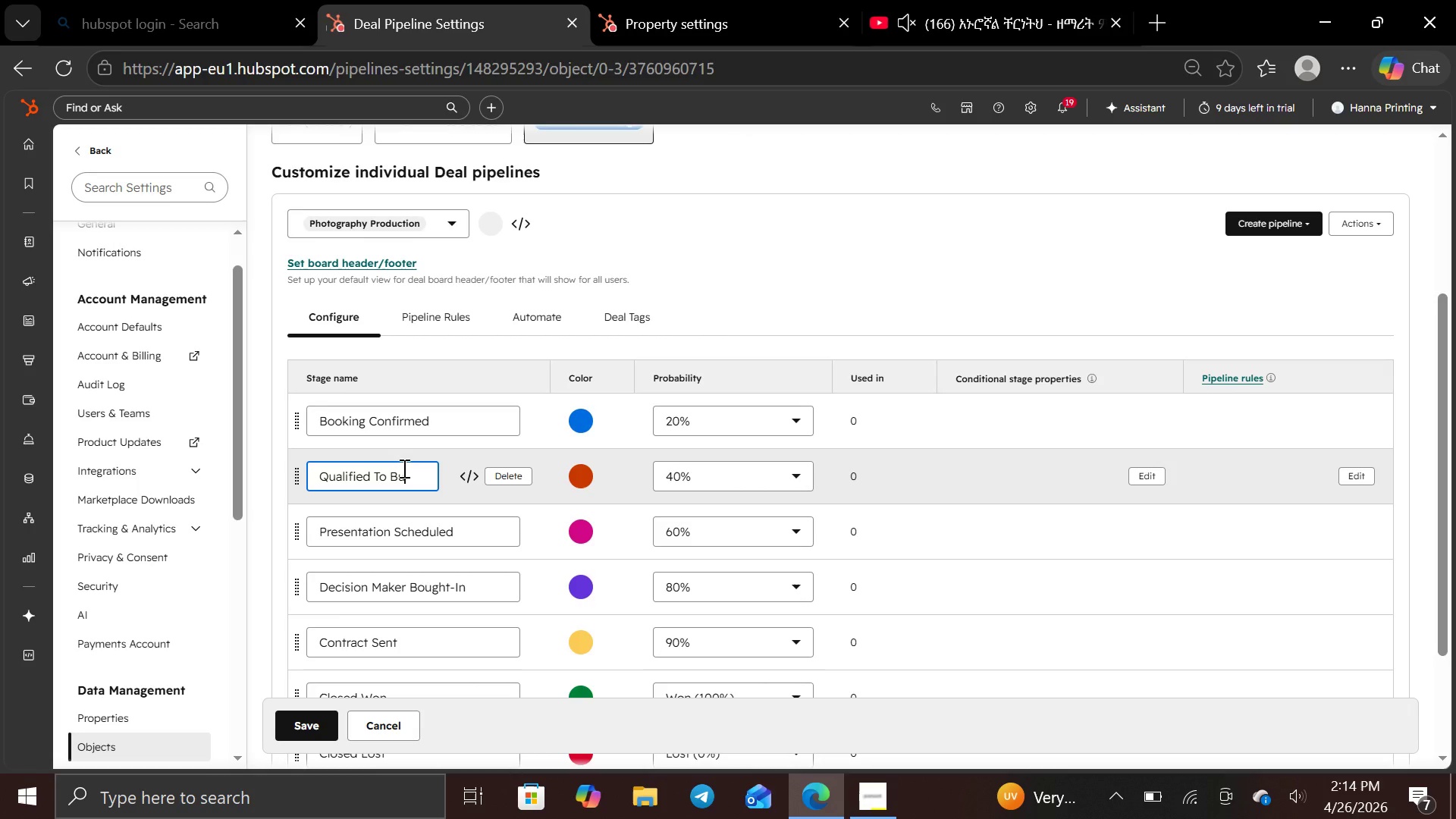 
hold_key(key=Backspace, duration=1.5)
 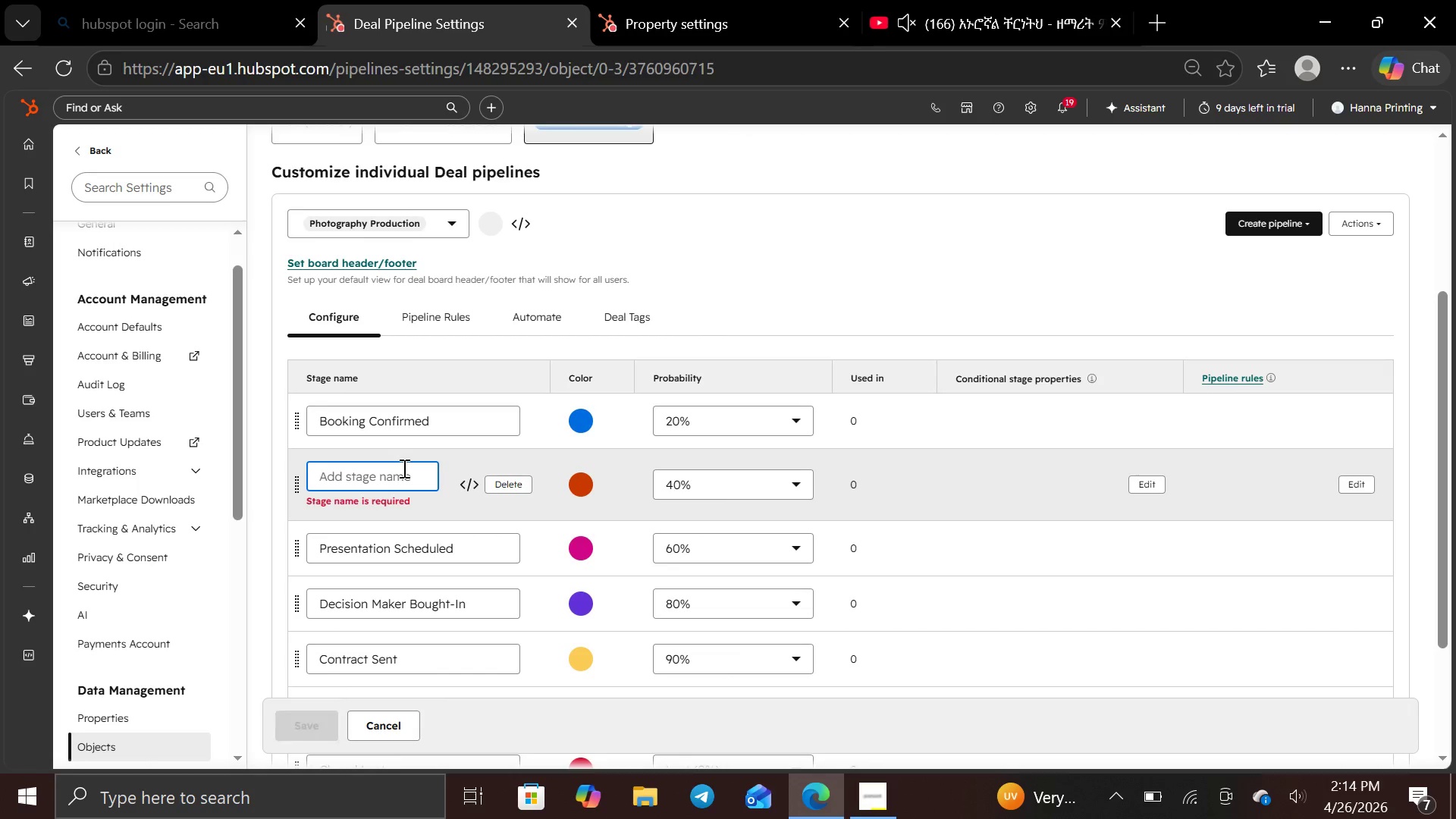 
hold_key(key=Backspace, duration=1.09)
 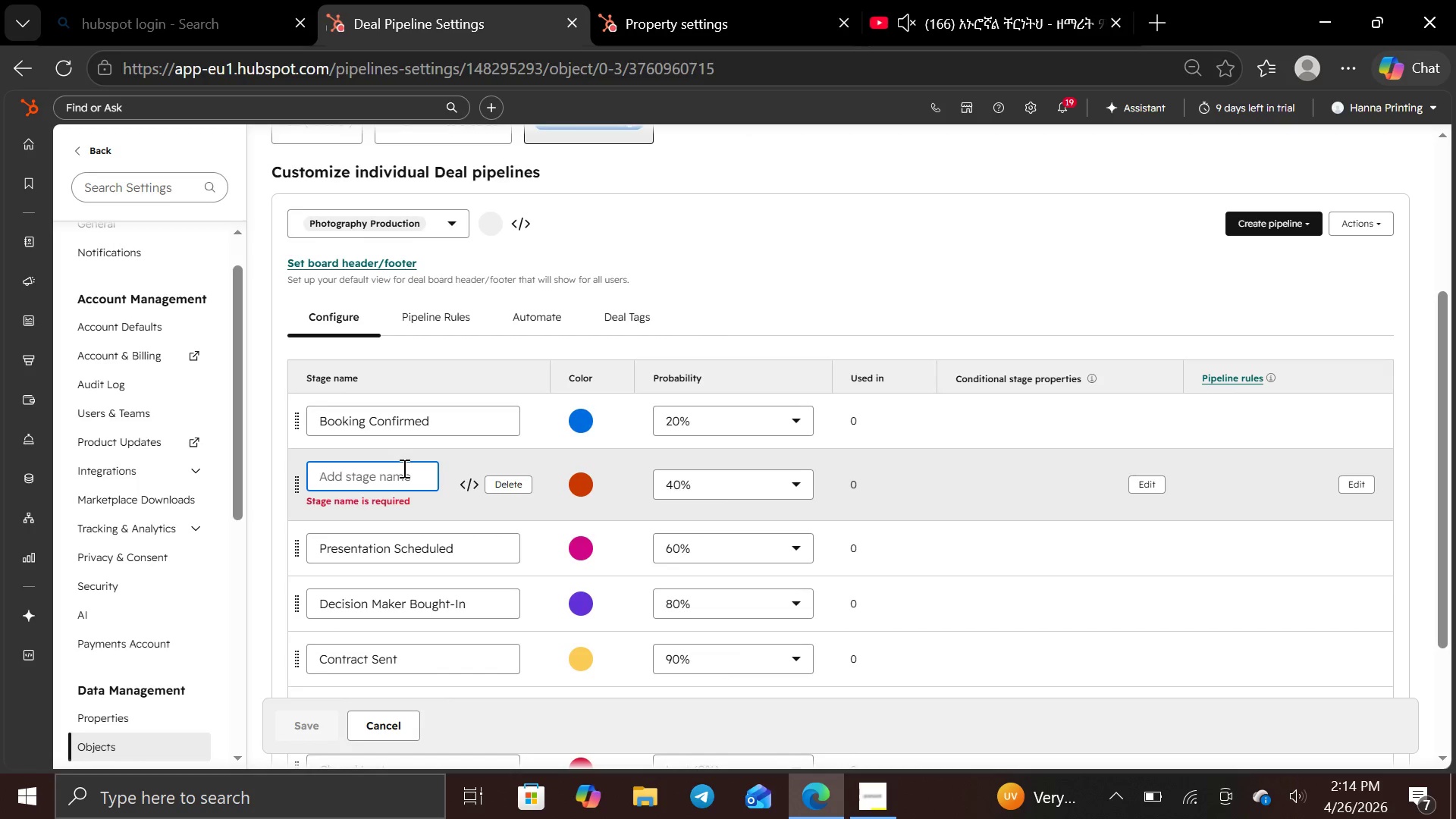 
type(Shoot Scheduled)
 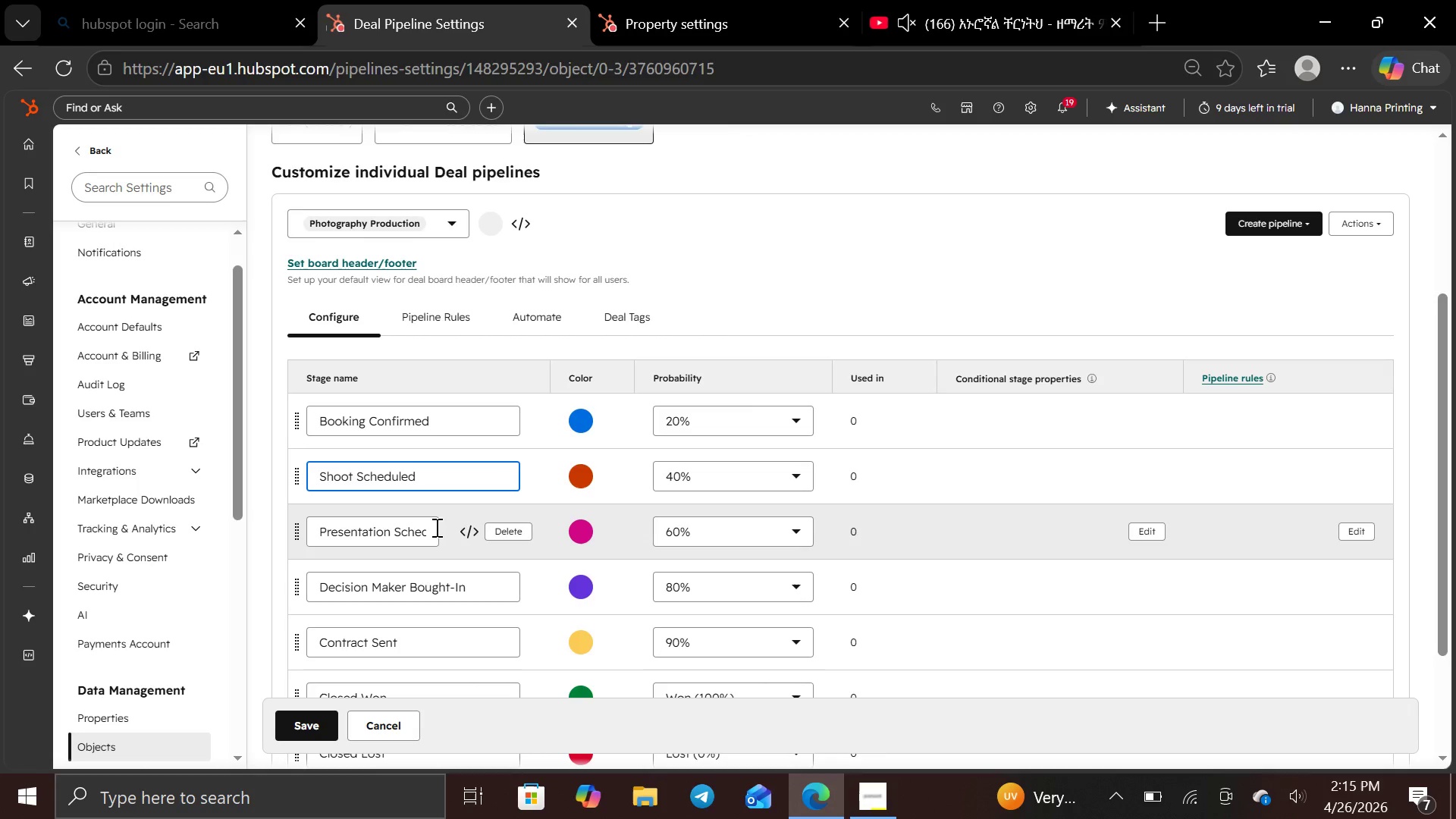 
left_click([435, 528])
 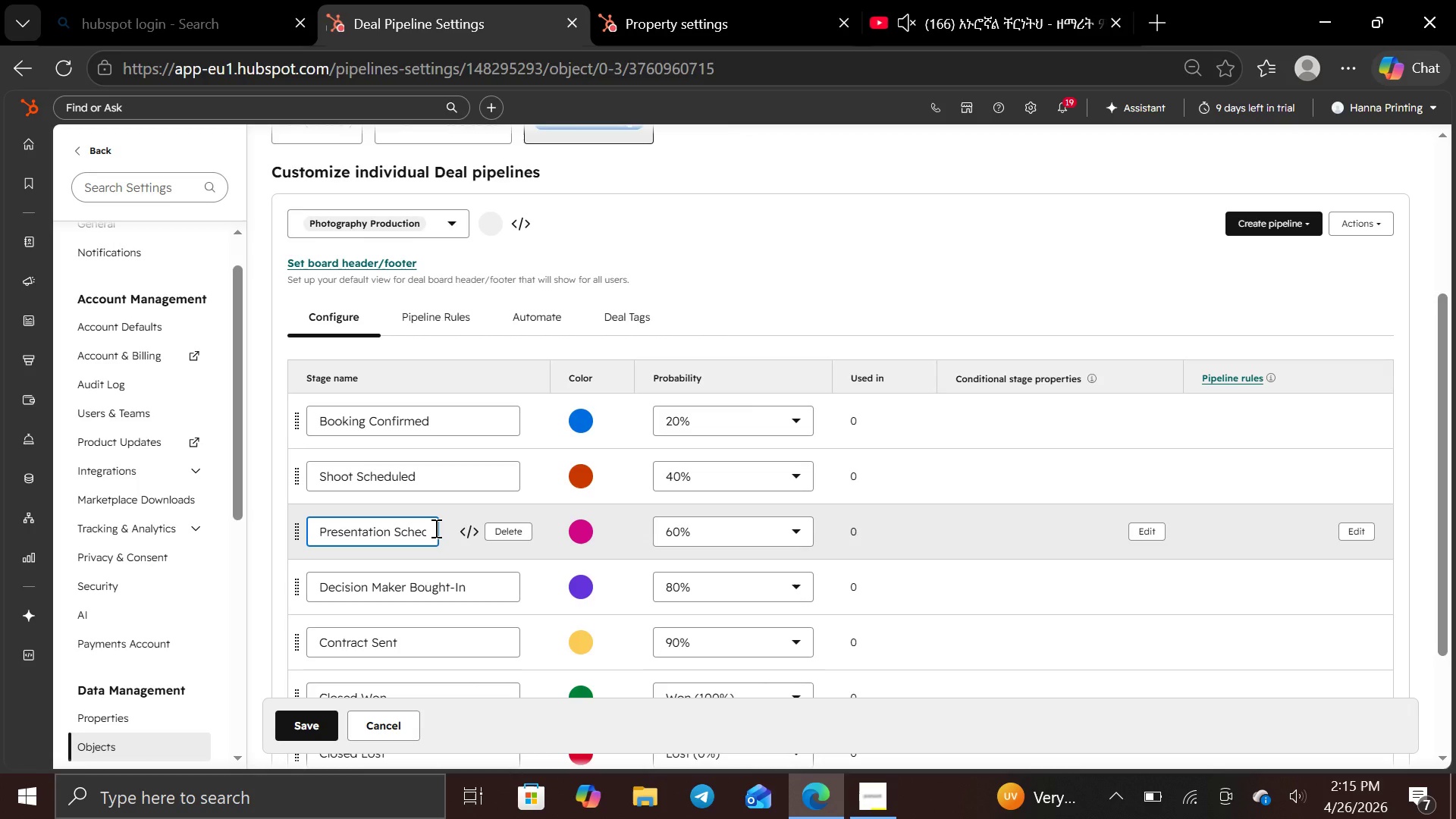 
hold_key(key=Backspace, duration=1.51)
 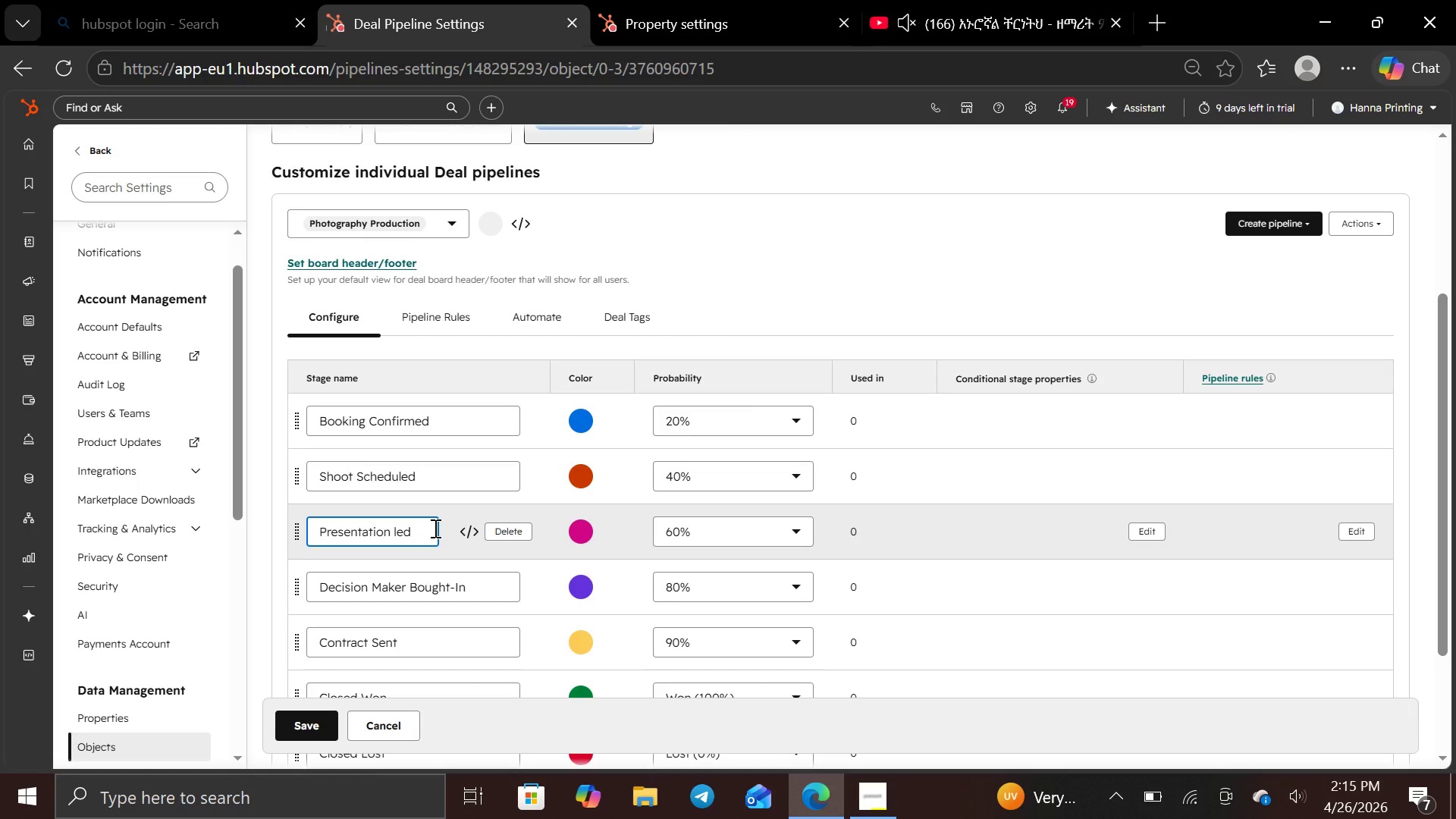 
hold_key(key=Backspace, duration=1.0)
 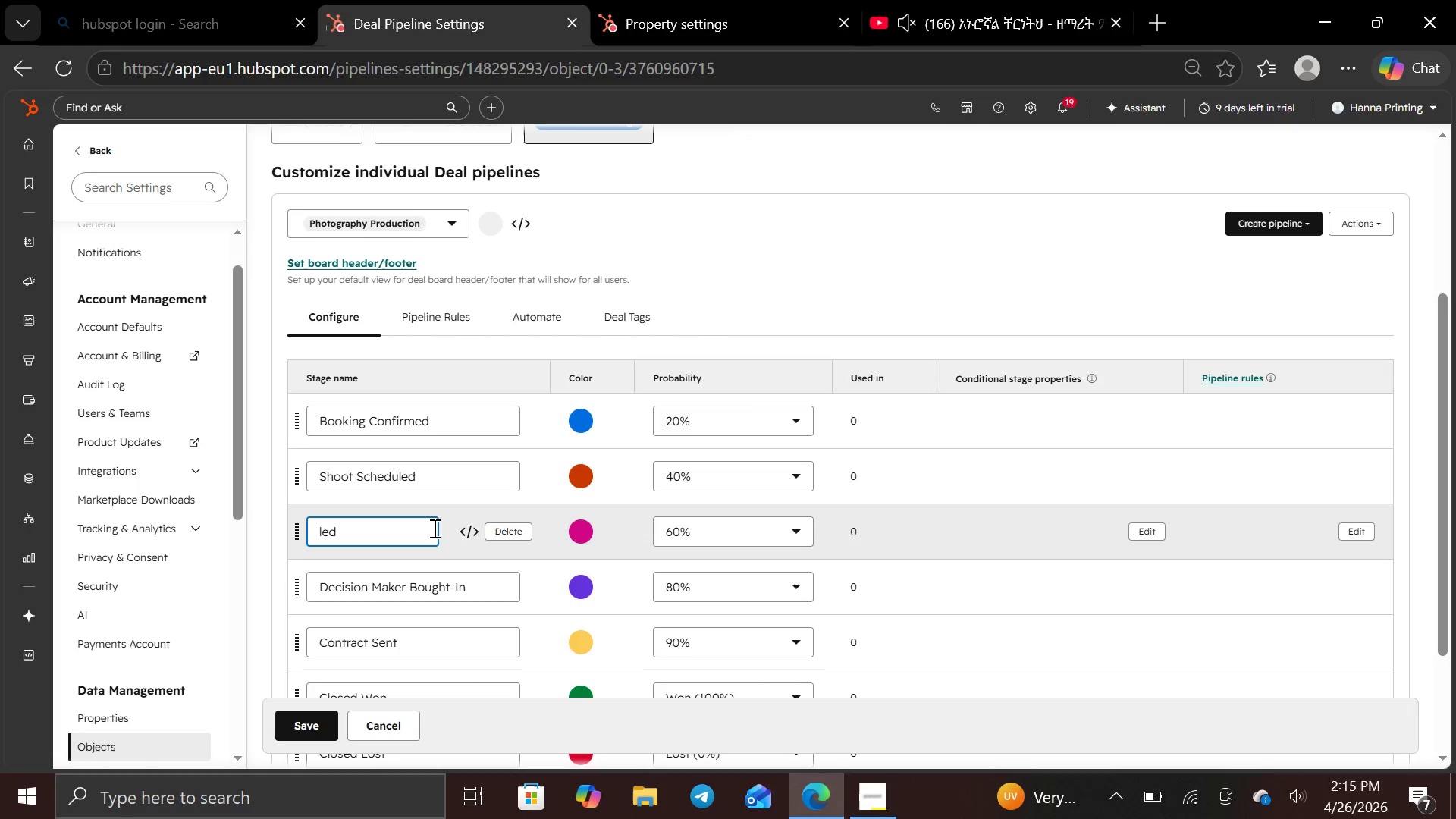 
hold_key(key=ArrowRight, duration=0.59)
 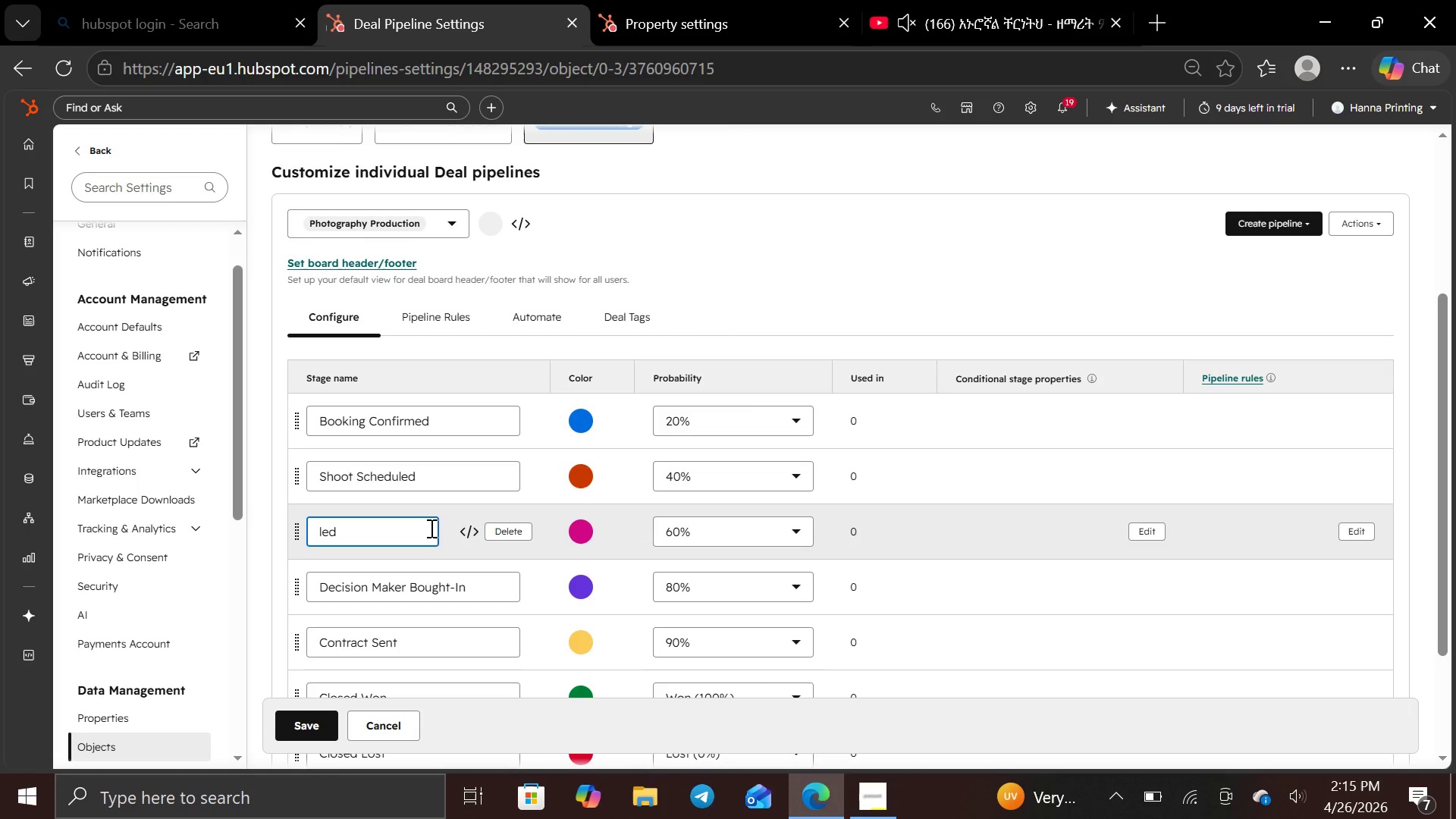 
hold_key(key=Backspace, duration=1.05)
 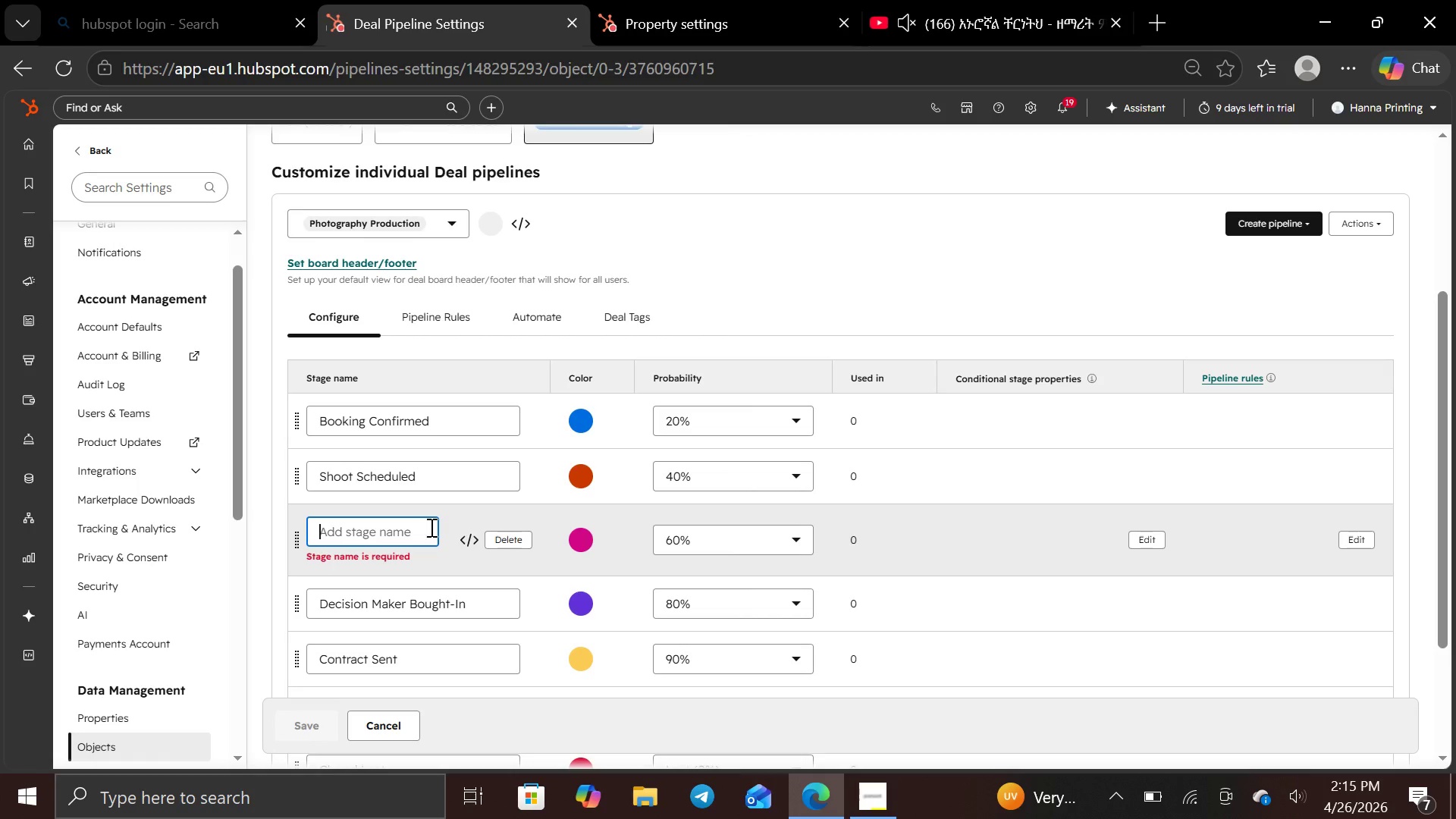 
type(Shoot Compl)
 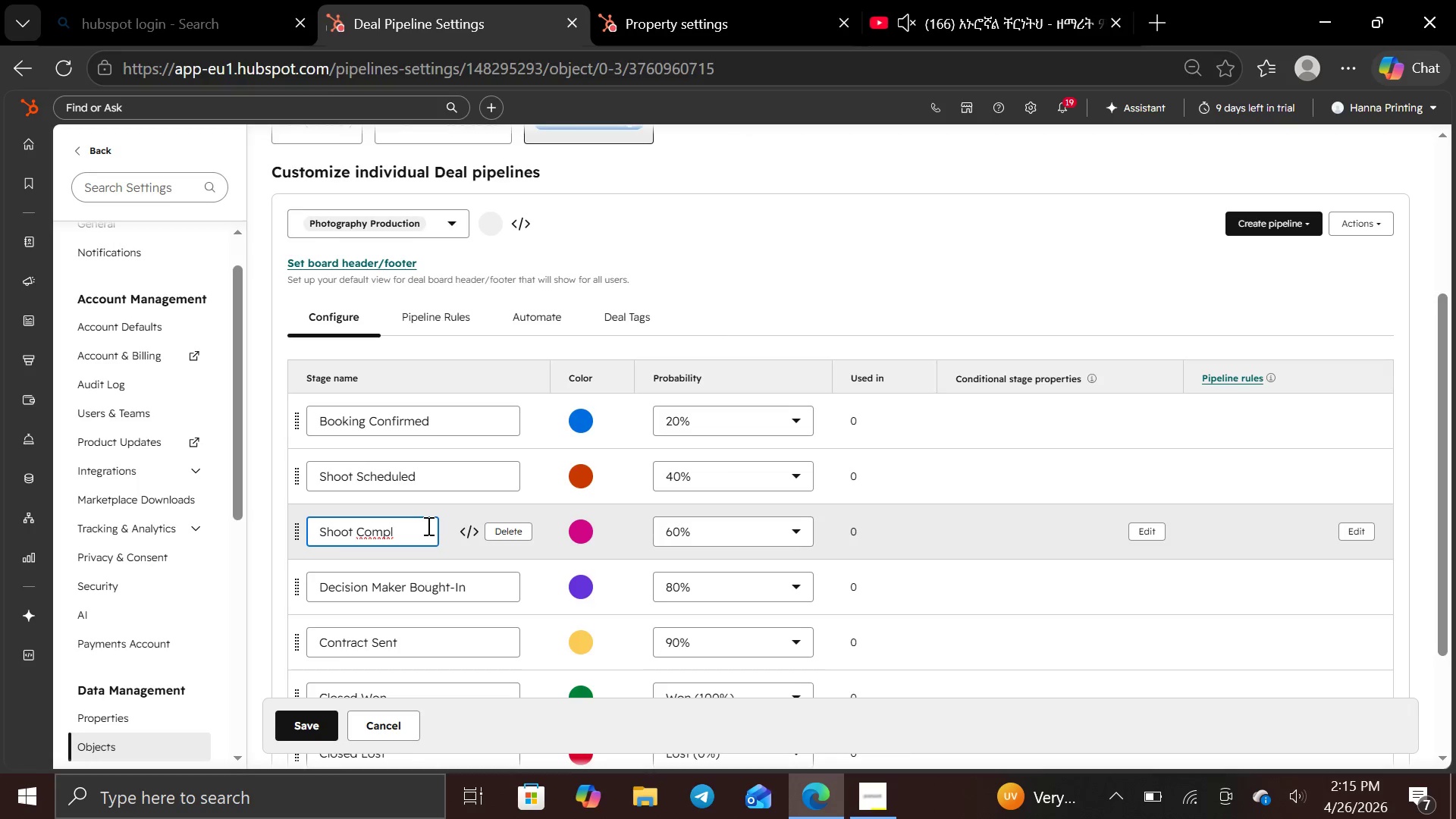 
wait(5.38)
 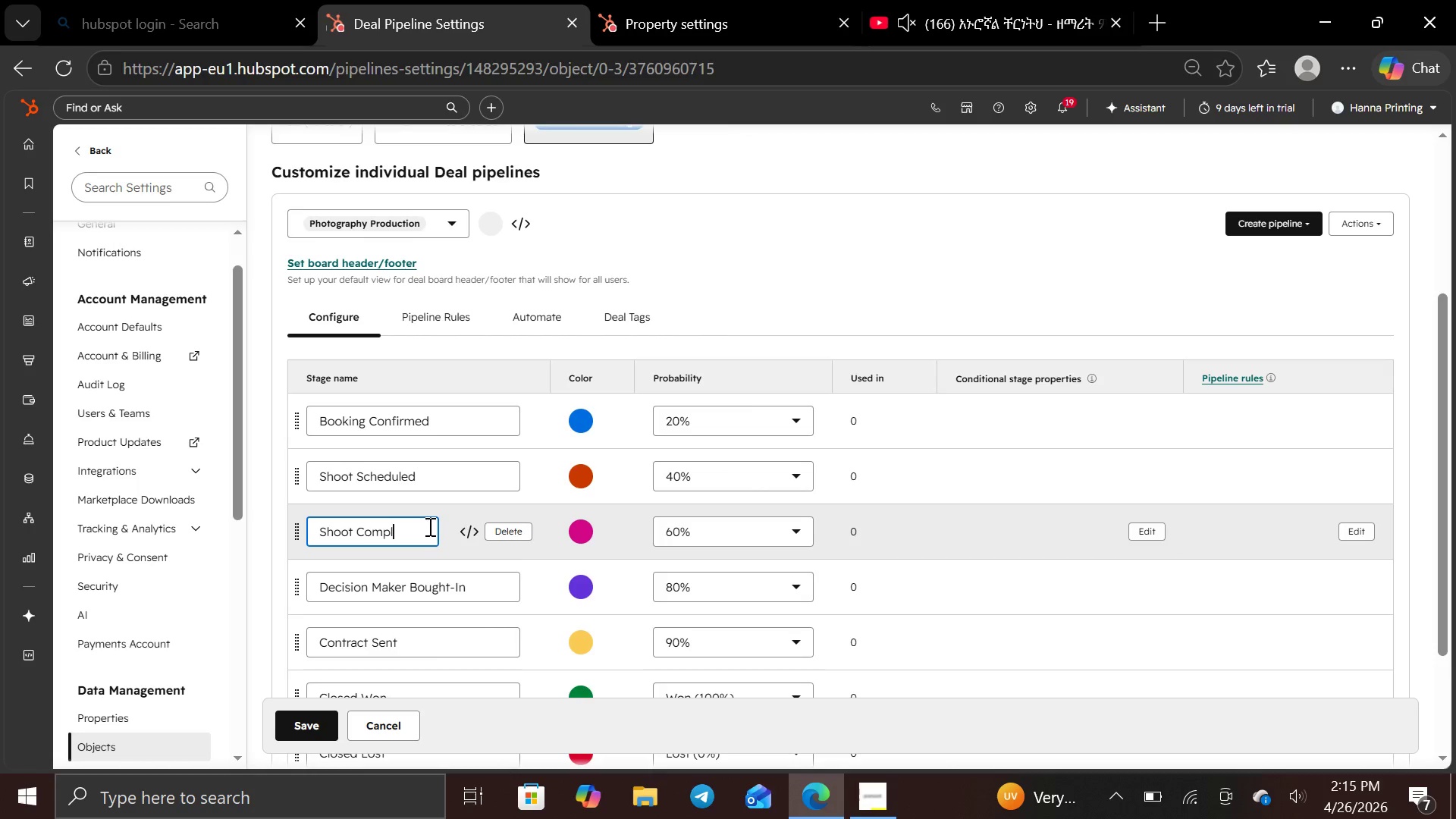 
type(eted)
 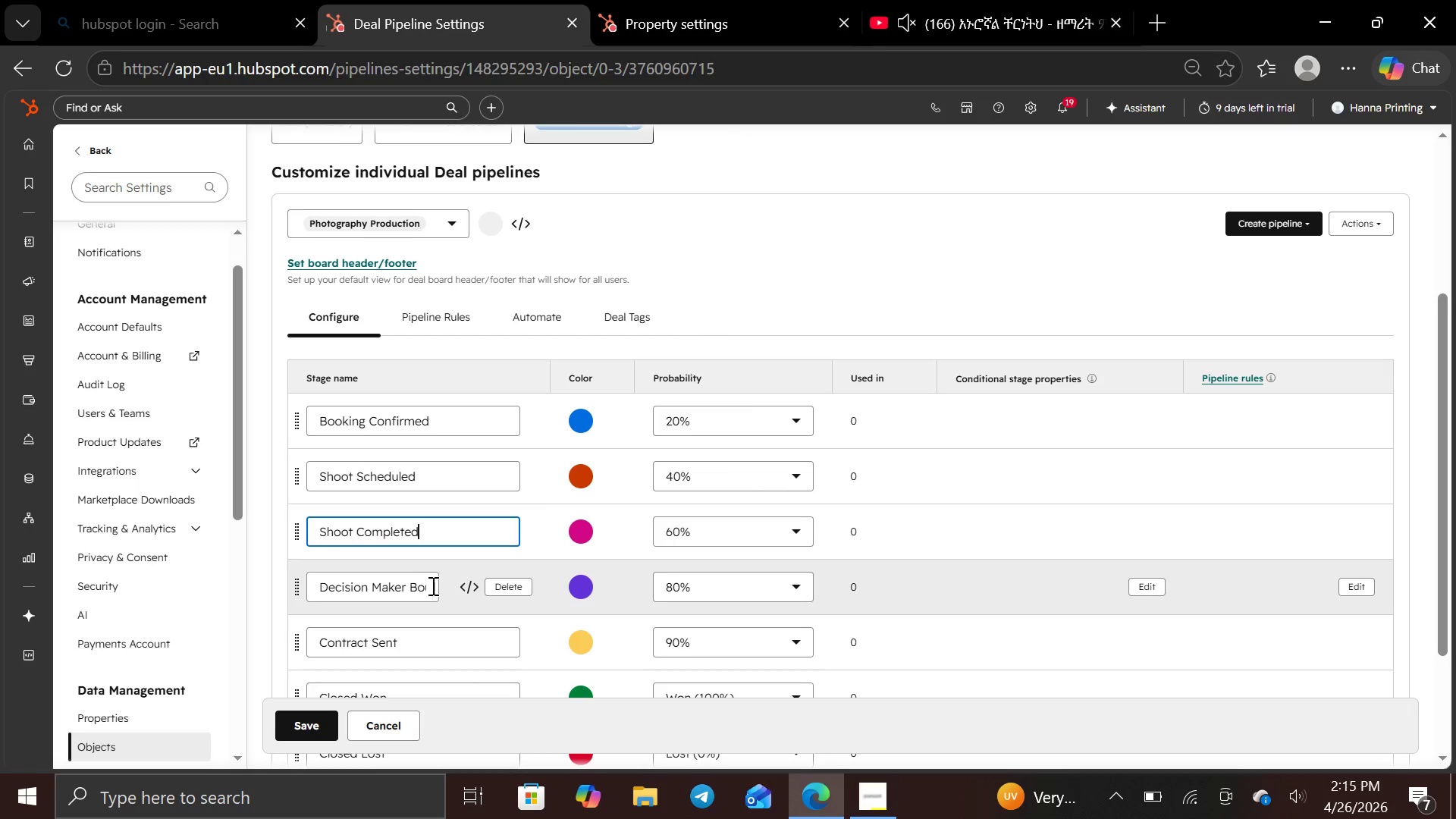 
left_click([424, 590])
 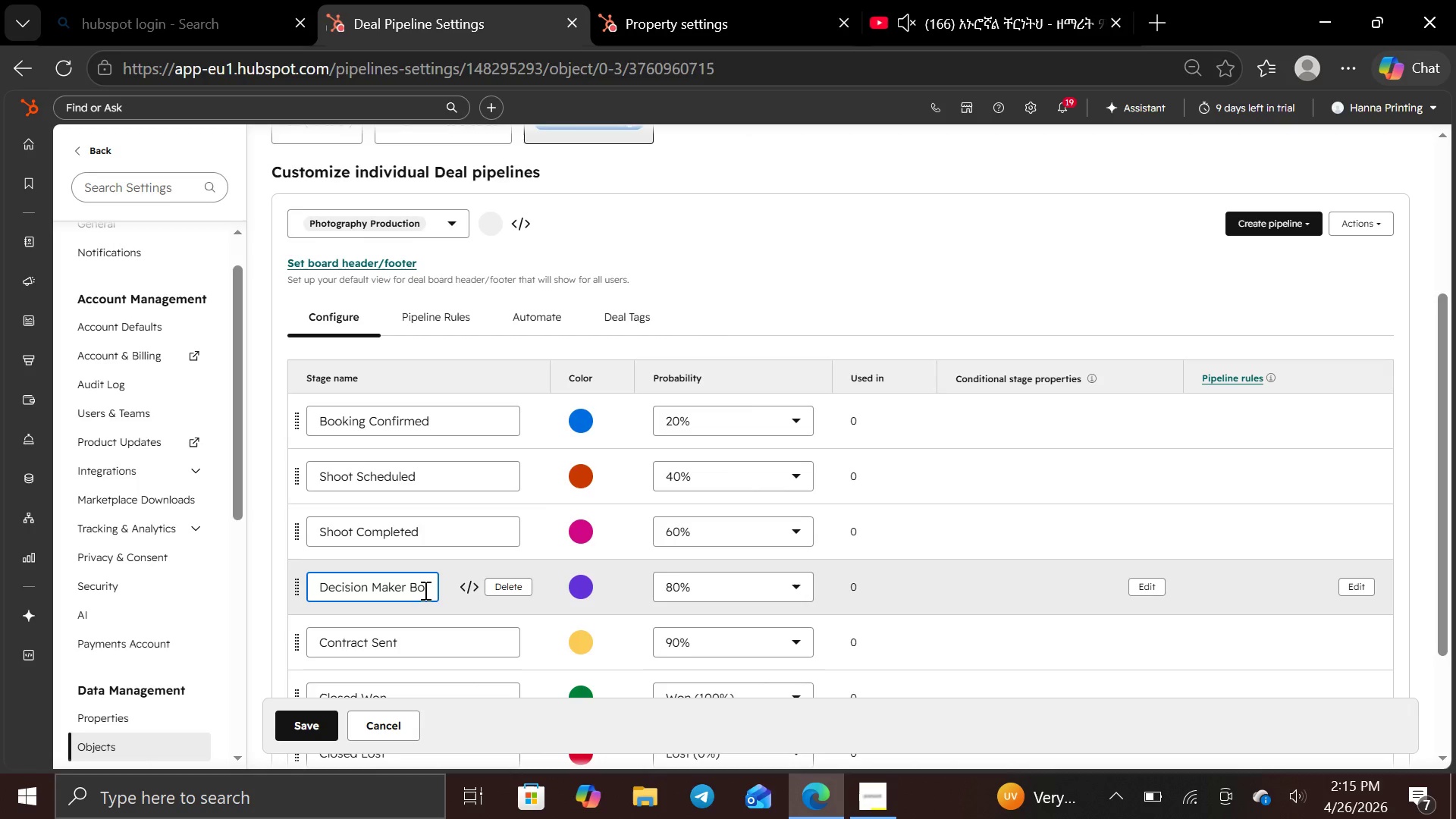 
hold_key(key=Backspace, duration=1.52)
 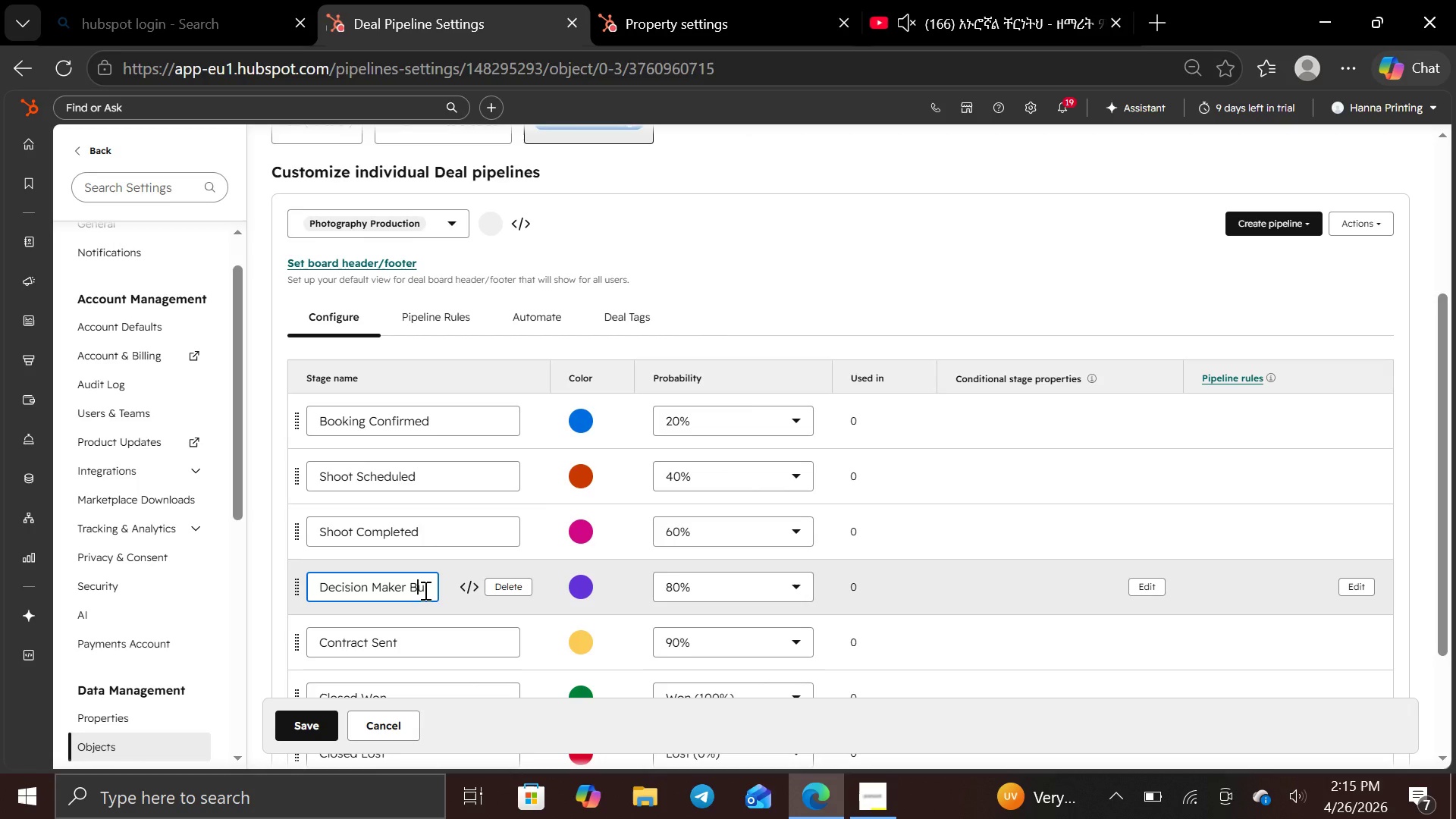 
hold_key(key=Backspace, duration=1.51)
 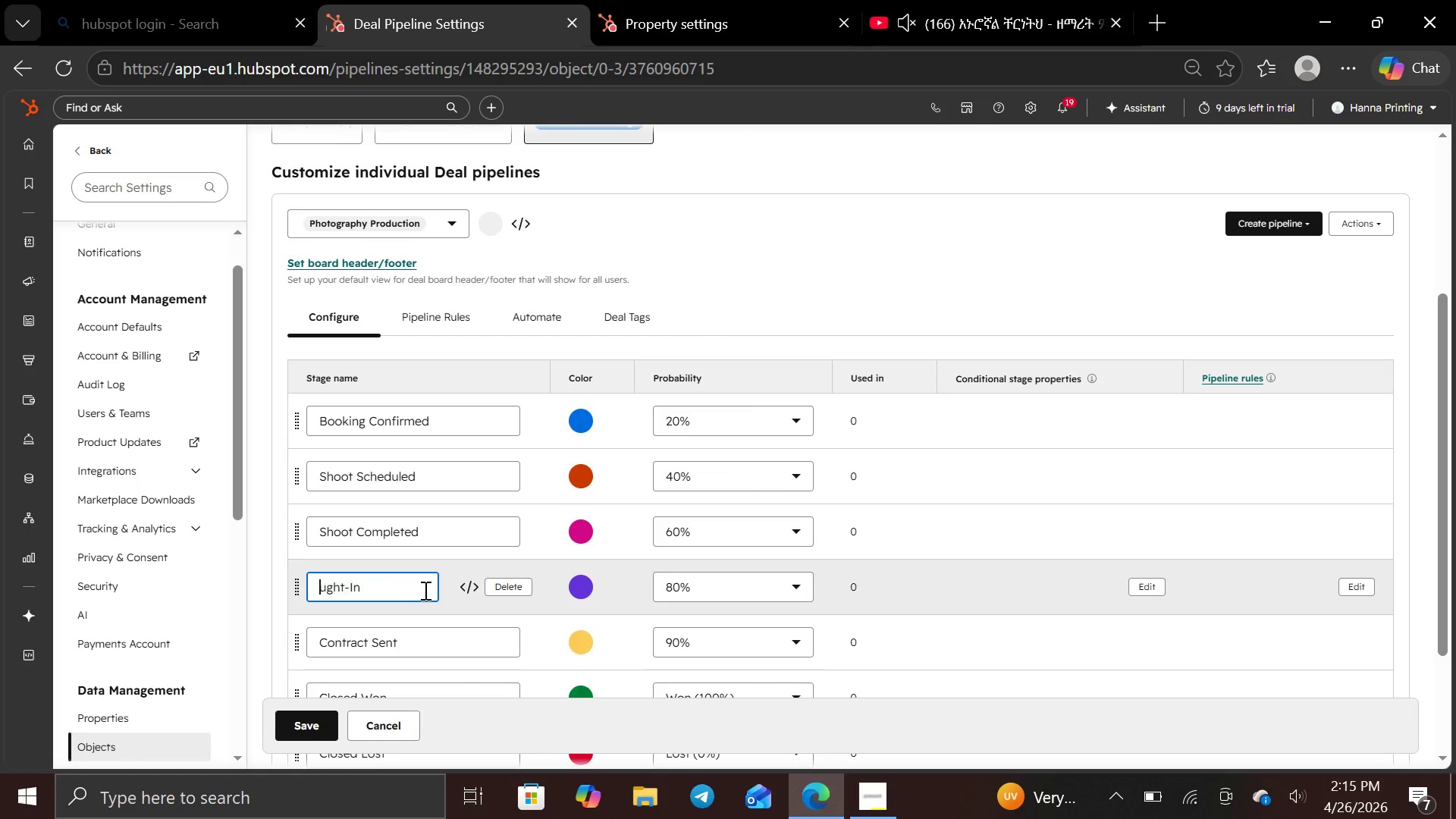 
hold_key(key=Backspace, duration=1.05)
 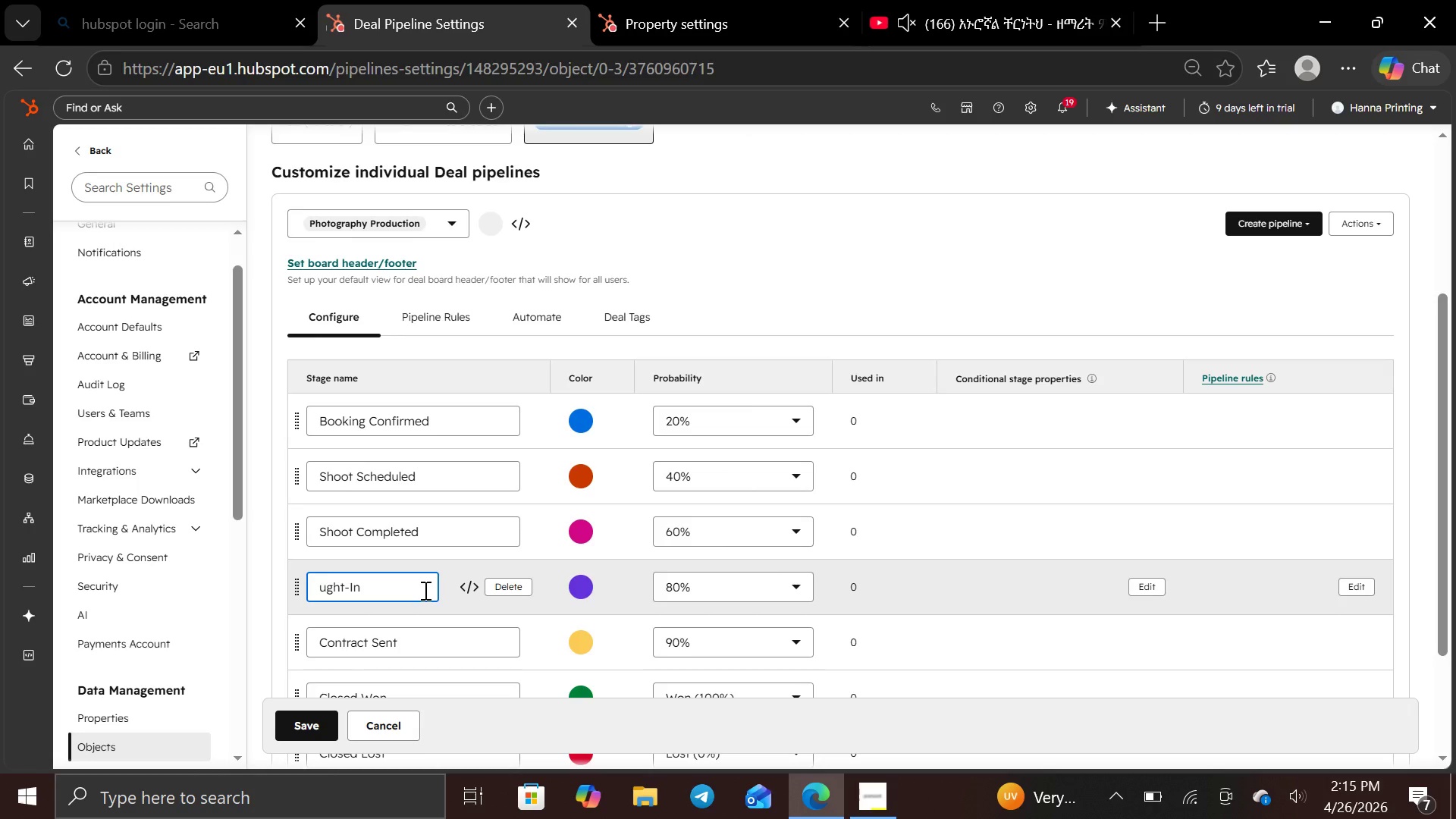 
hold_key(key=ArrowRight, duration=0.8)
 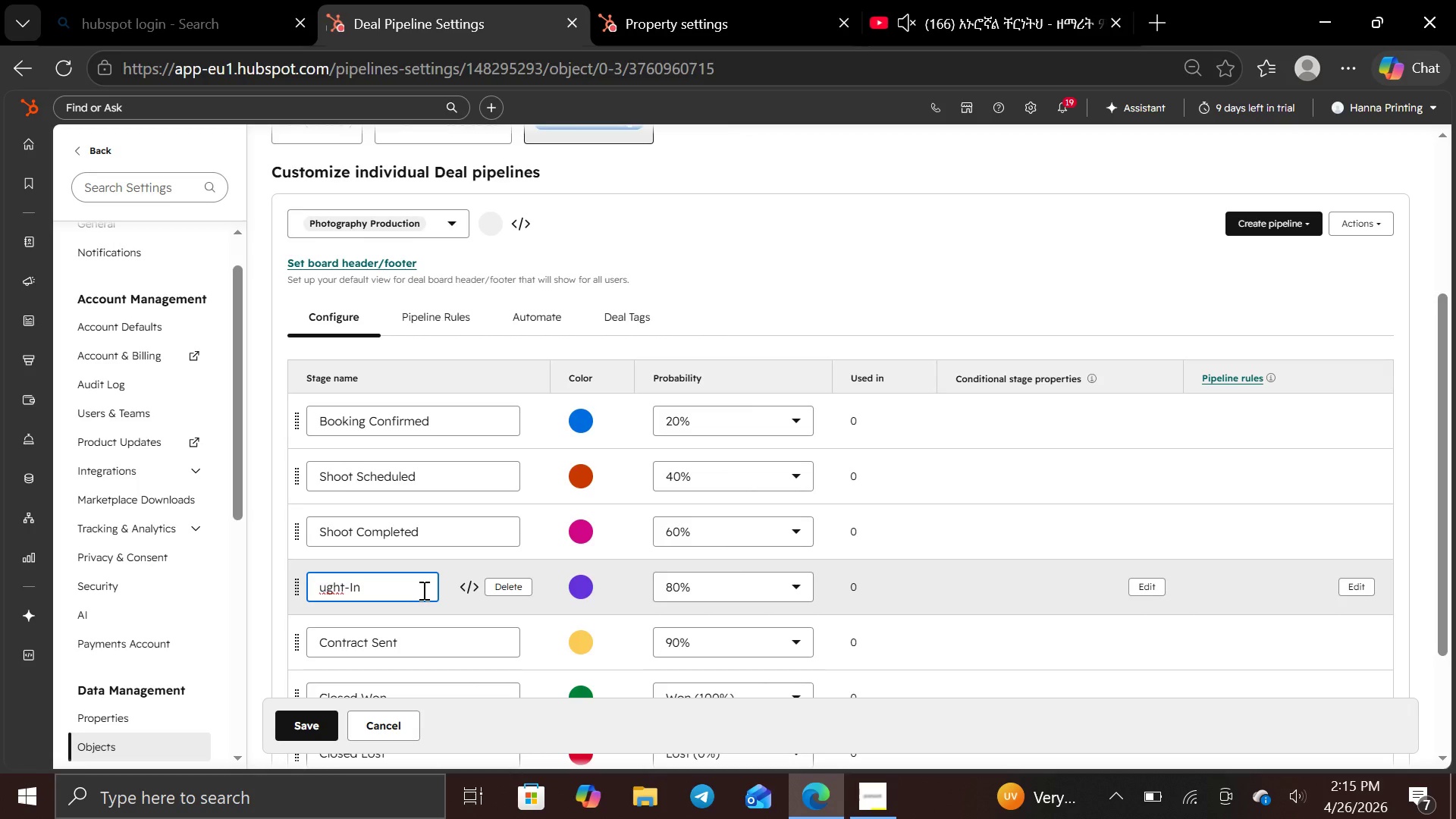 
hold_key(key=Backspace, duration=1.5)
 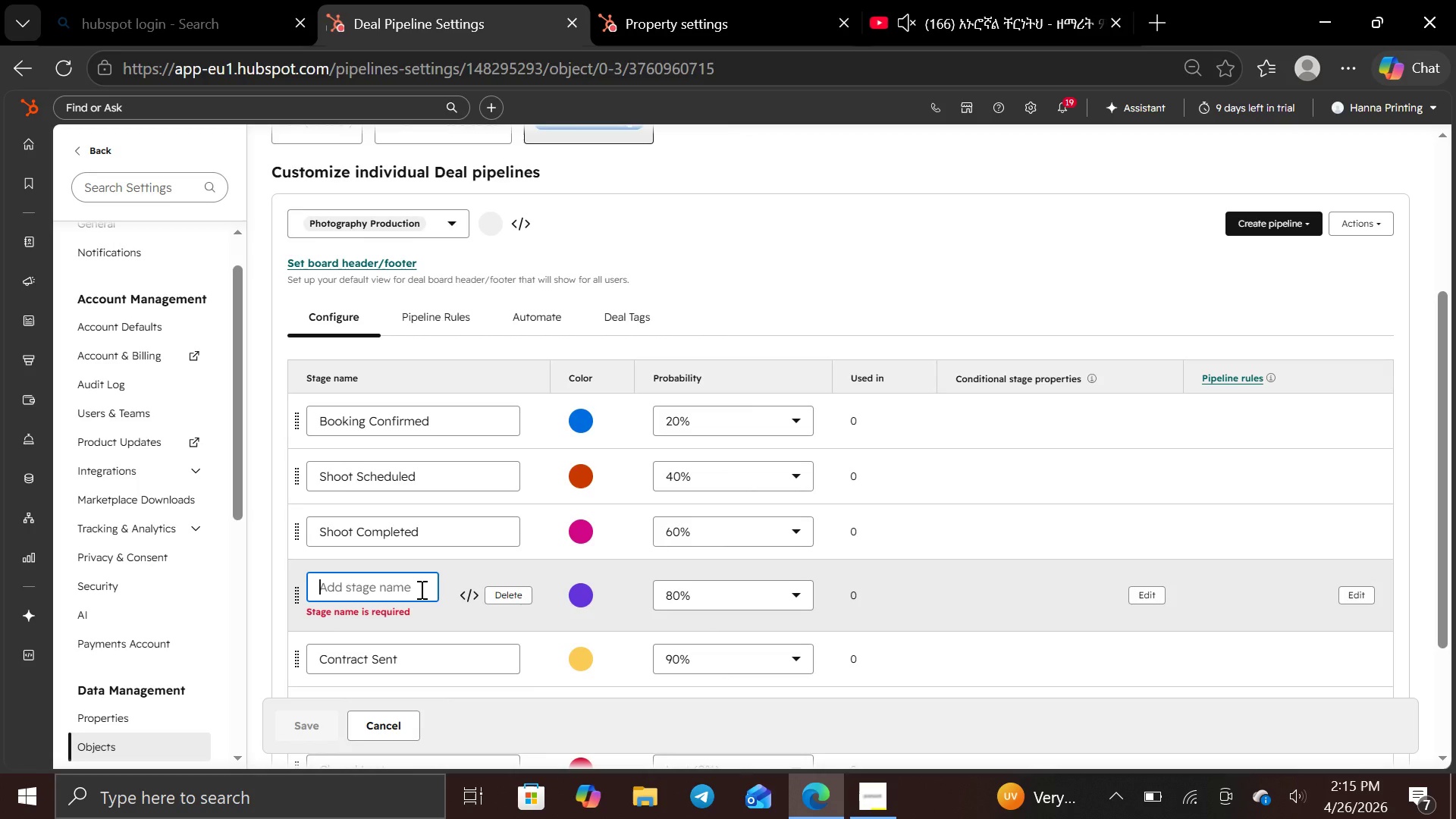 
hold_key(key=Backspace, duration=0.61)
 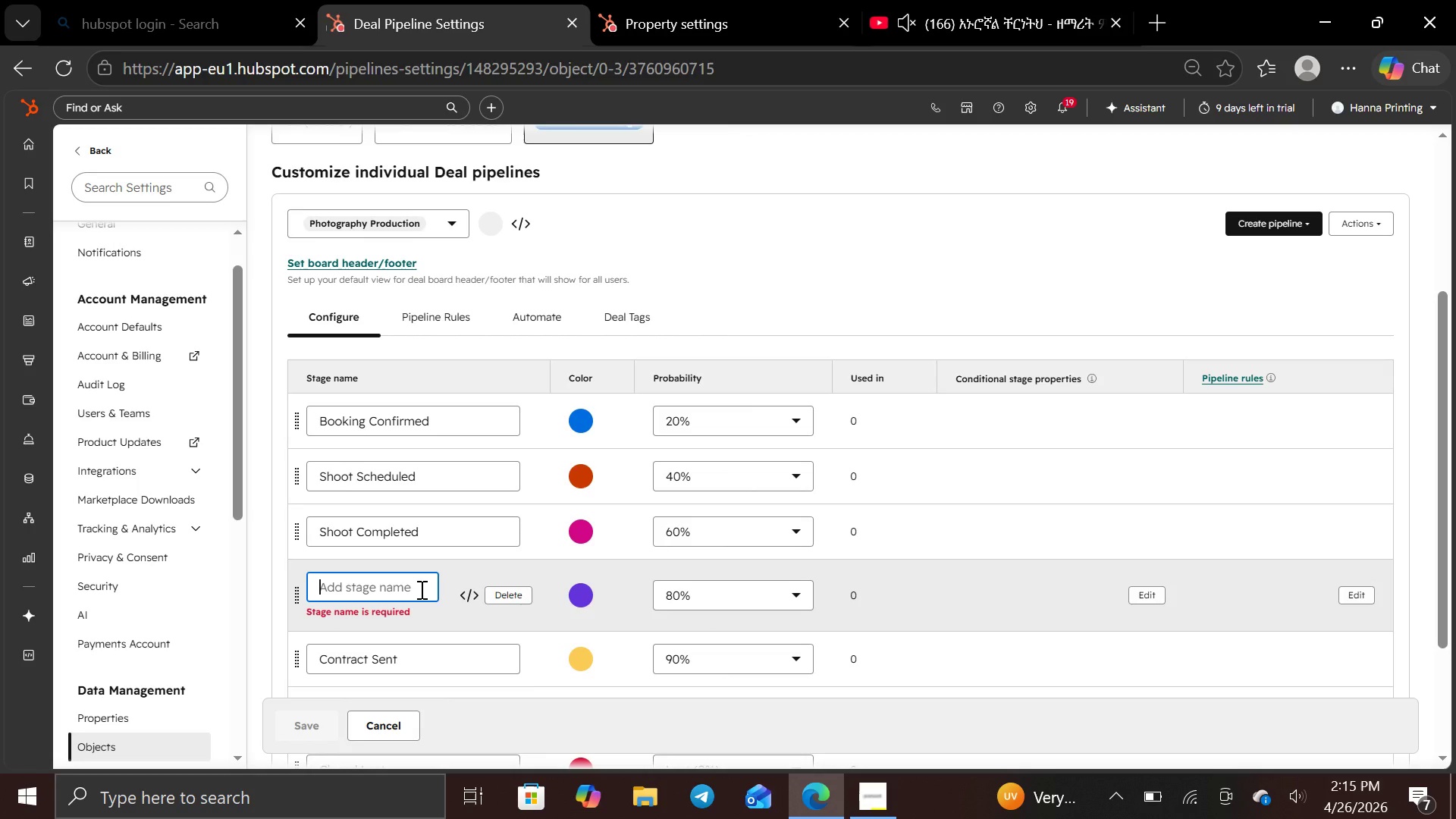 
type(Editing in Progress)
 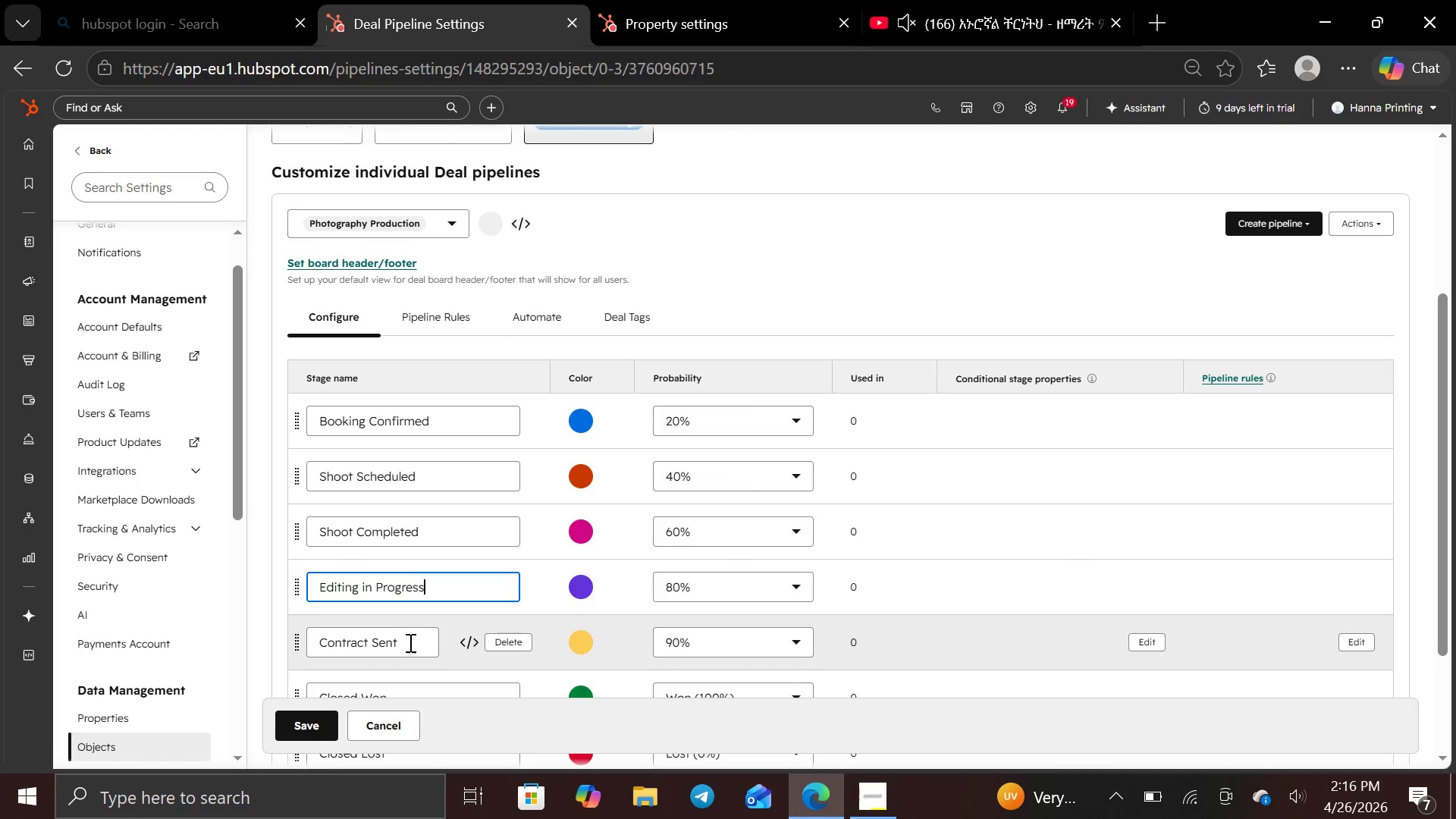 
left_click([410, 646])
 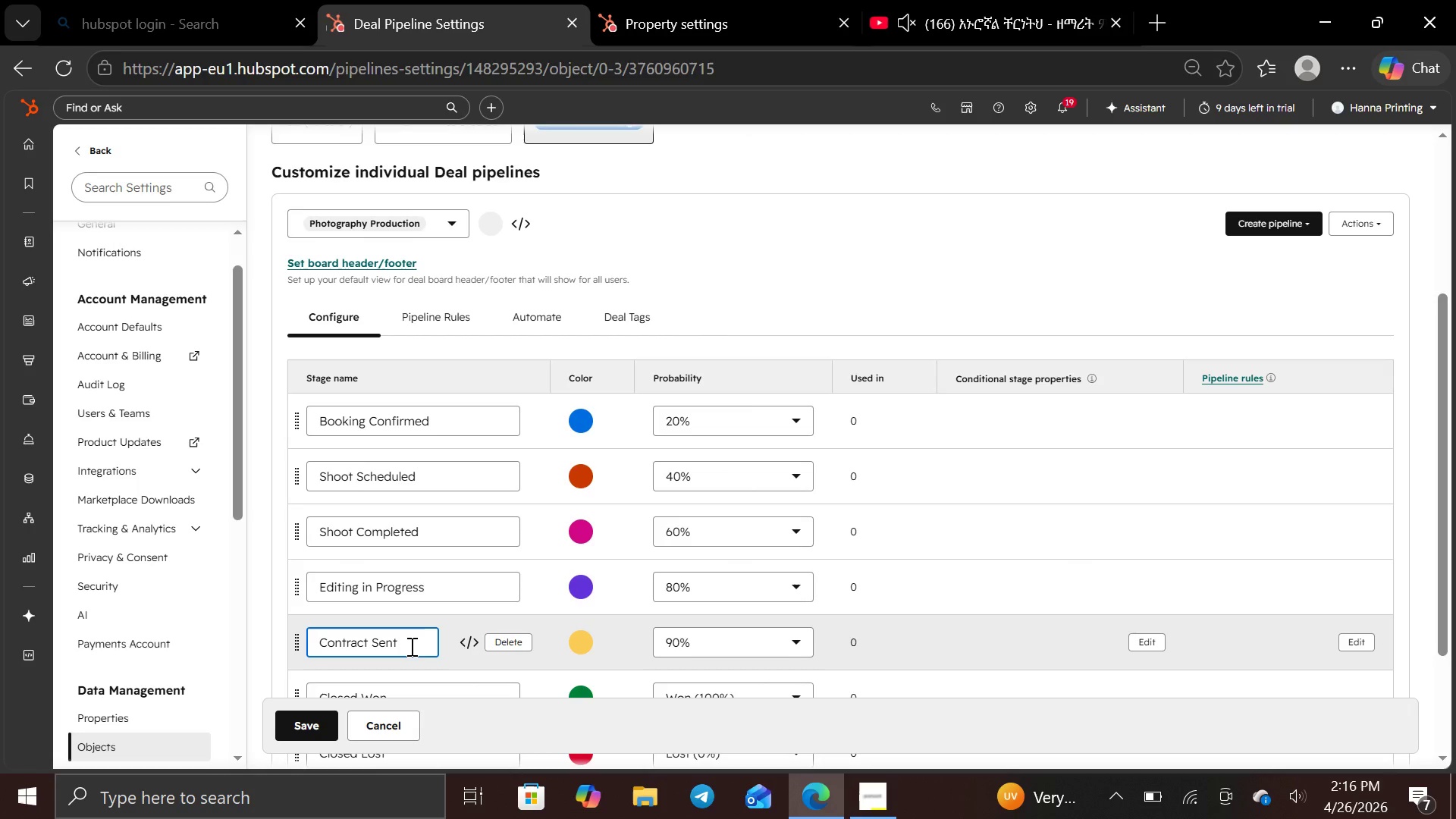 
hold_key(key=Backspace, duration=1.52)
 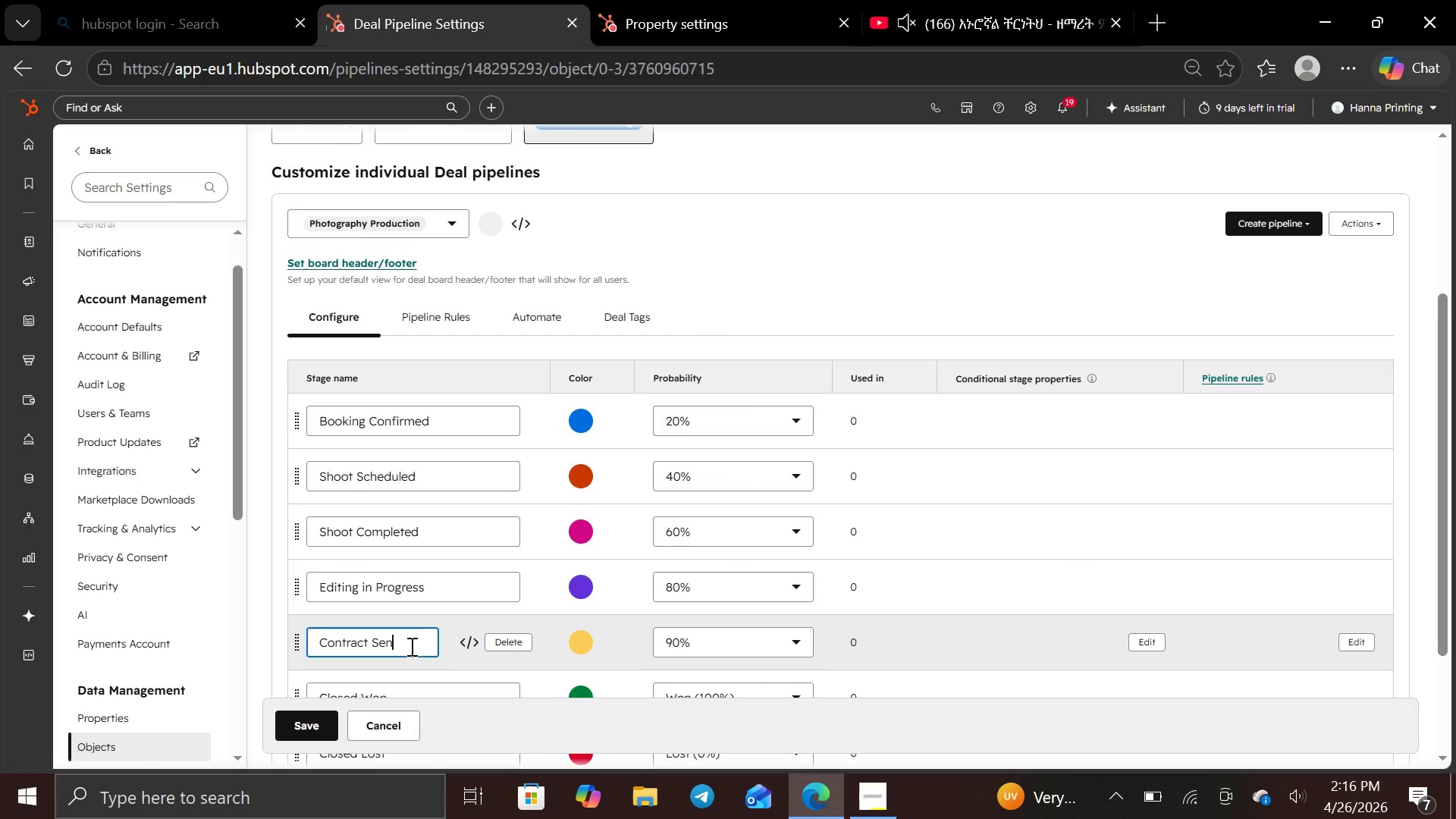 
hold_key(key=Backspace, duration=1.5)
 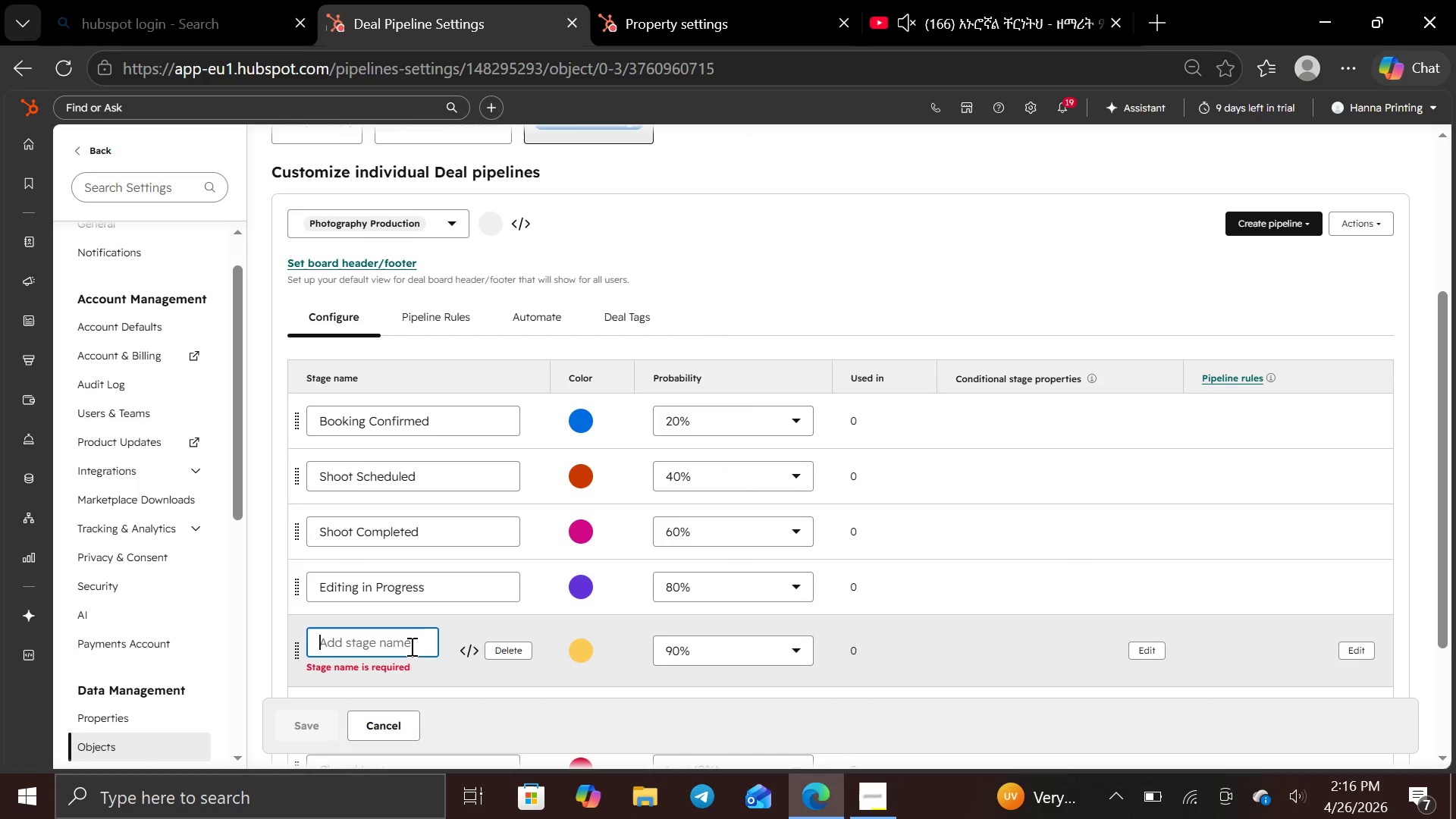 
key(Backspace)
 